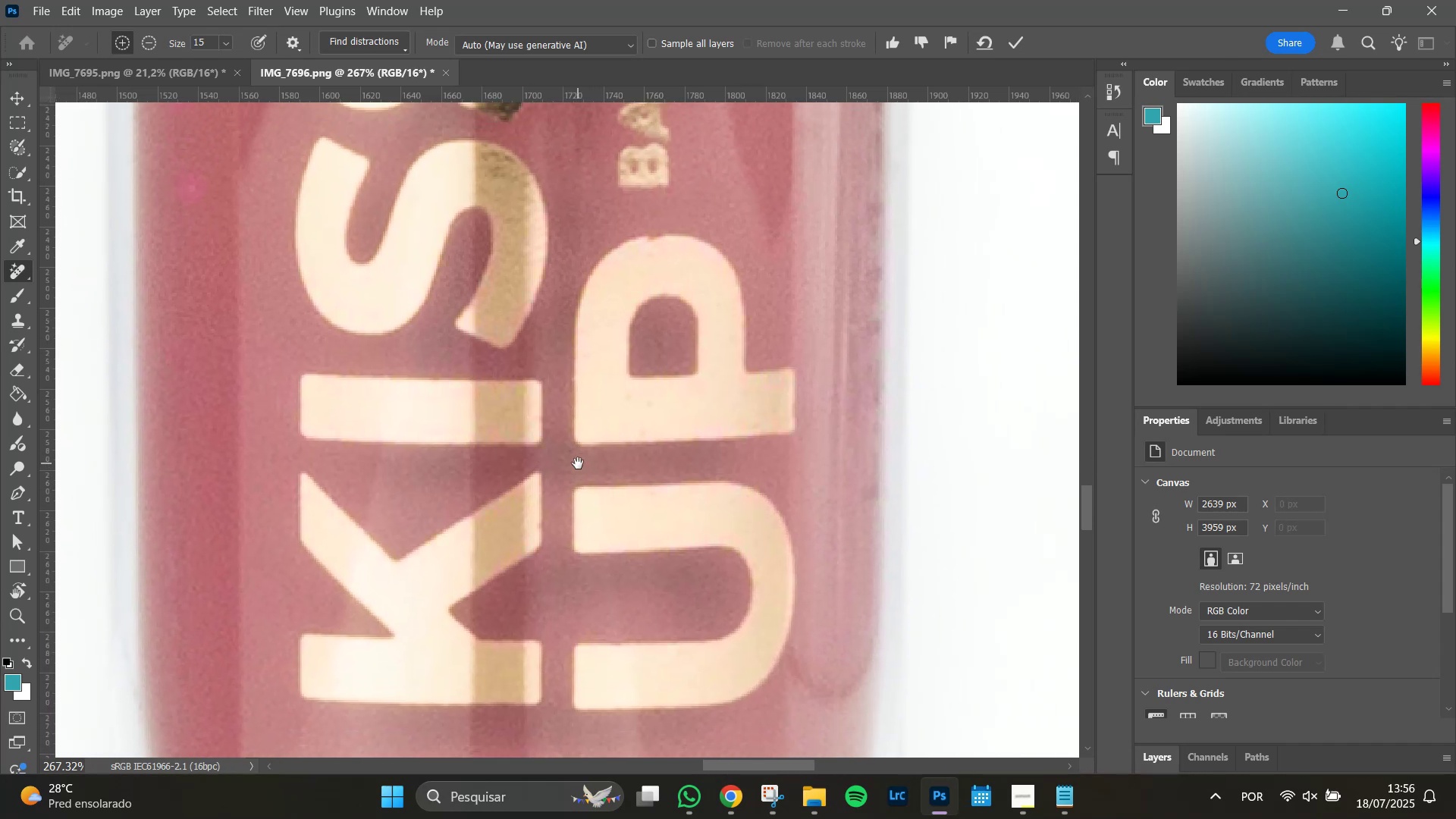 
key(Space)
 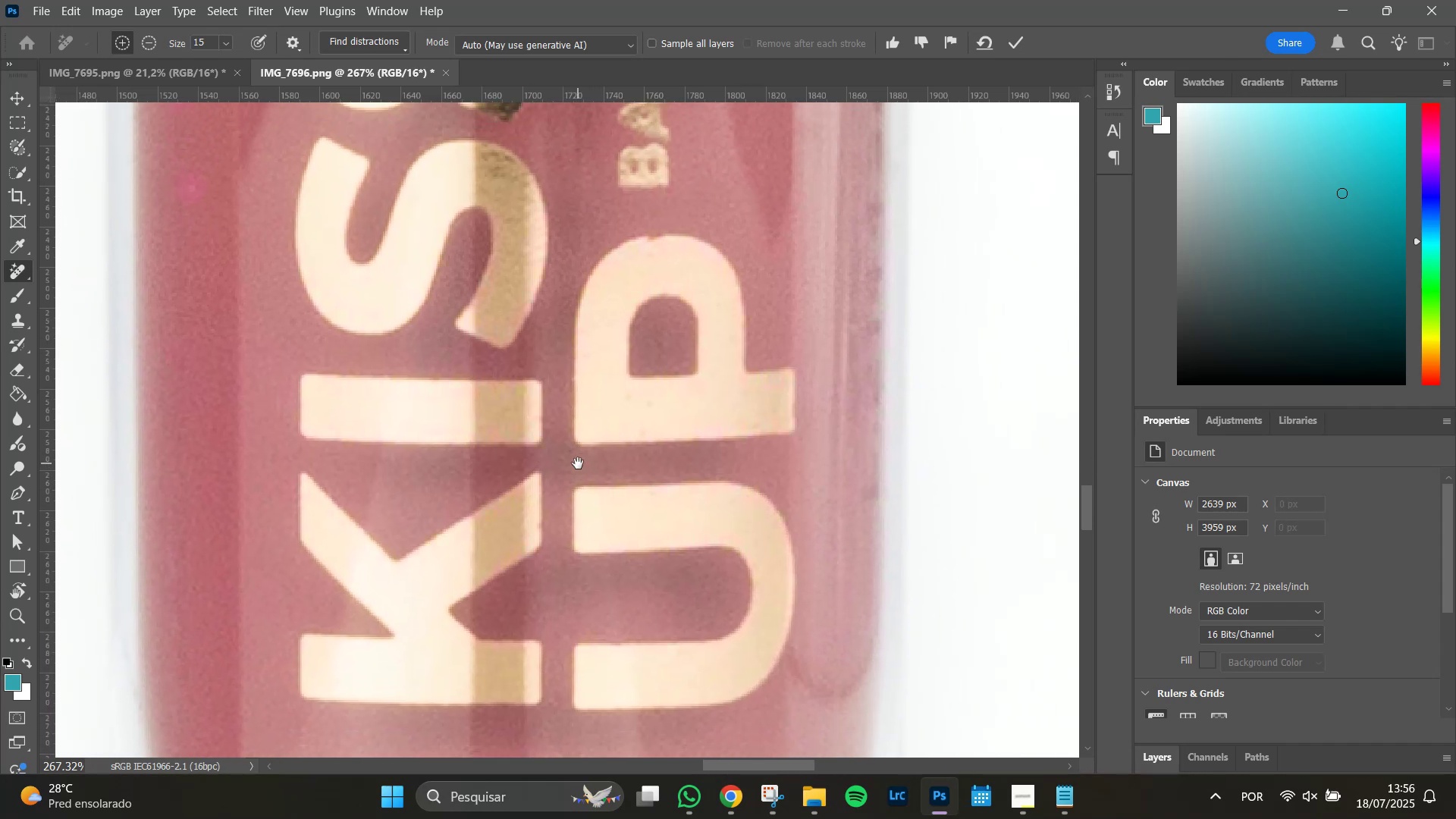 
key(Space)
 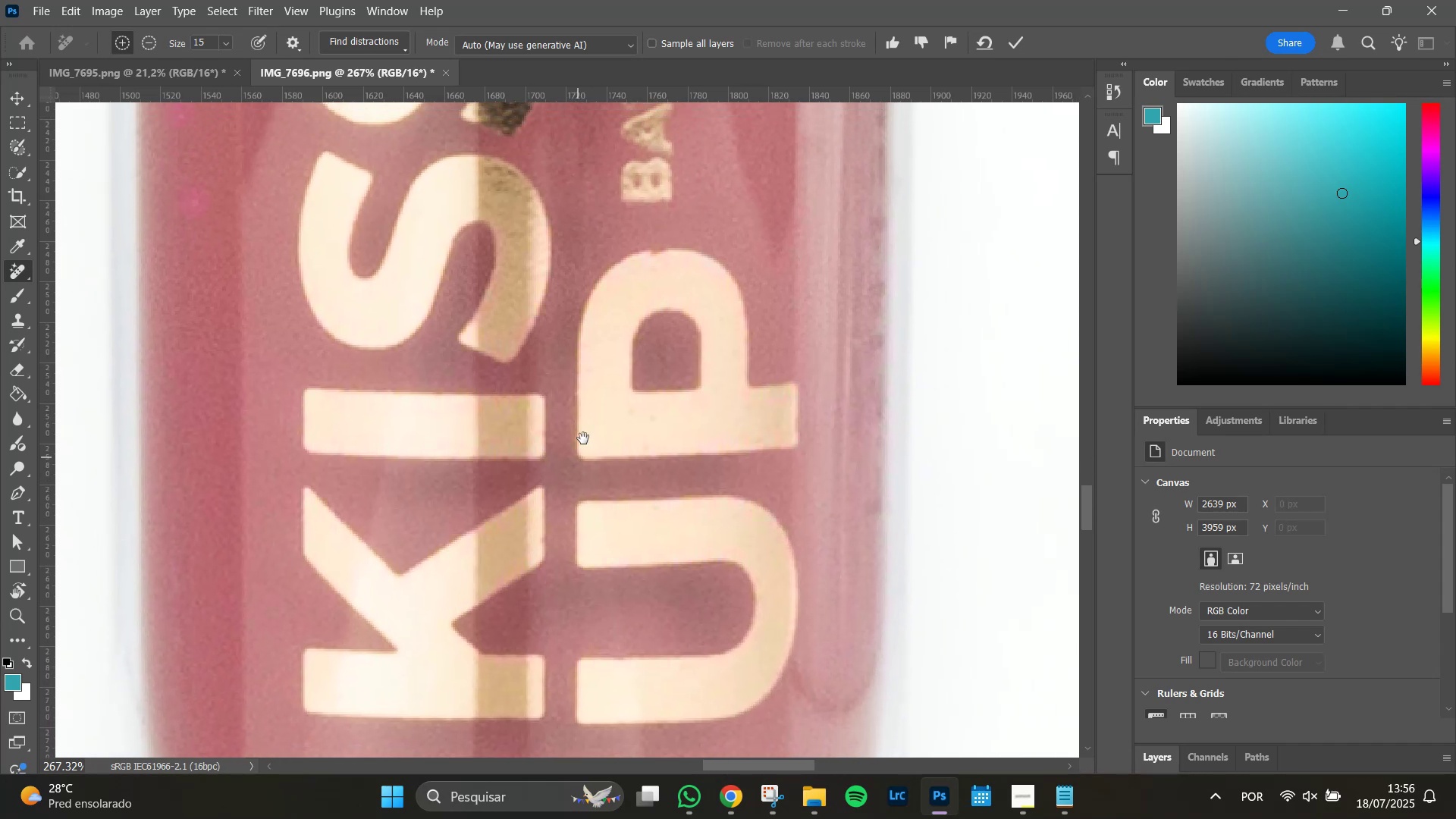 
key(Space)
 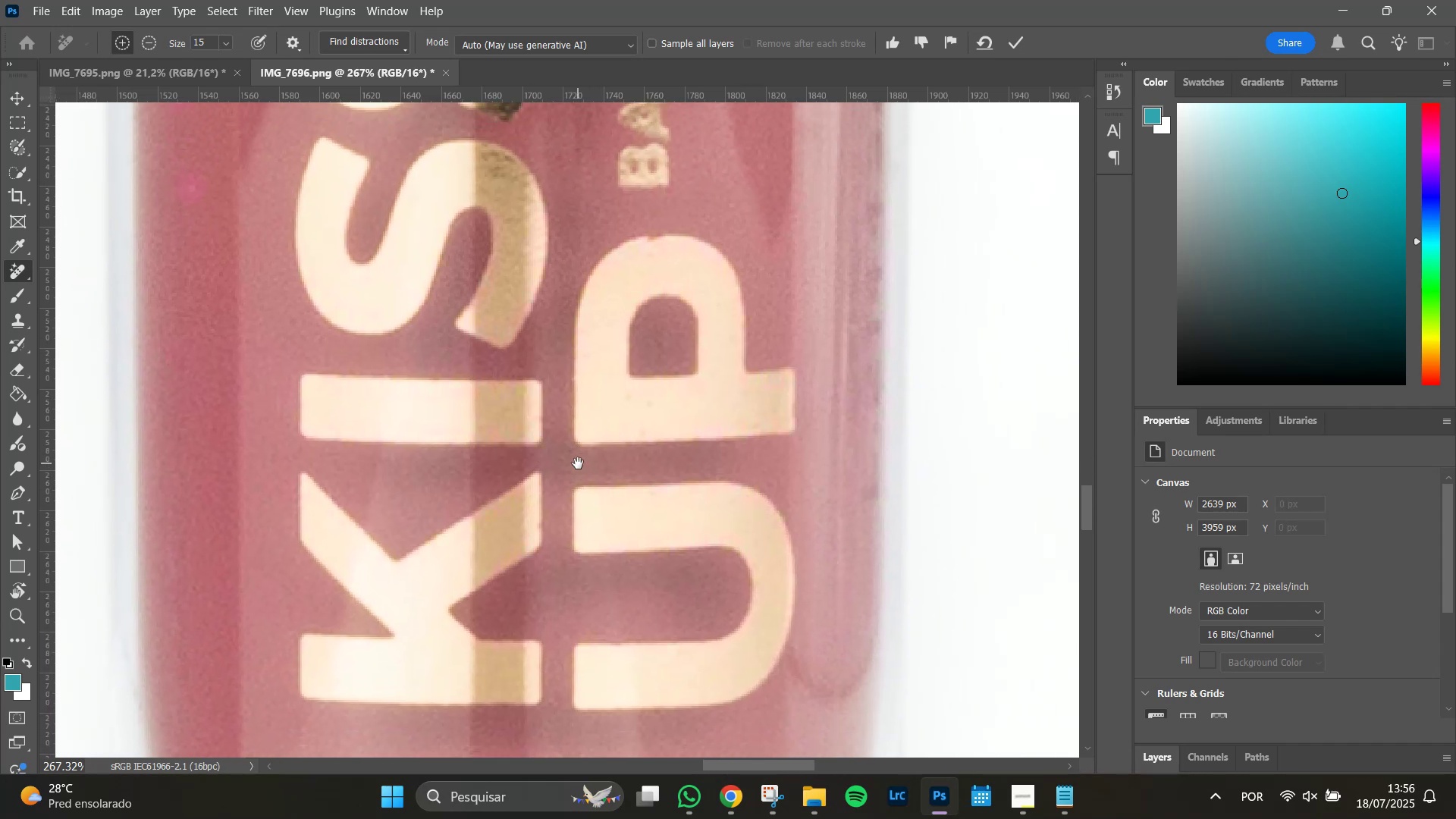 
key(Space)
 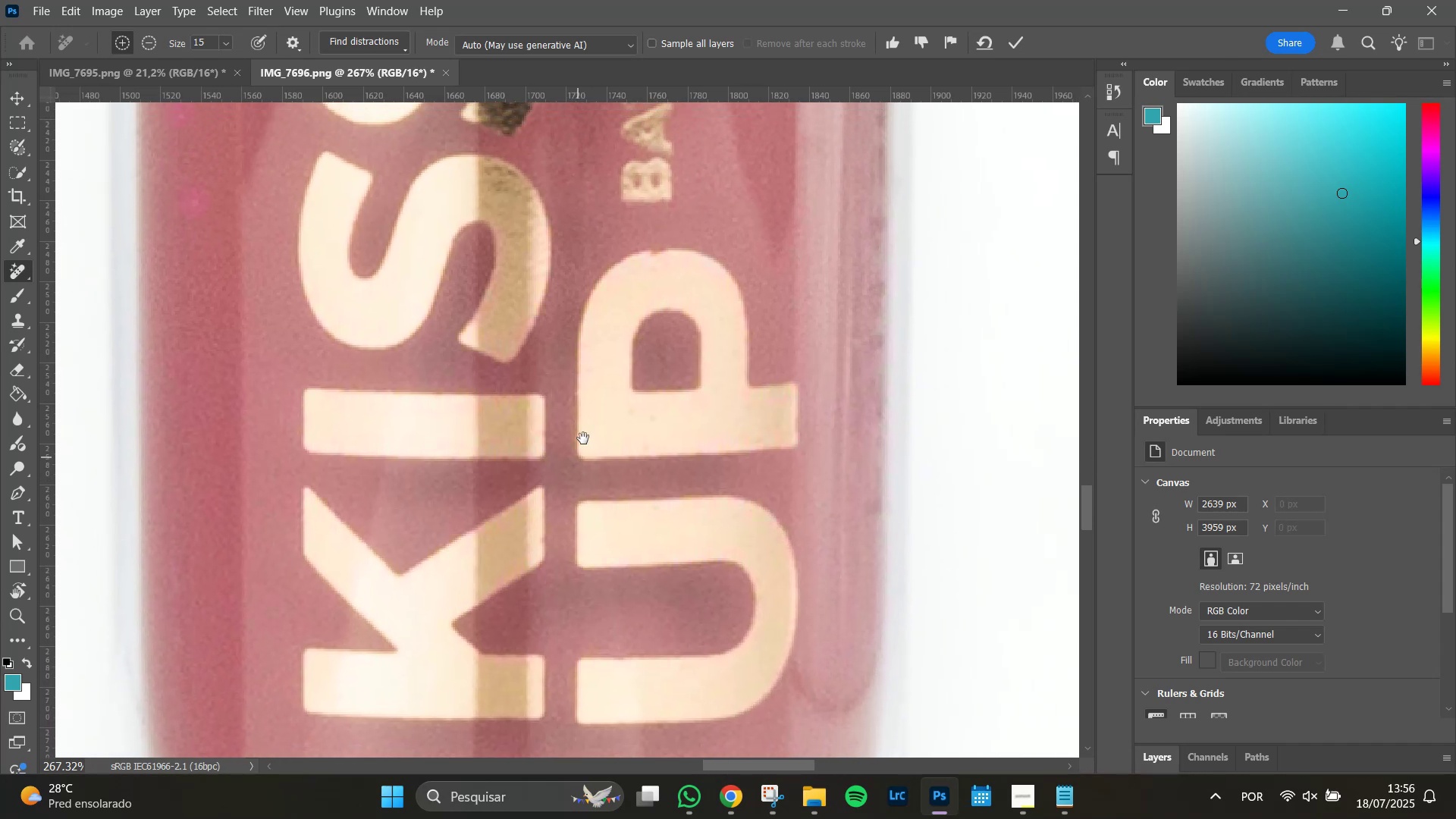 
key(Space)
 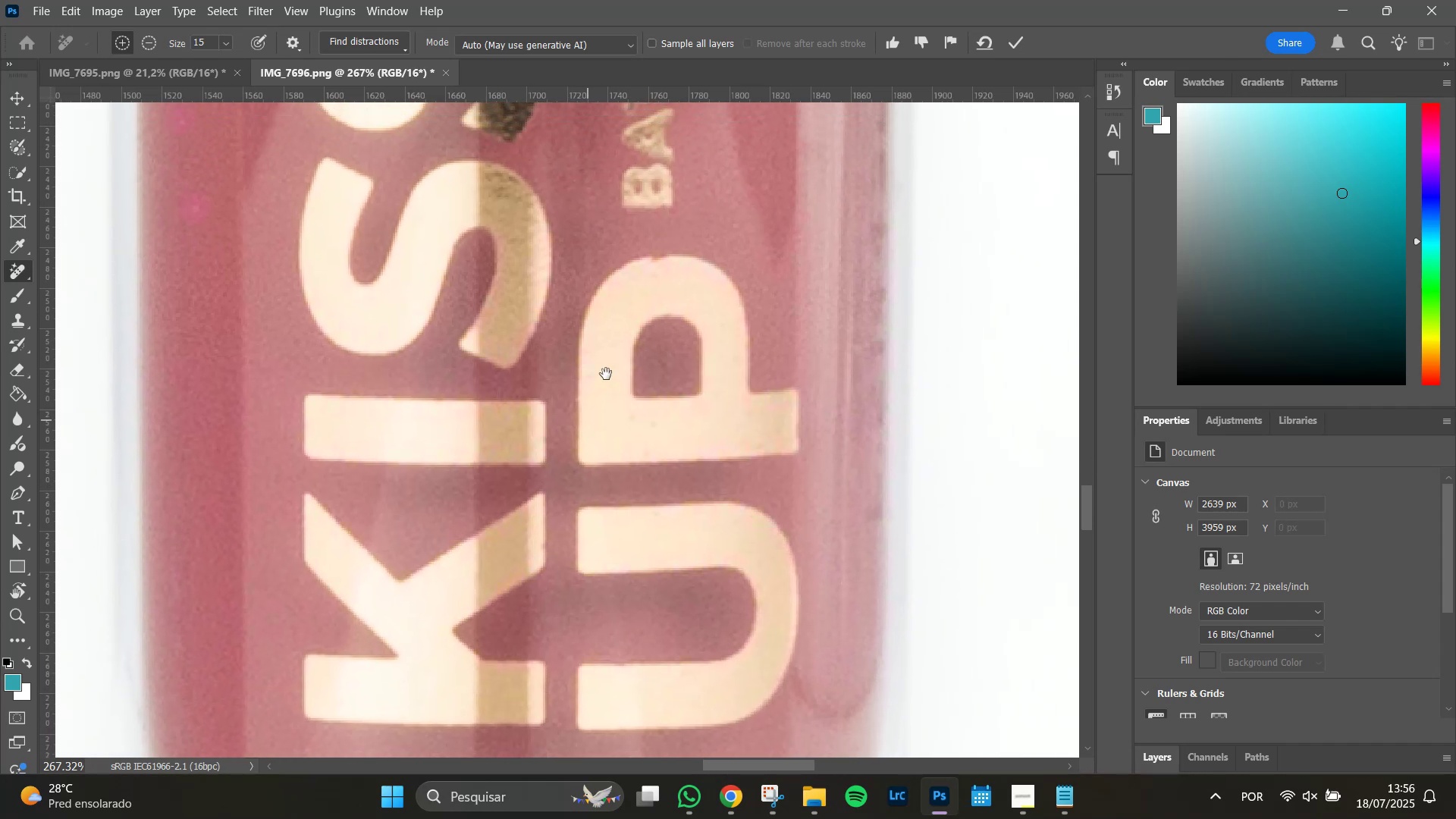 
key(Space)
 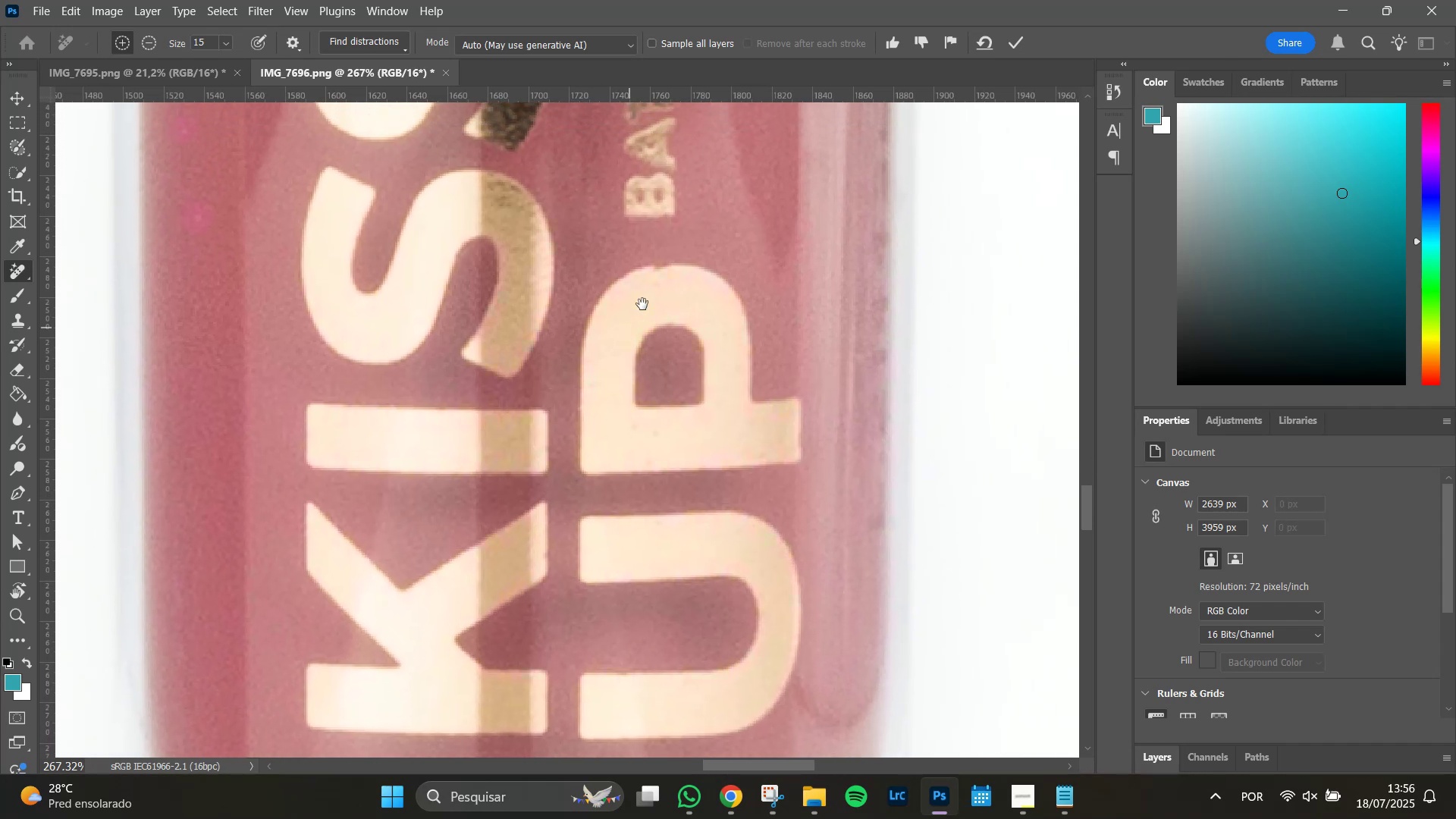 
key(Space)
 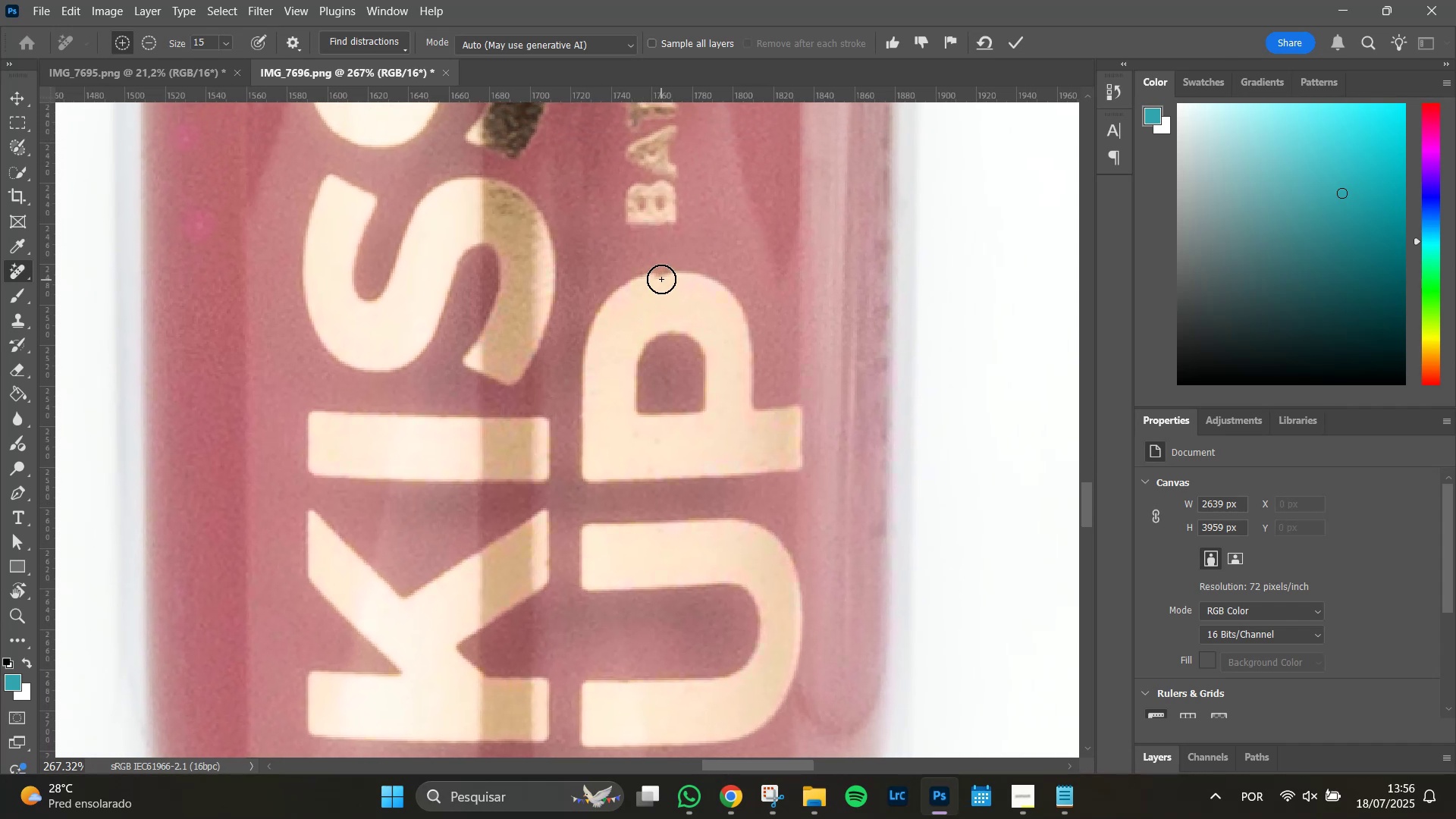 
left_click_drag(start_coordinate=[660, 278], to_coordinate=[672, 275])
 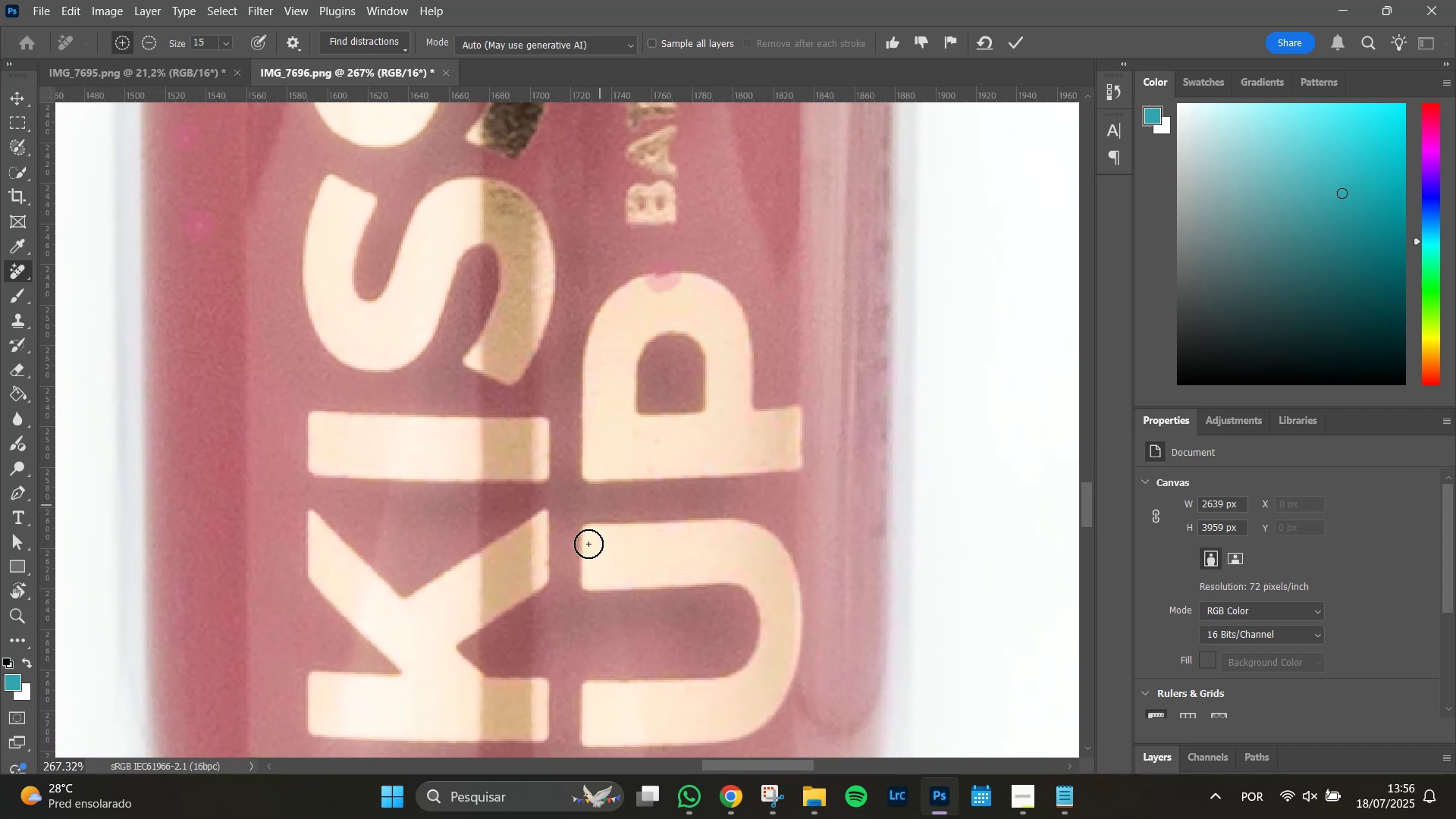 
hold_key(key=Space, duration=1.51)
 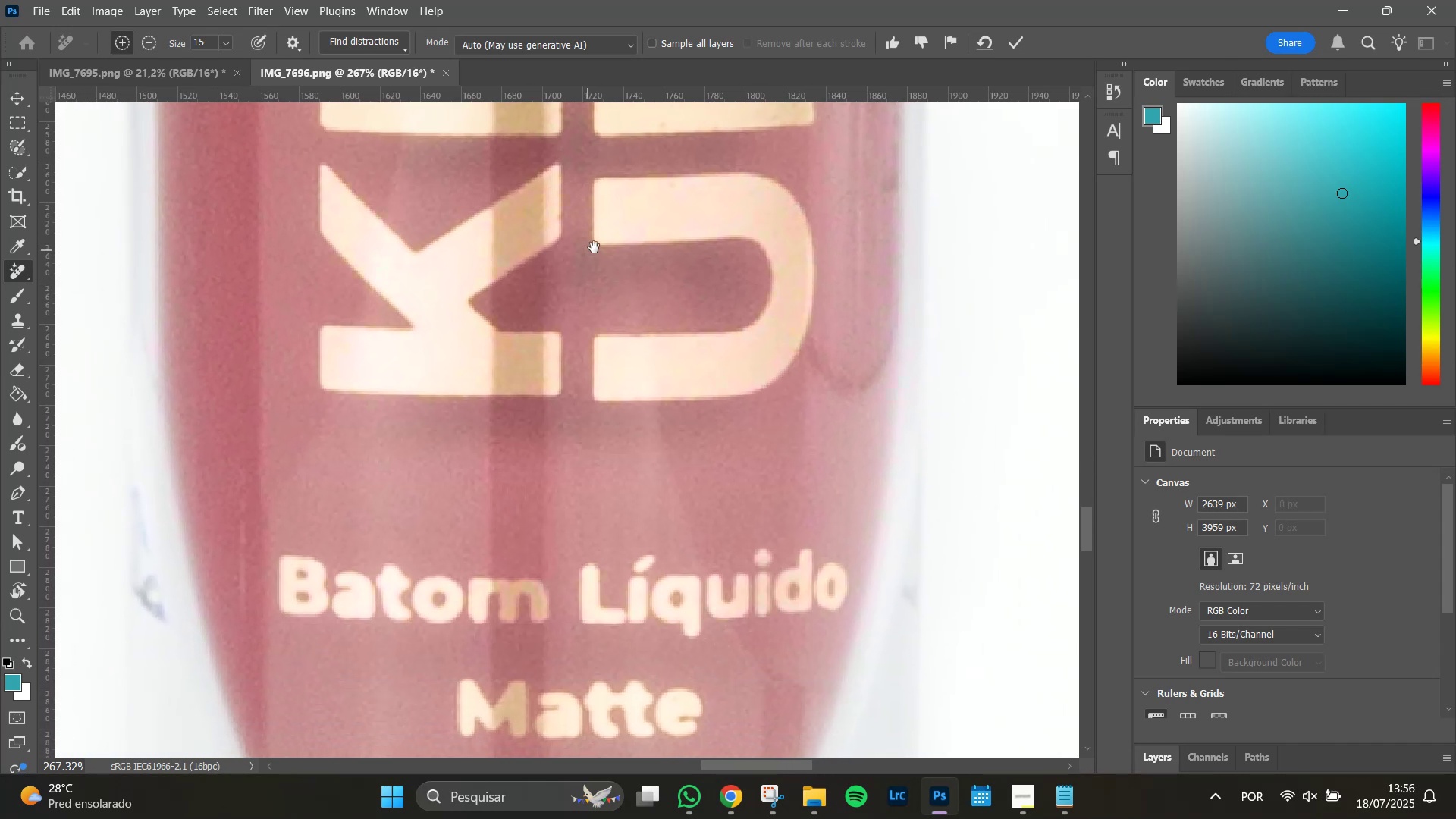 
left_click_drag(start_coordinate=[574, 598], to_coordinate=[728, 281])
 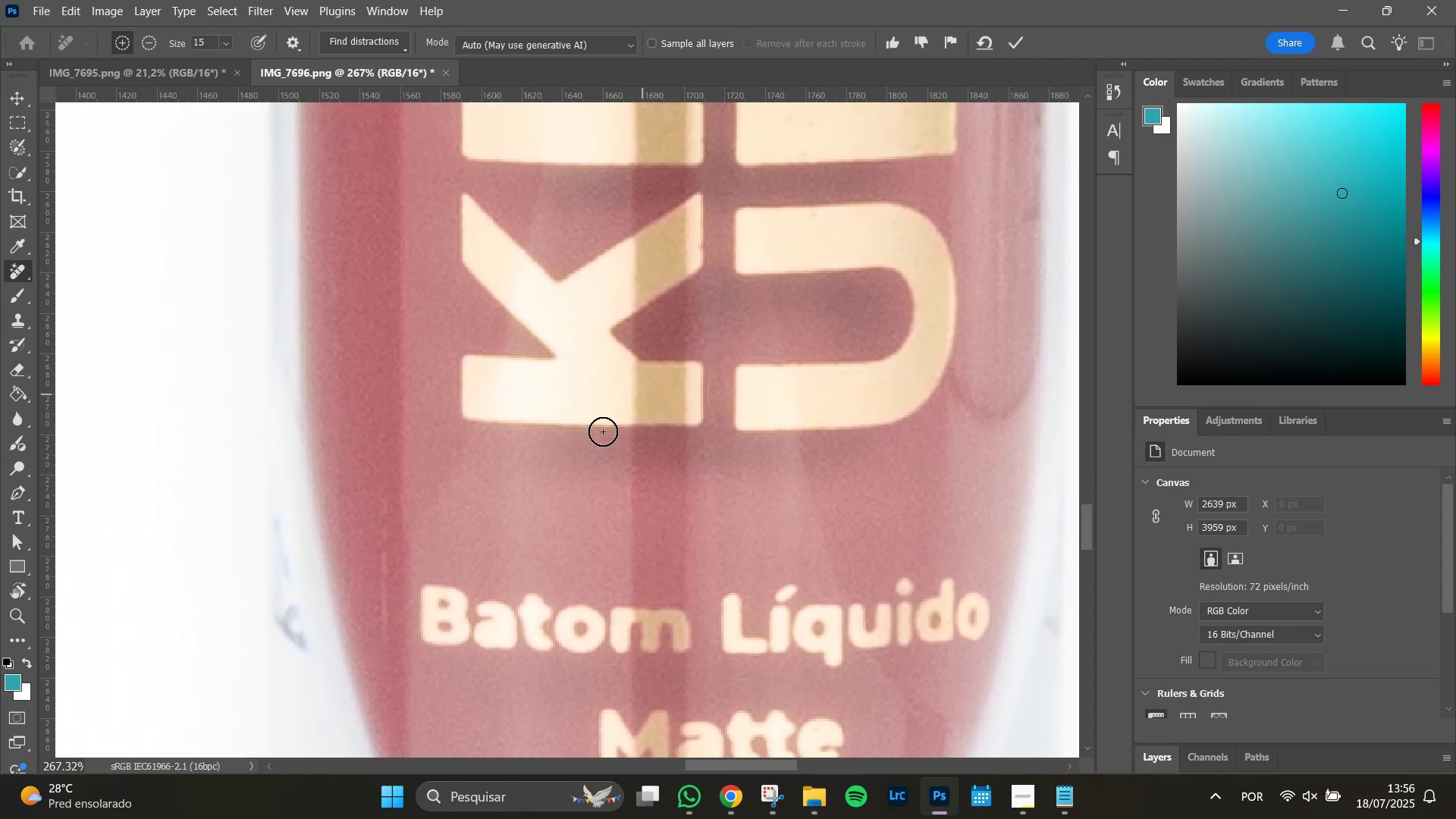 
hold_key(key=Space, duration=1.51)
 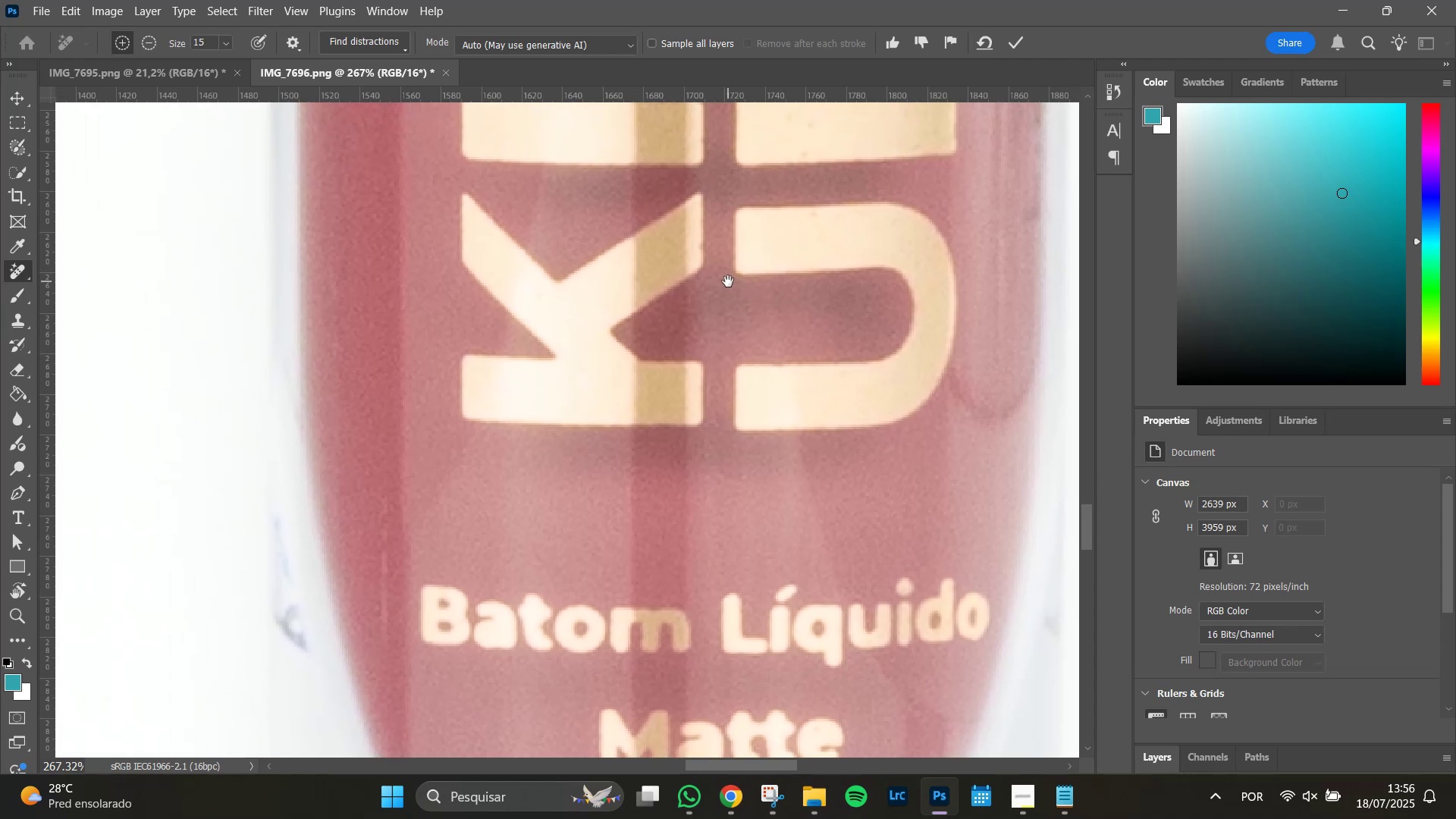 
key(Space)
 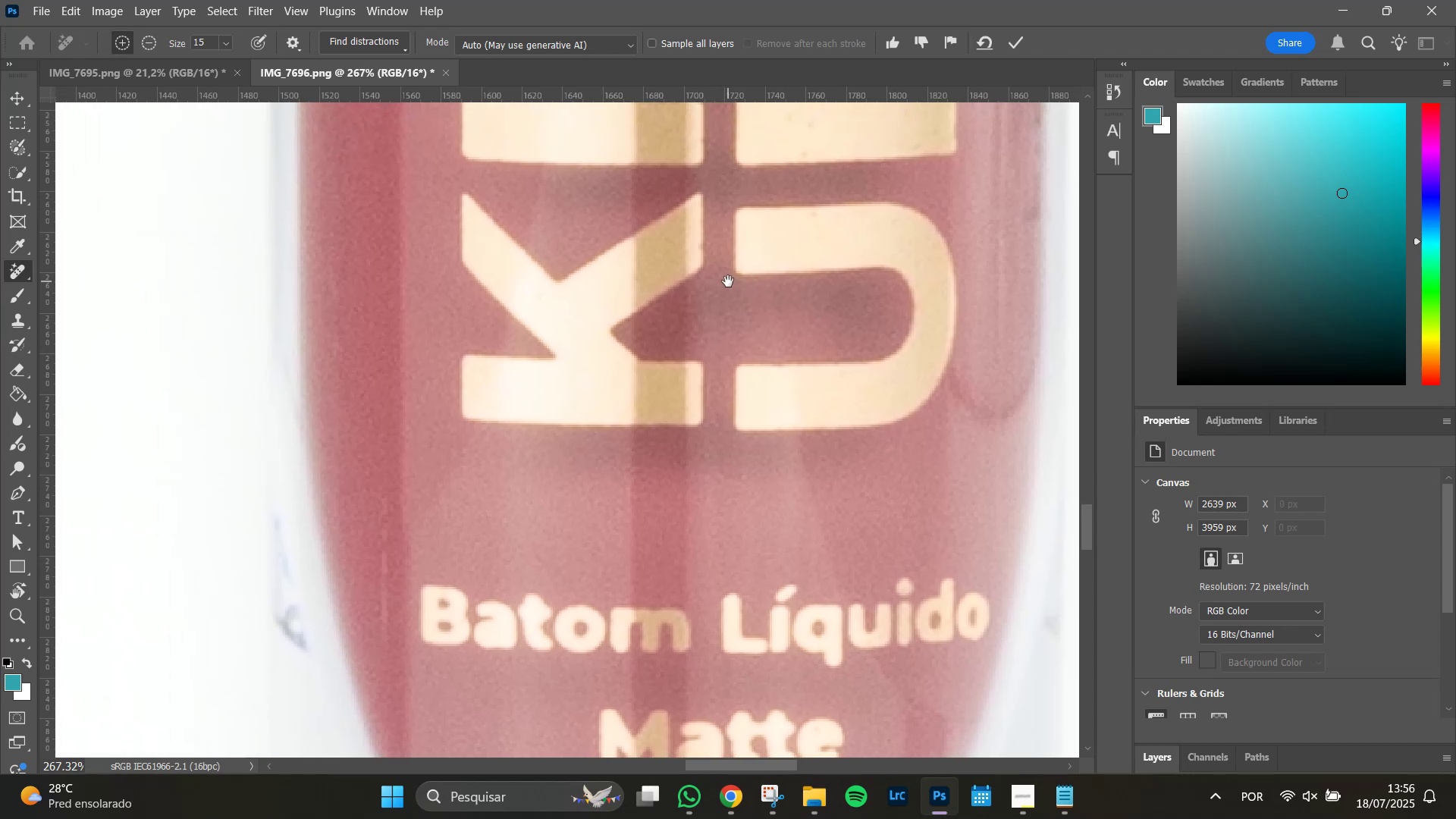 
key(Space)
 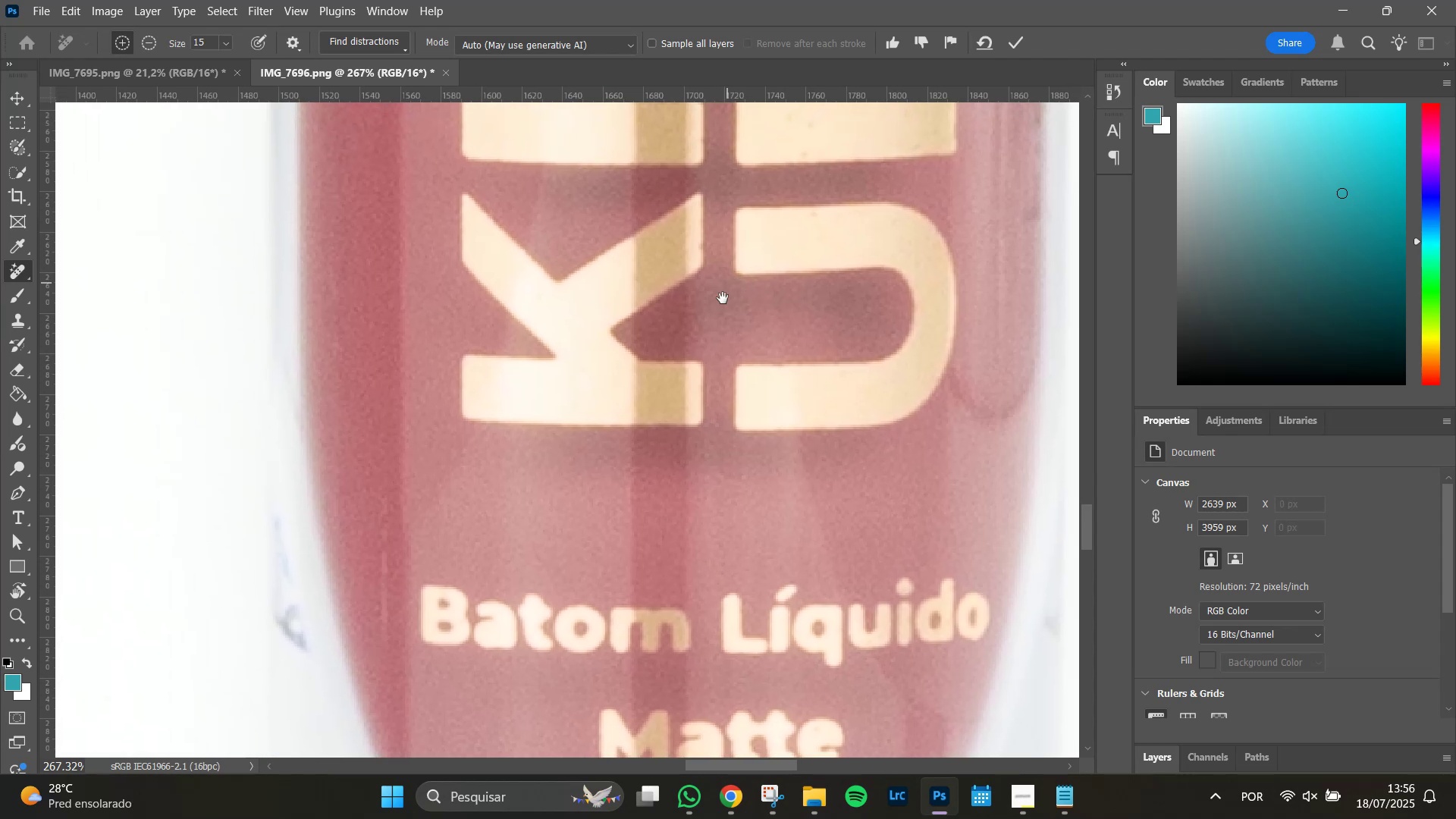 
key(Space)
 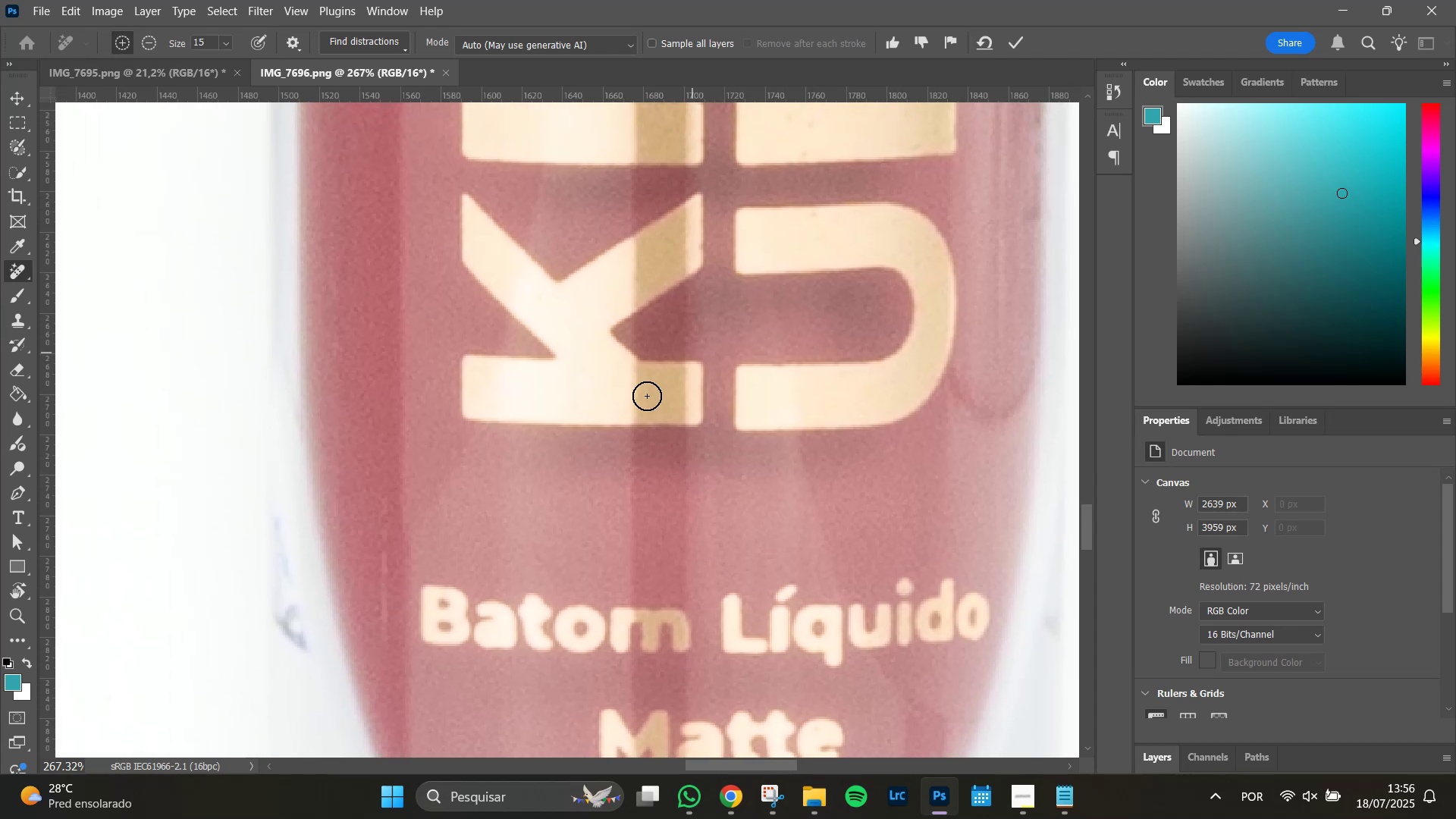 
key(Space)
 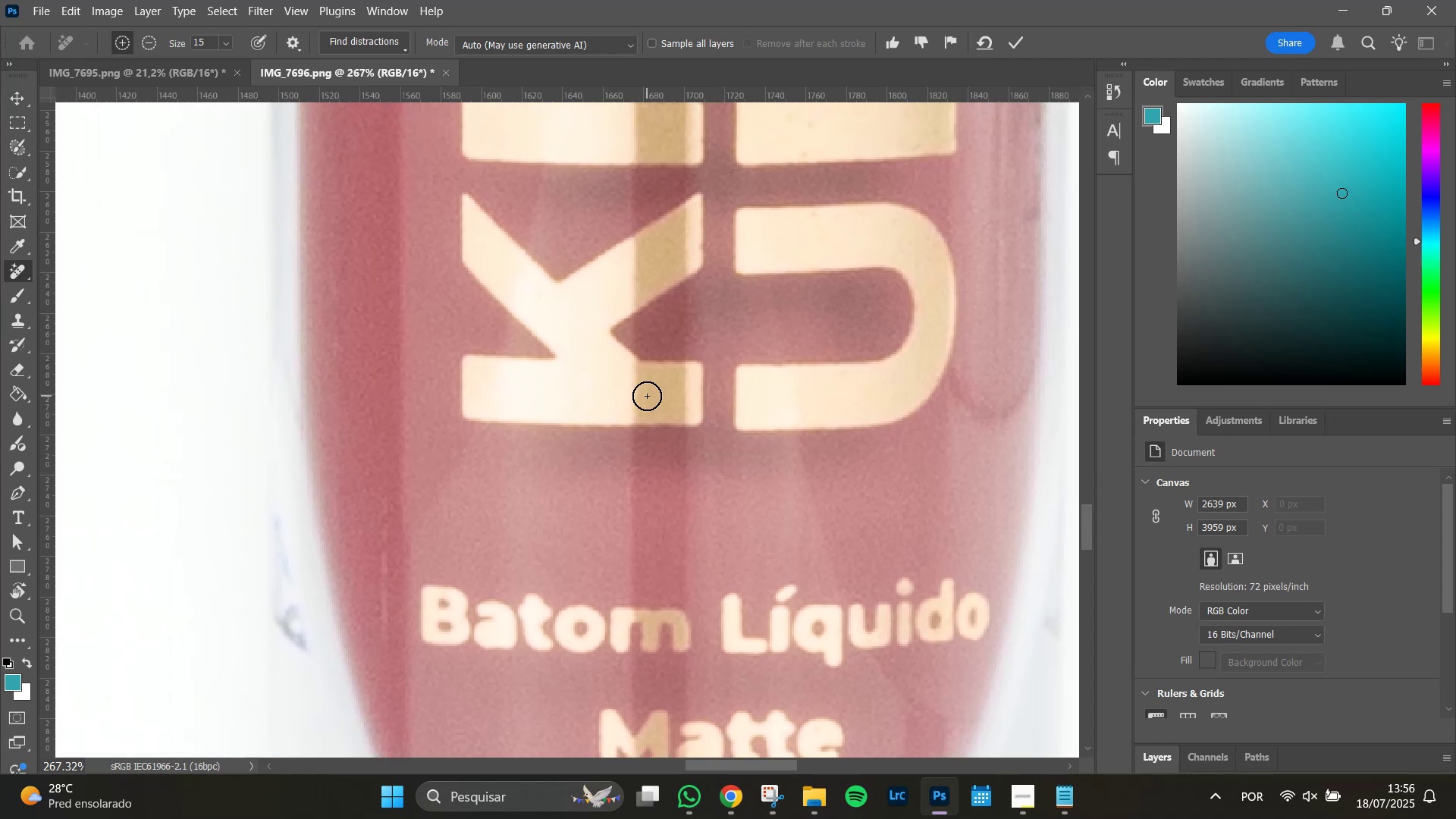 
key(Space)
 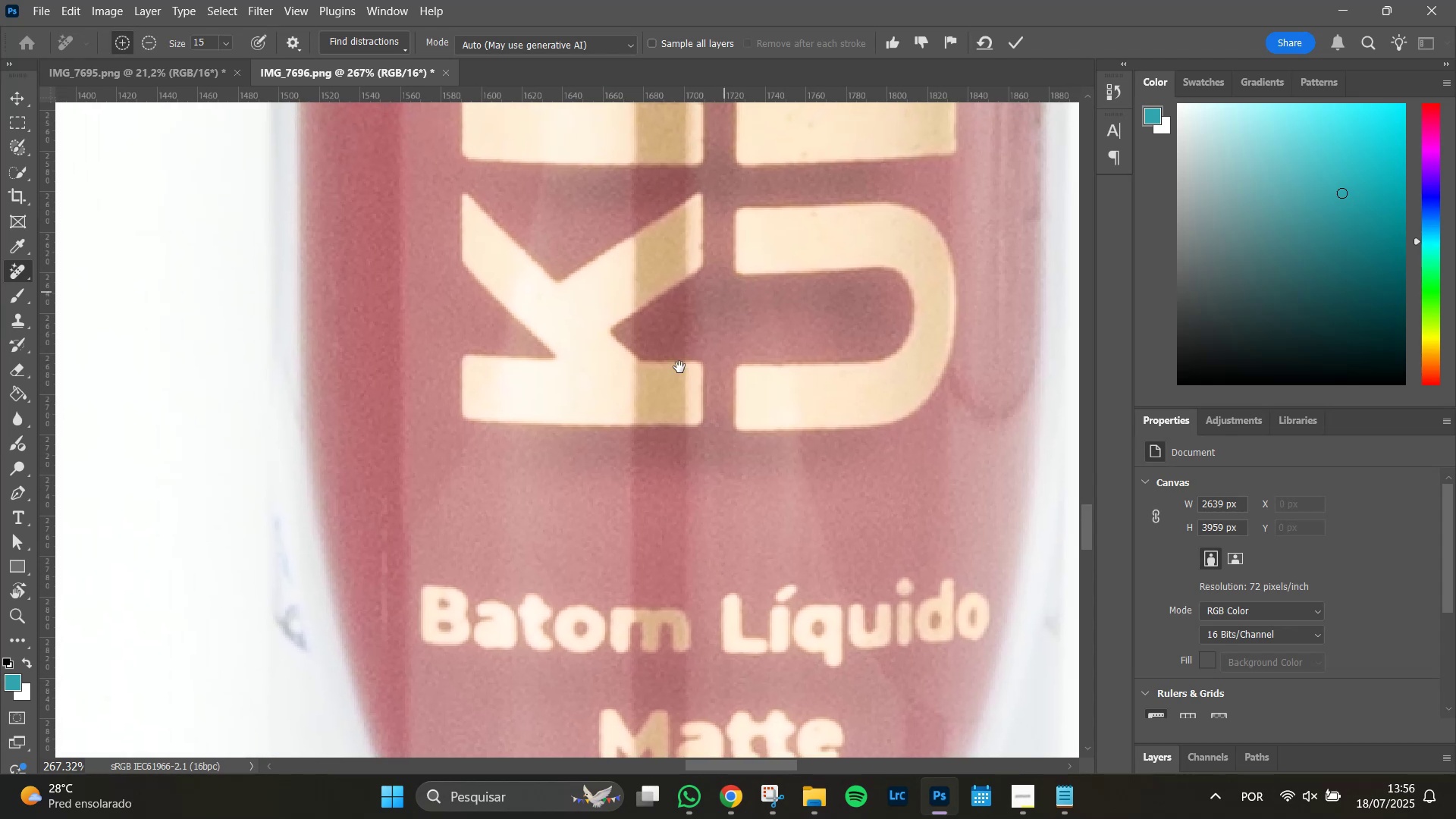 
key(Space)
 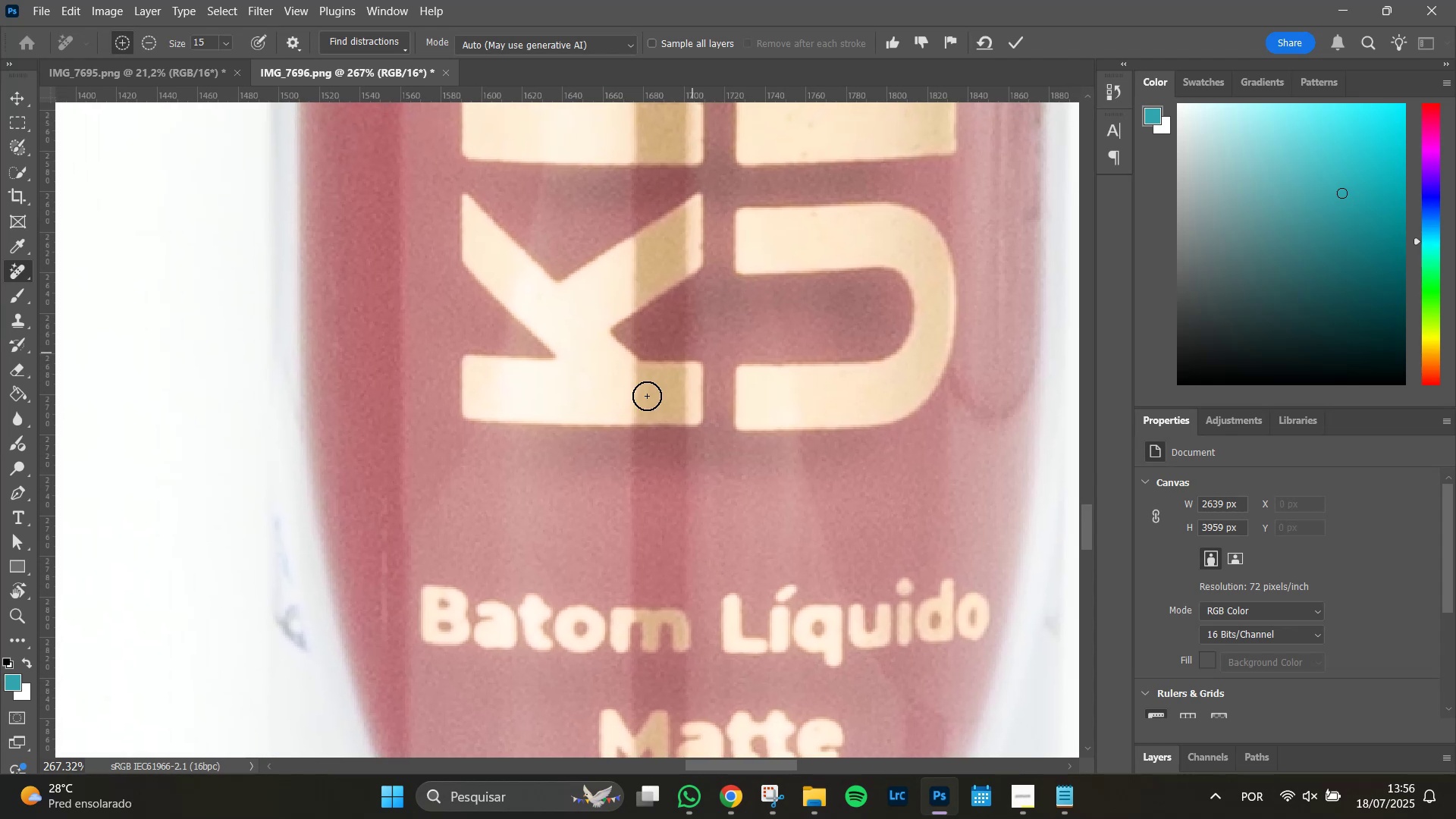 
key(Space)
 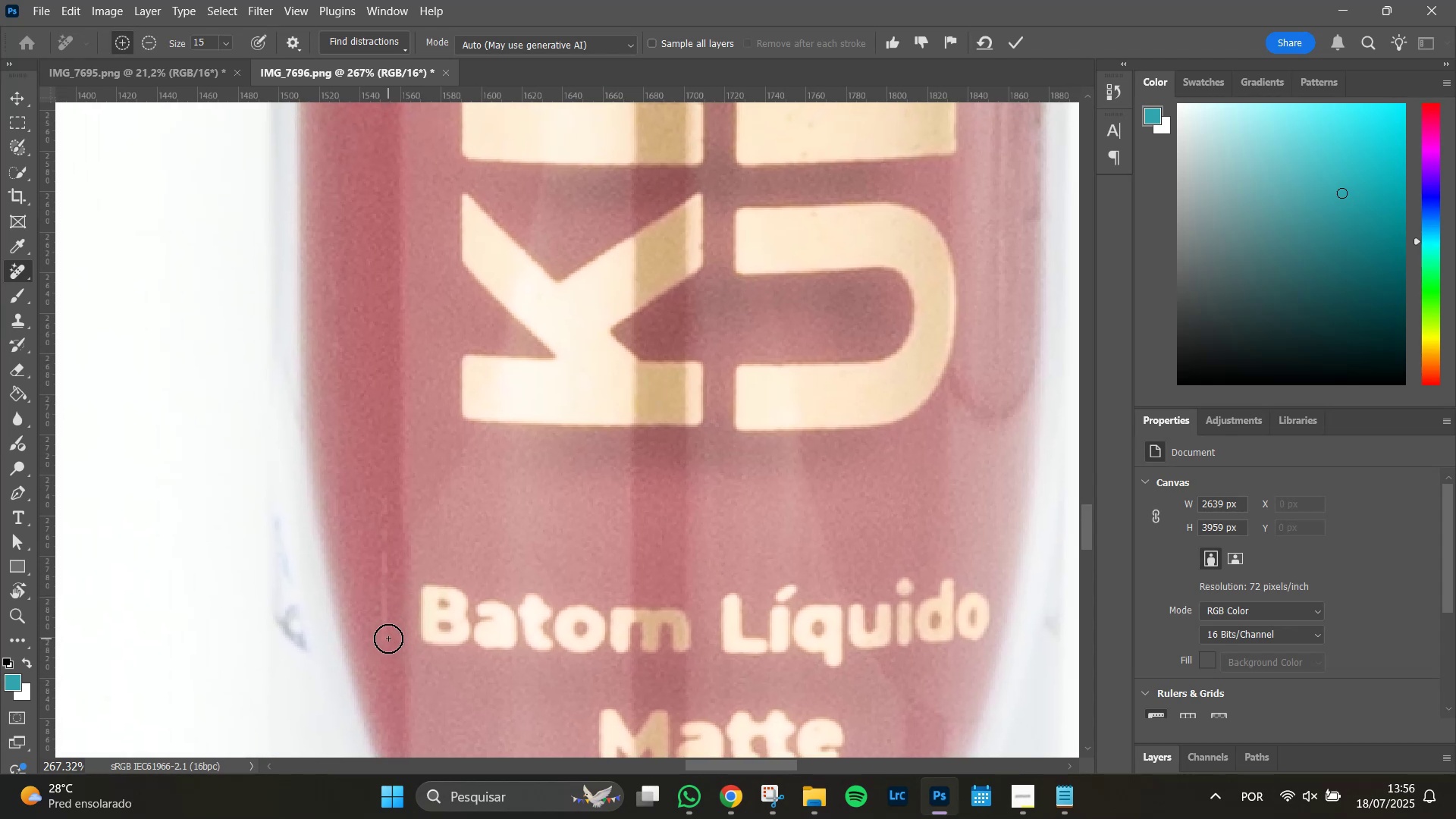 
left_click_drag(start_coordinate=[381, 635], to_coordinate=[384, 507])
 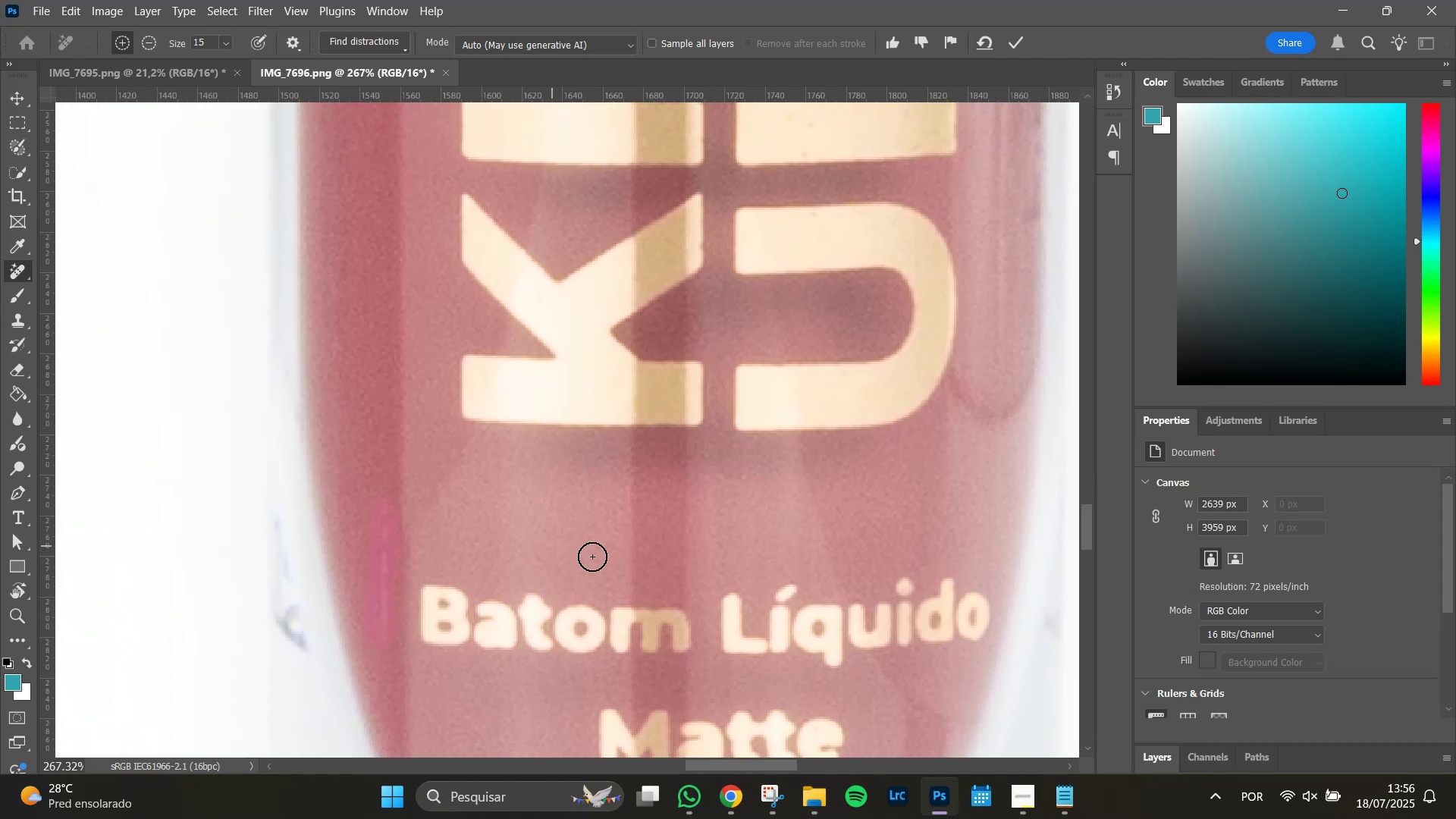 
hold_key(key=Space, duration=1.25)
 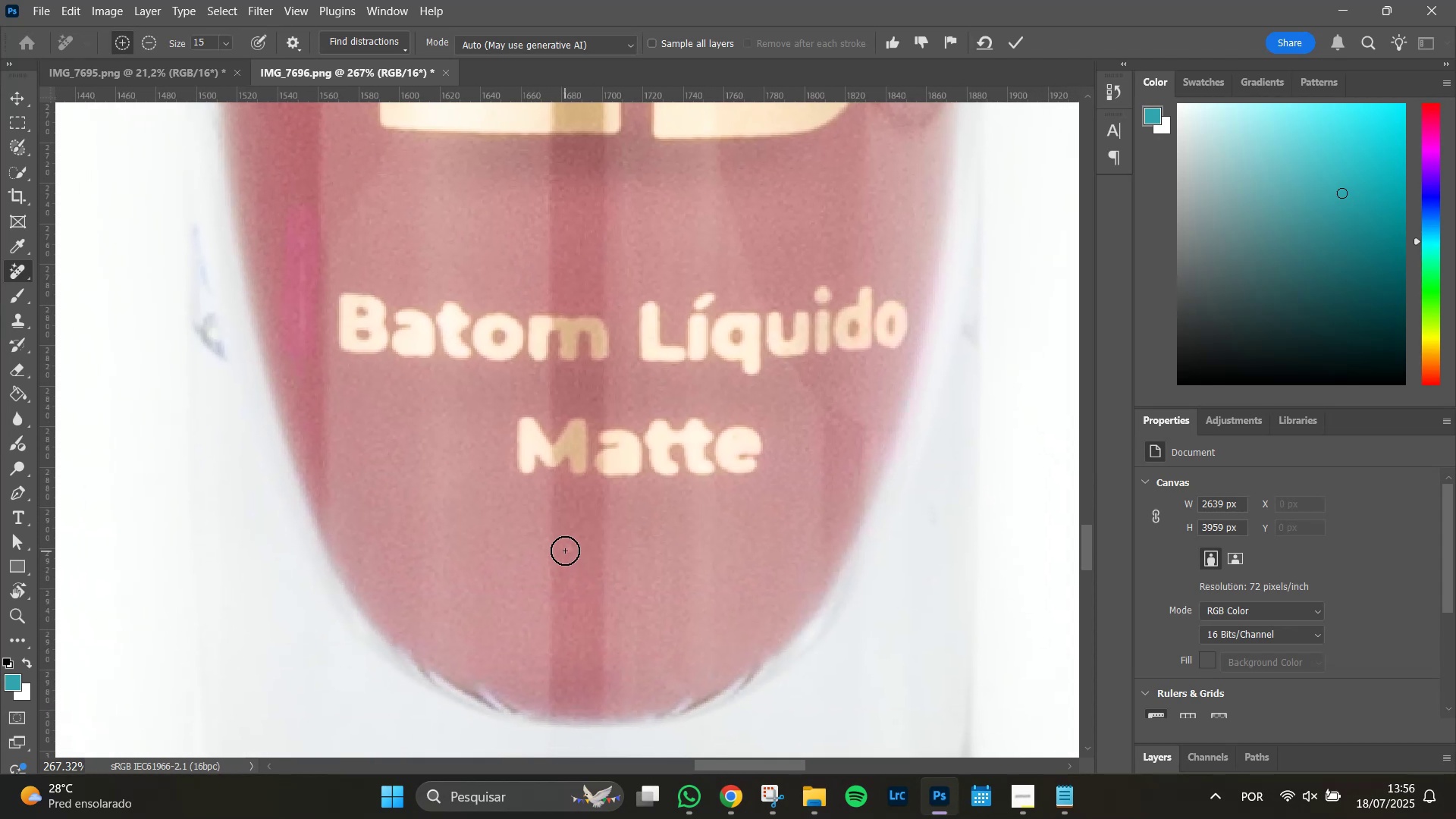 
left_click_drag(start_coordinate=[607, 566], to_coordinate=[530, 295])
 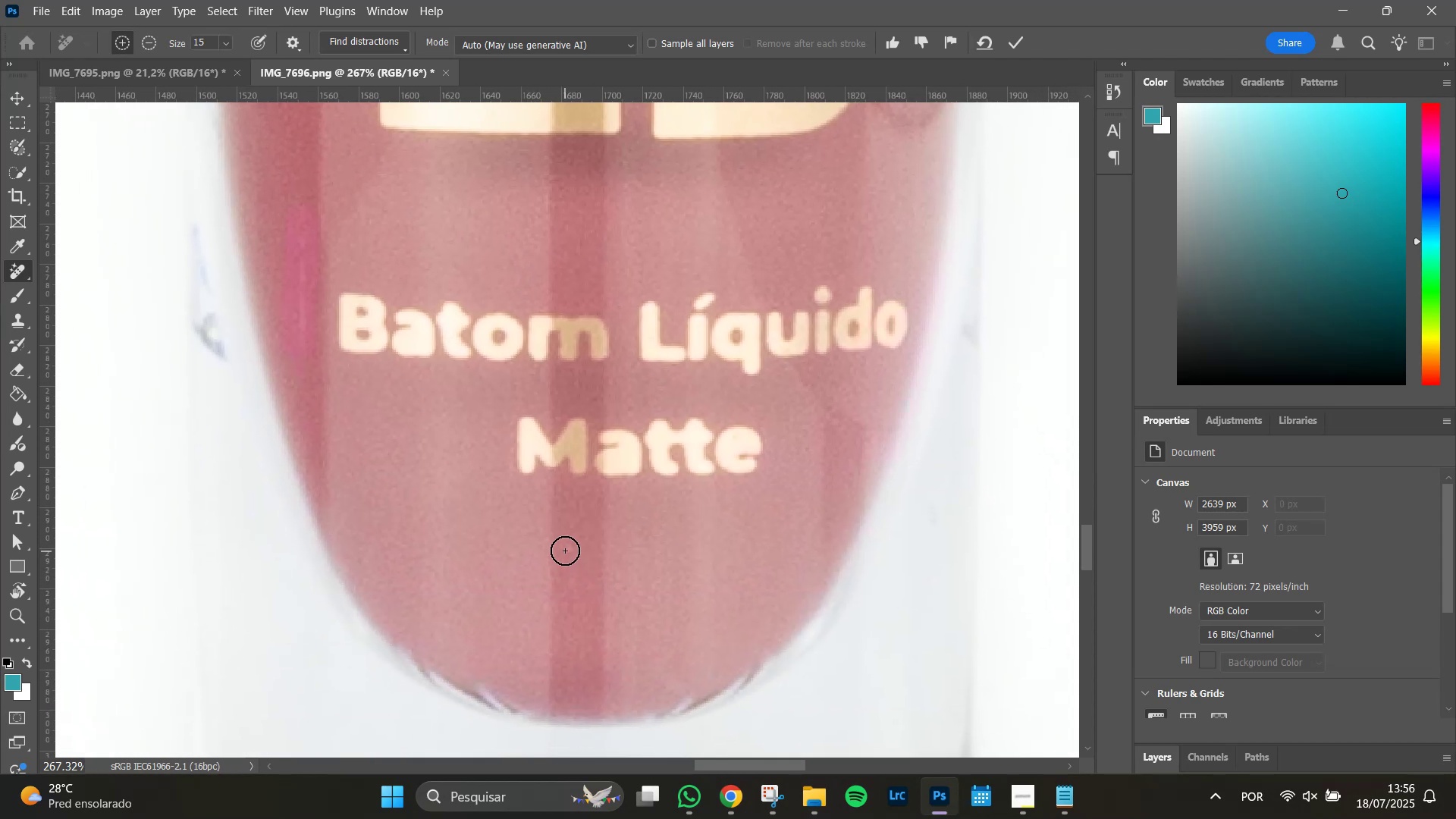 
left_click([566, 550])
 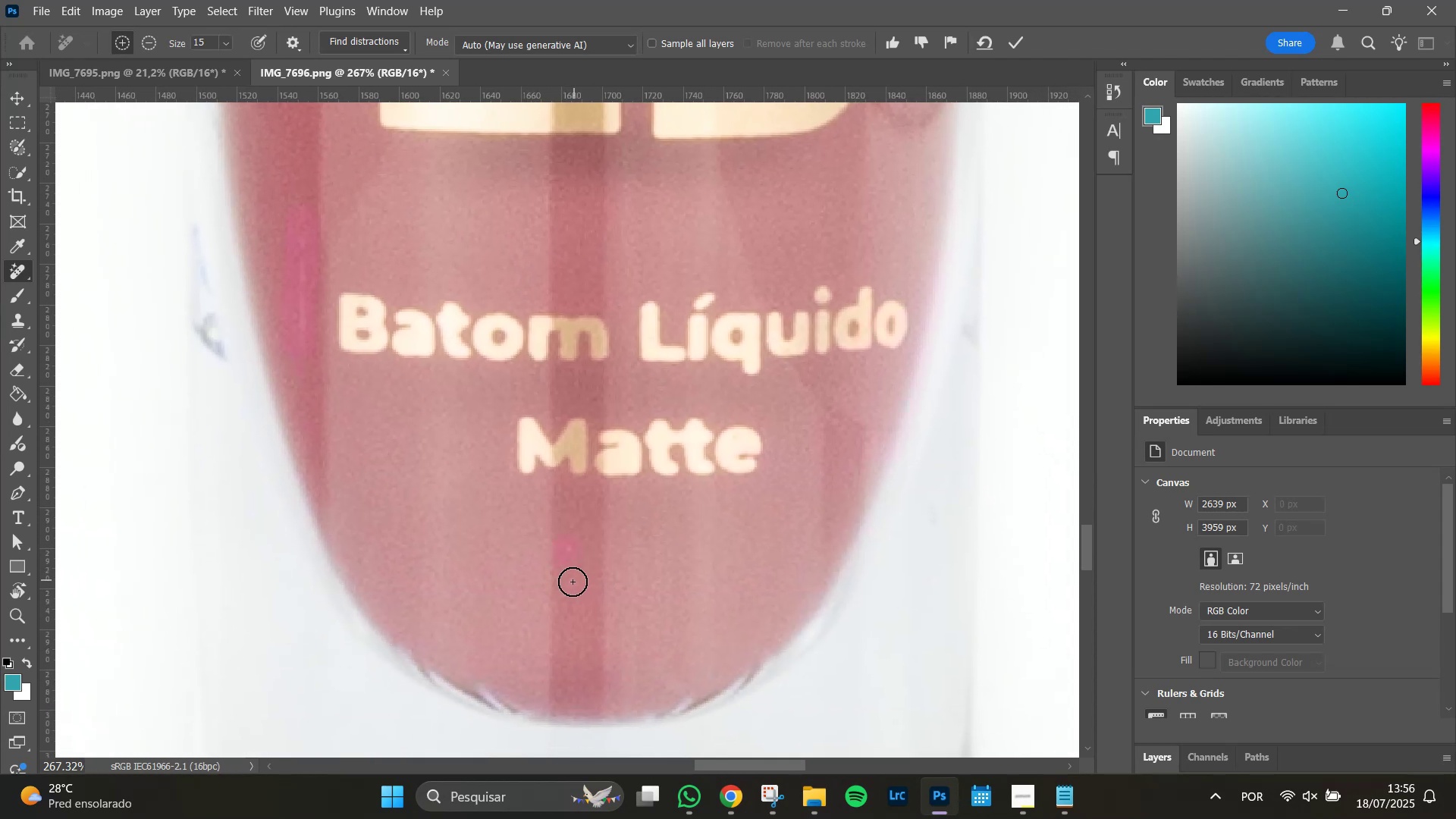 
left_click([572, 583])
 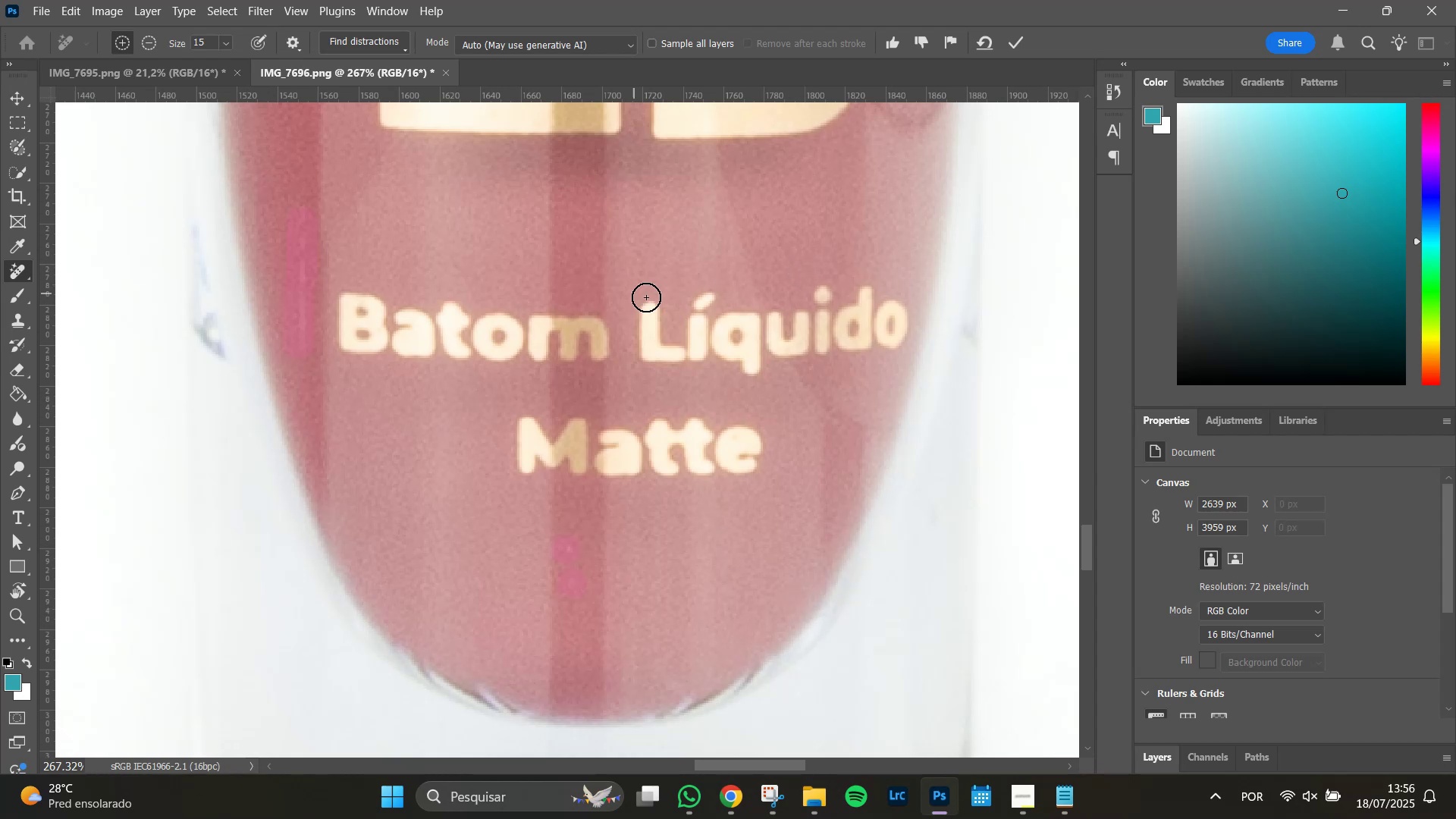 
wait(7.01)
 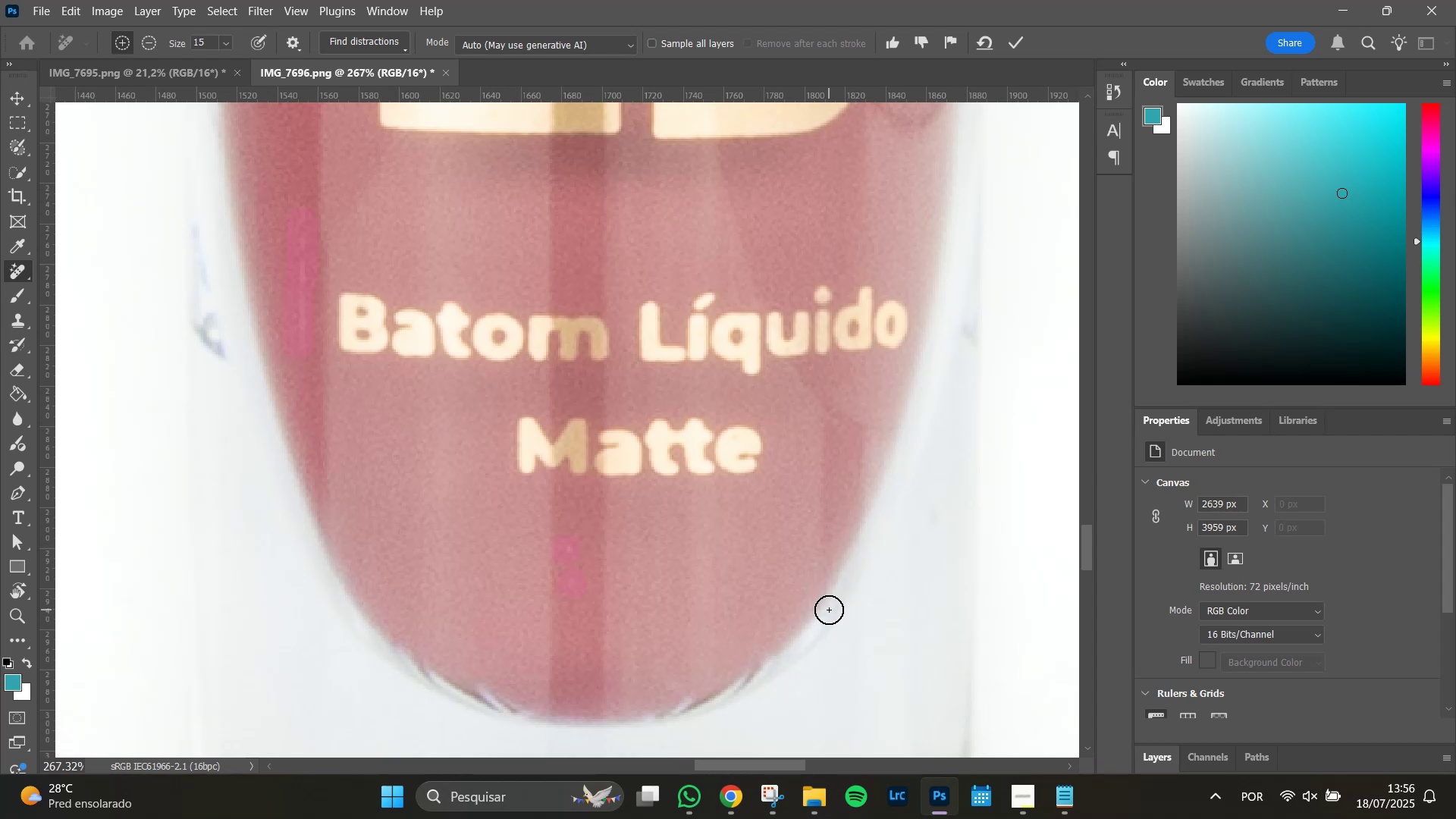 
hold_key(key=Space, duration=1.51)
 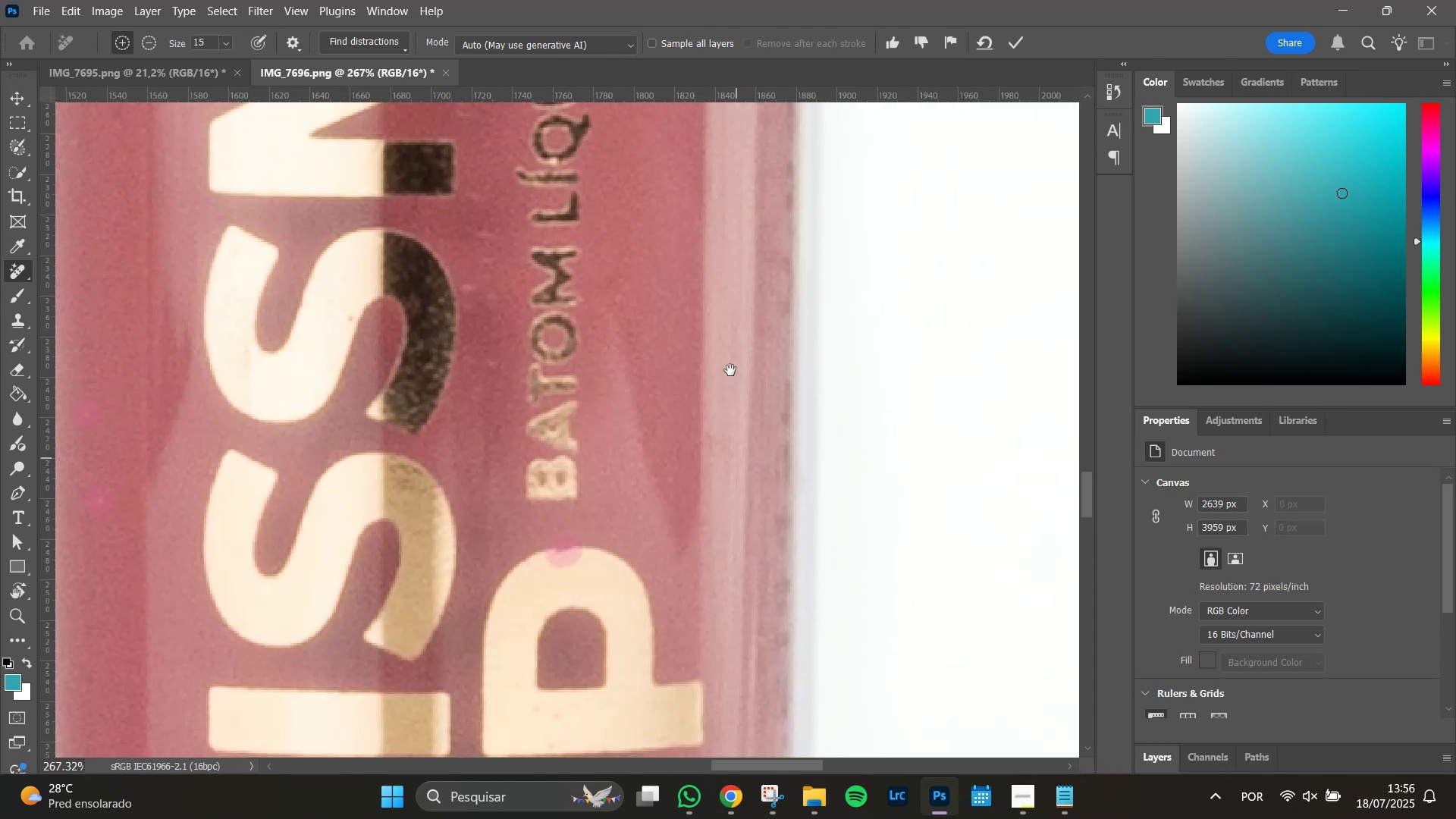 
left_click_drag(start_coordinate=[843, 222], to_coordinate=[753, 604])
 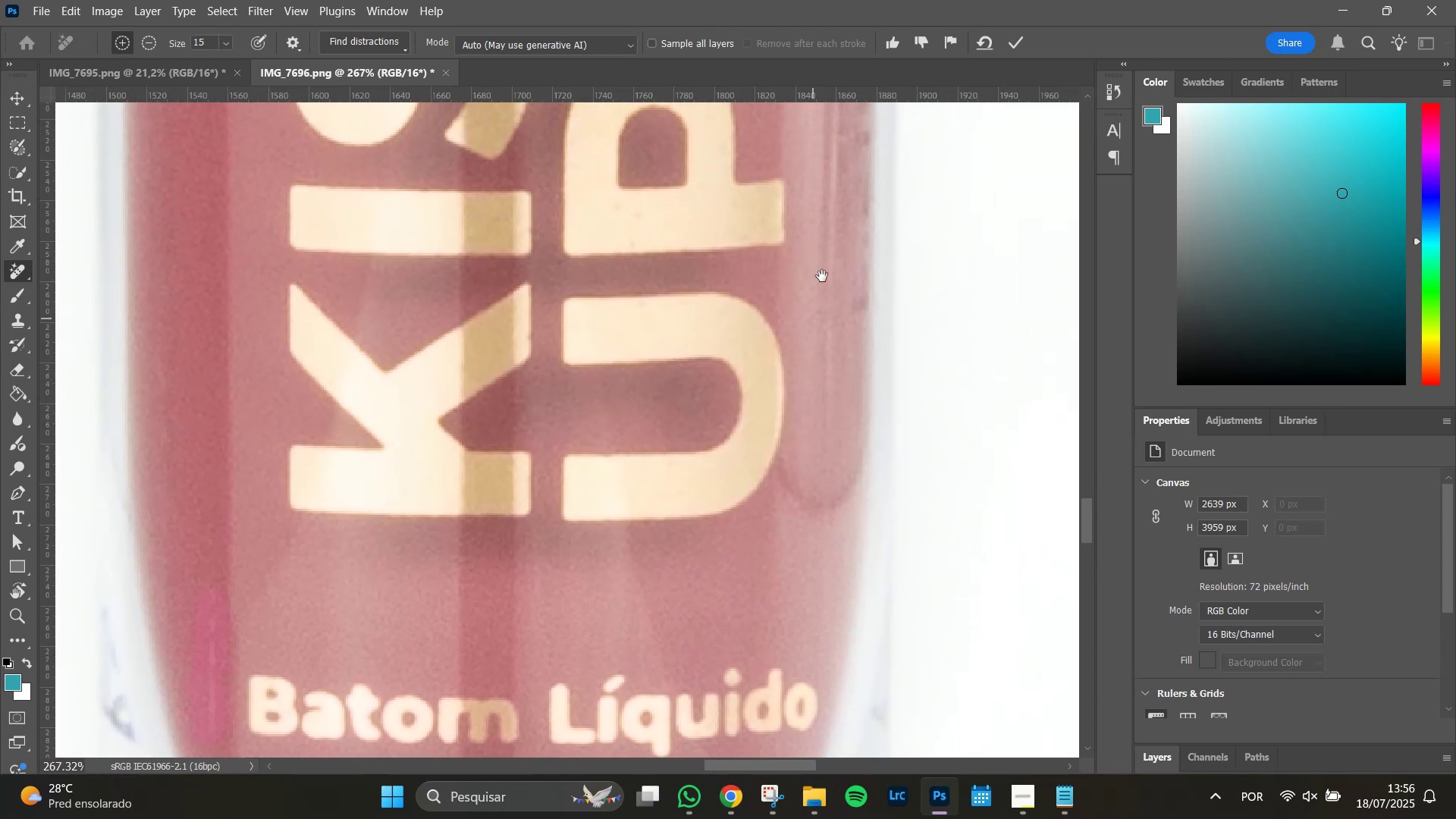 
left_click_drag(start_coordinate=[822, 260], to_coordinate=[755, 635])
 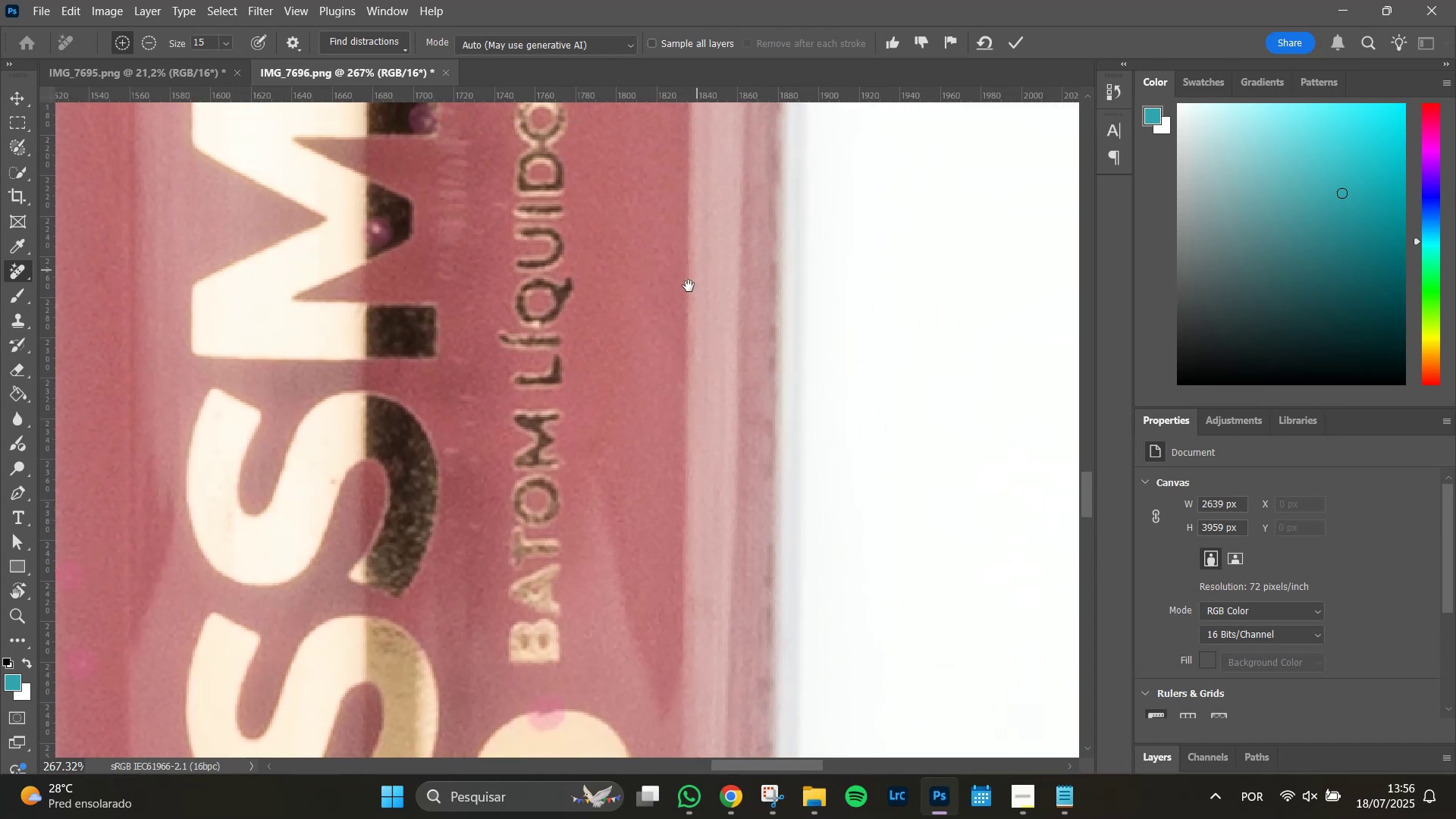 
hold_key(key=Space, duration=1.51)
 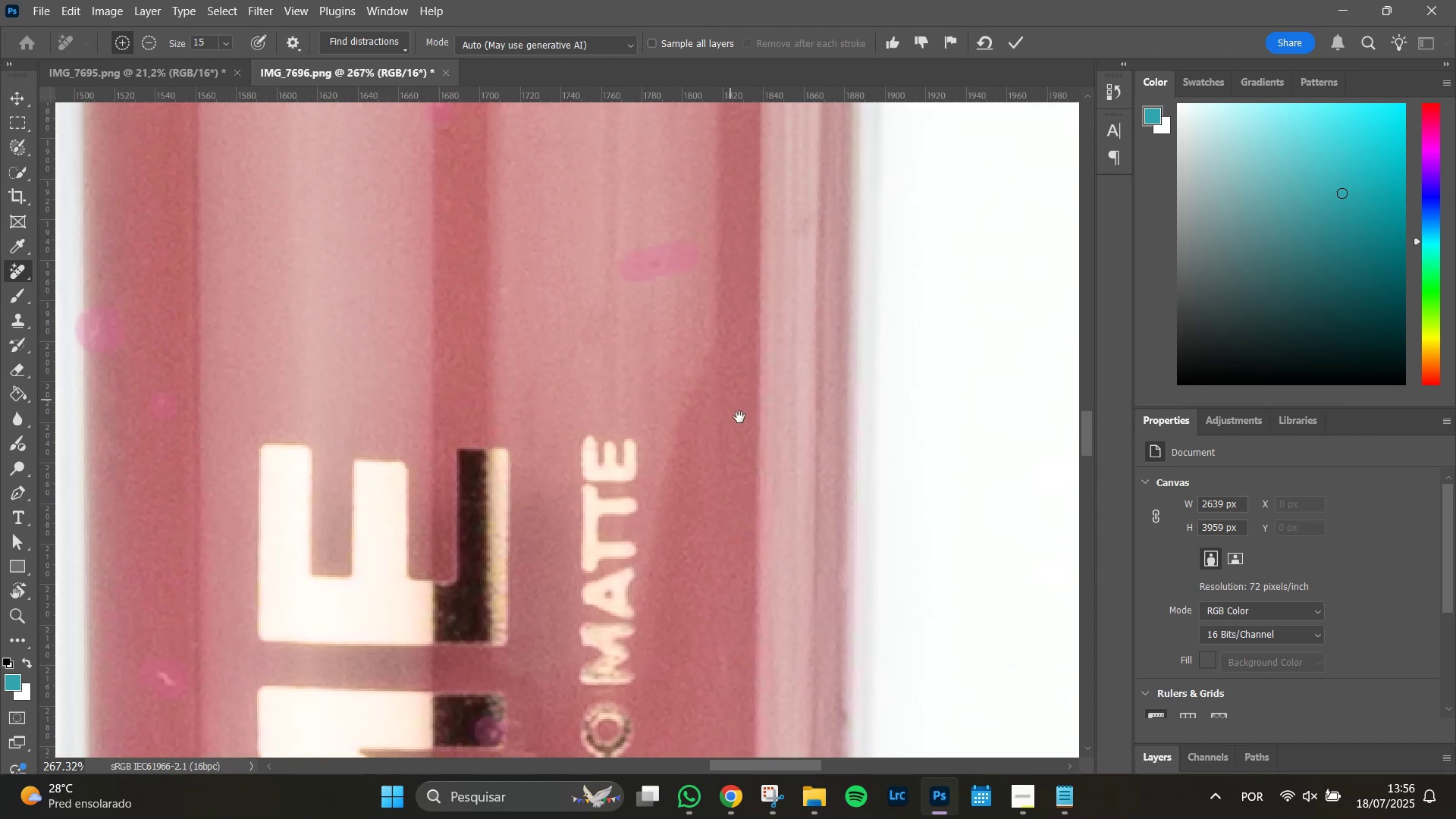 
left_click_drag(start_coordinate=[689, 291], to_coordinate=[703, 590])
 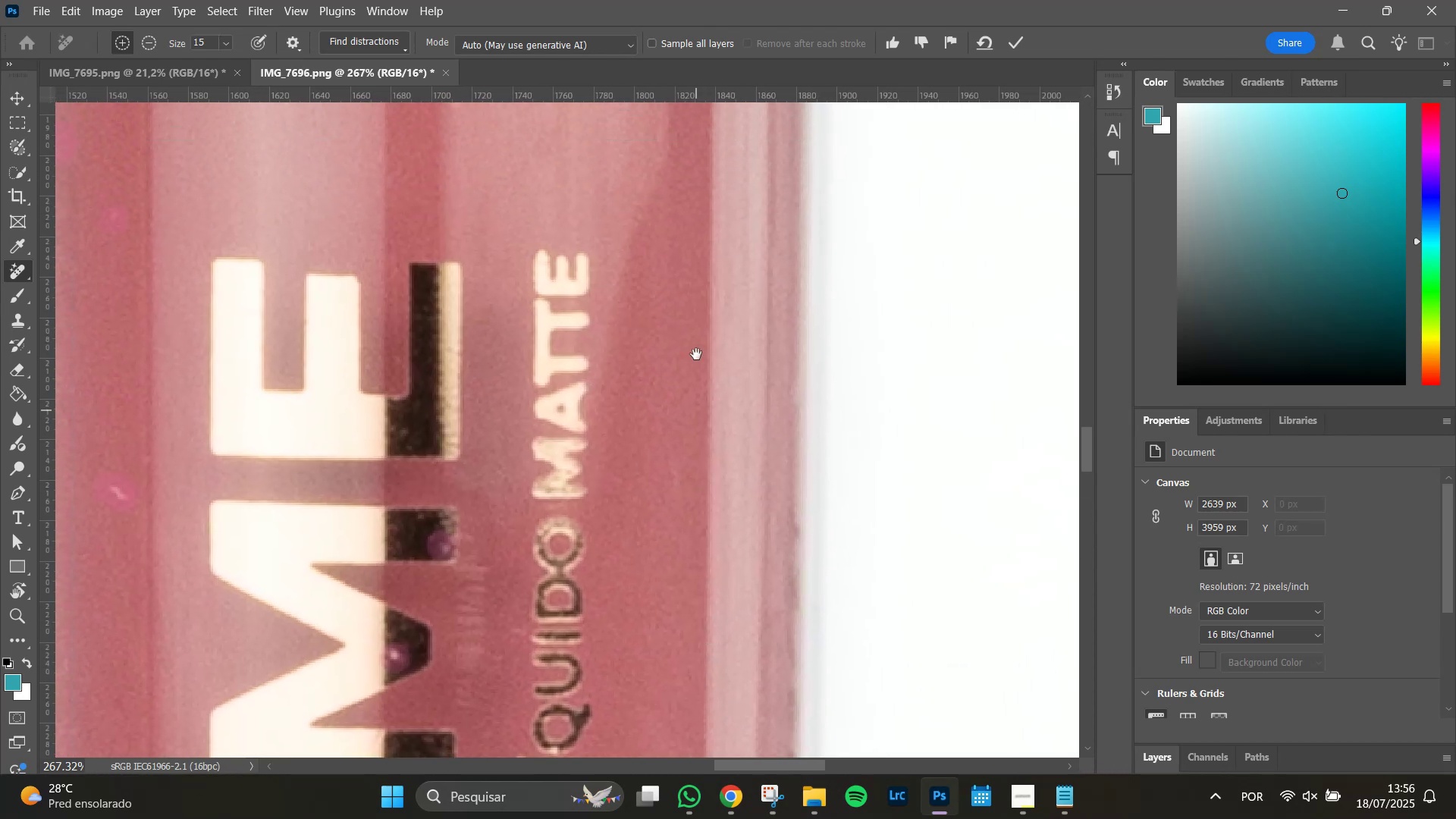 
hold_key(key=Space, duration=1.51)
 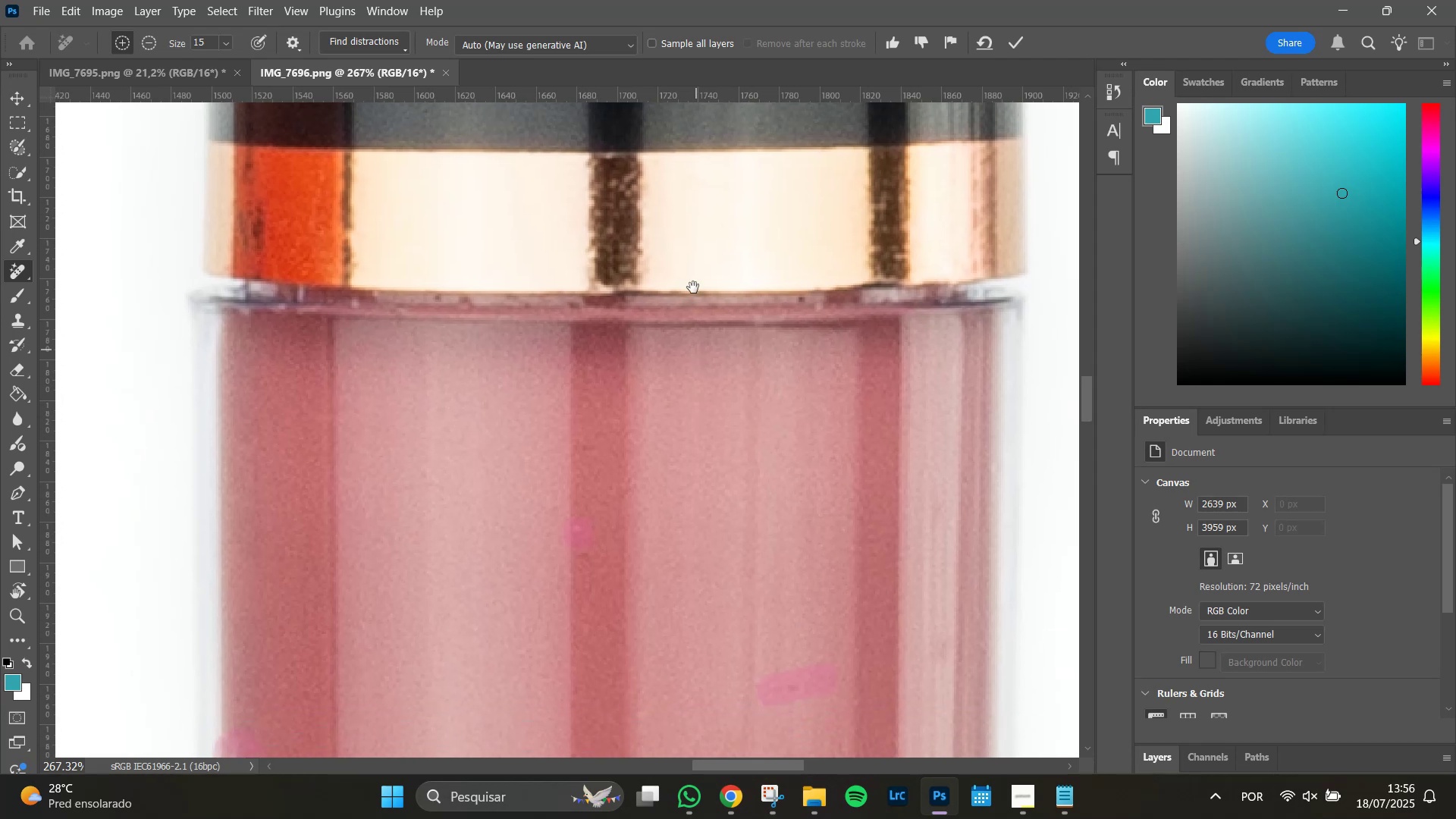 
left_click_drag(start_coordinate=[687, 293], to_coordinate=[792, 629])
 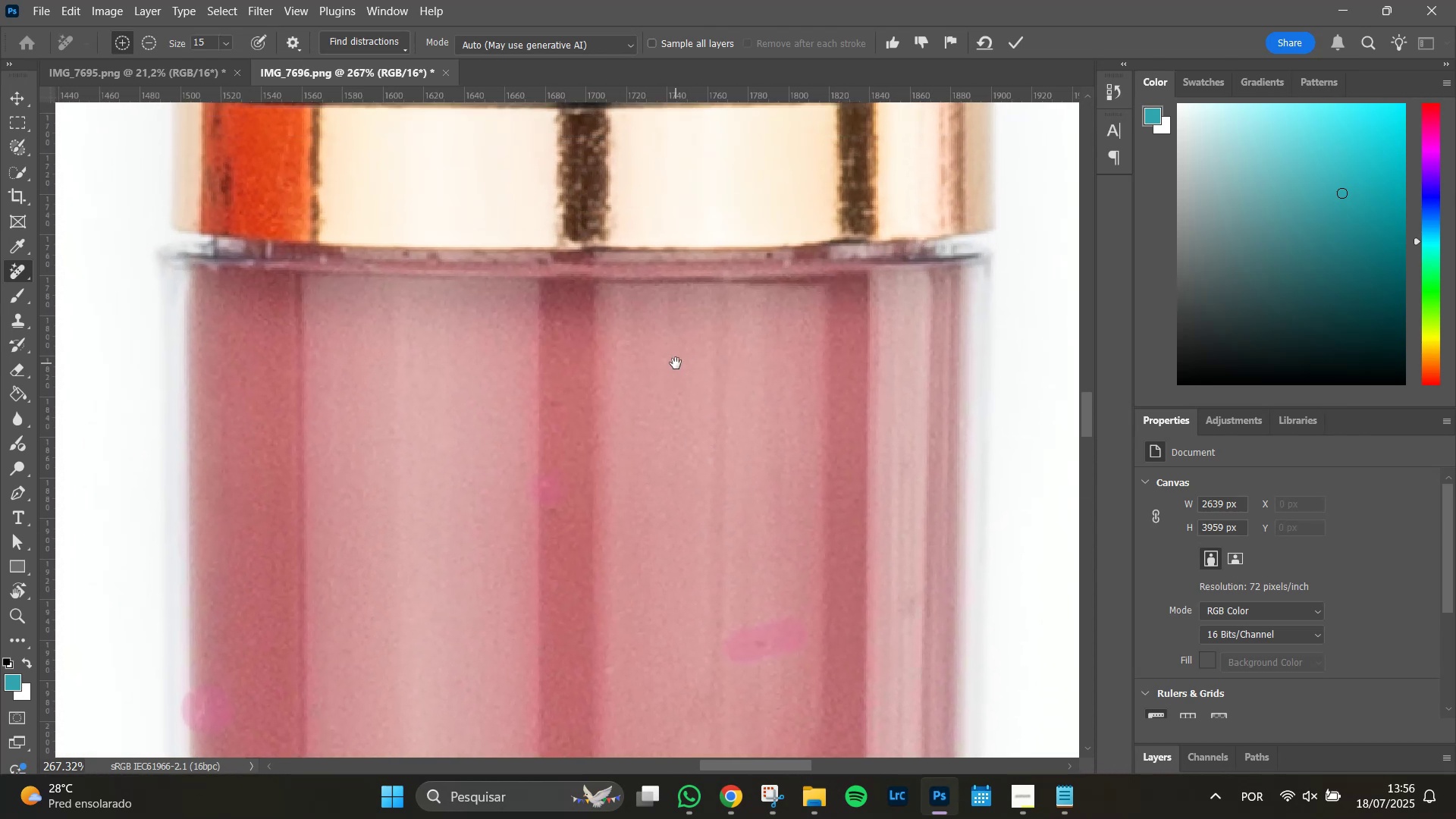 
hold_key(key=Space, duration=1.04)
 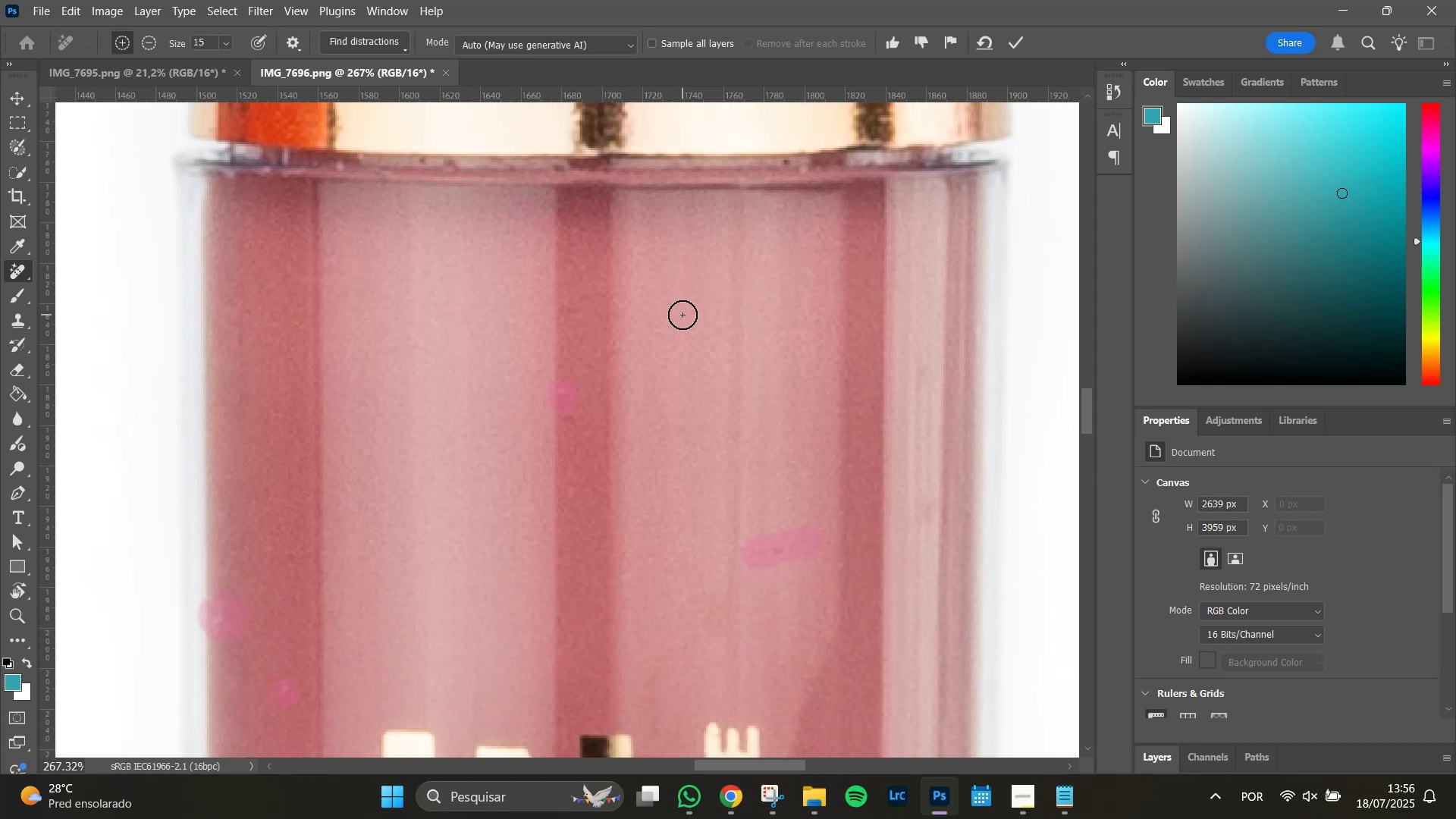 
left_click_drag(start_coordinate=[676, 366], to_coordinate=[681, 232])
 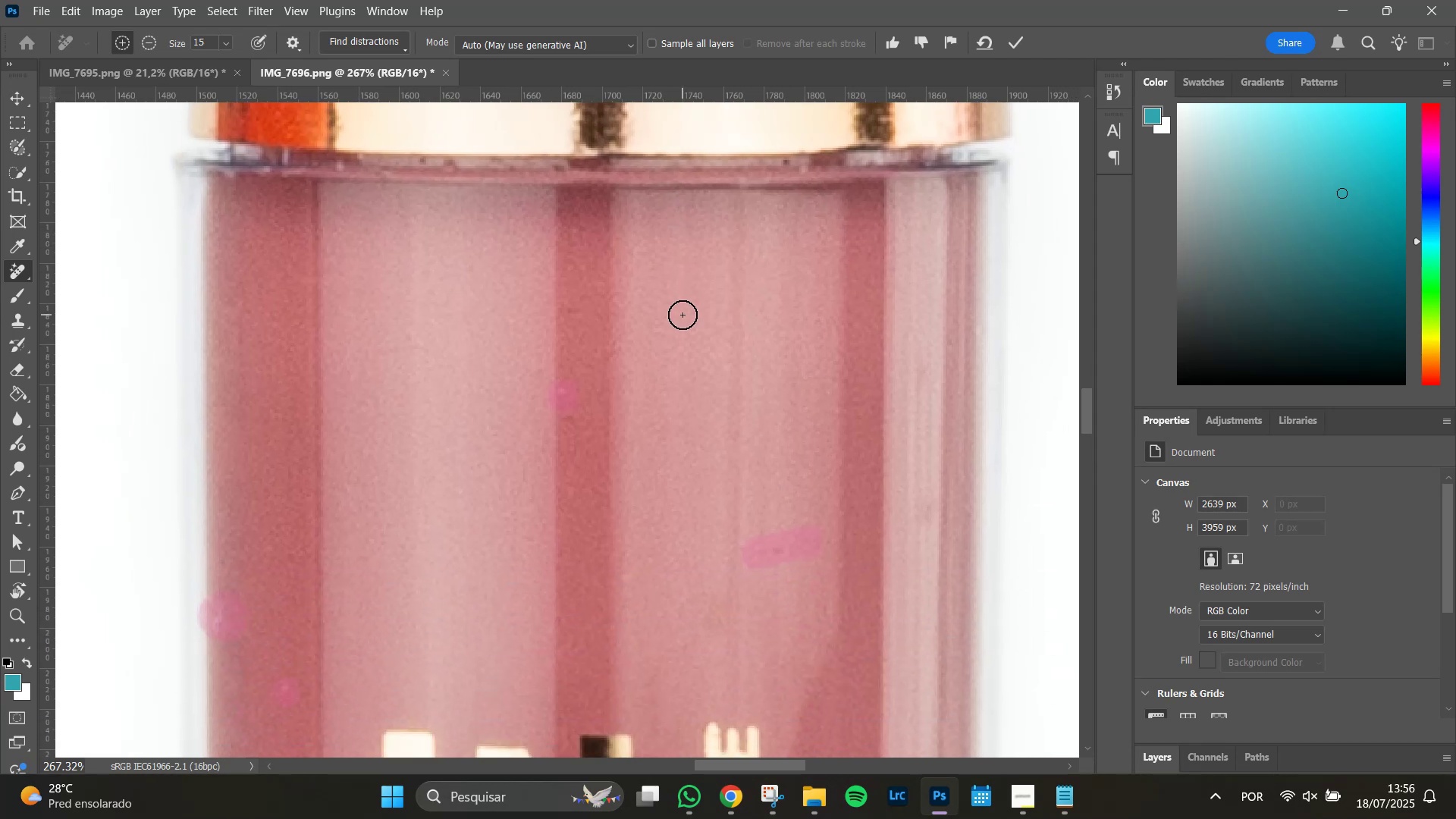 
key(Enter)
 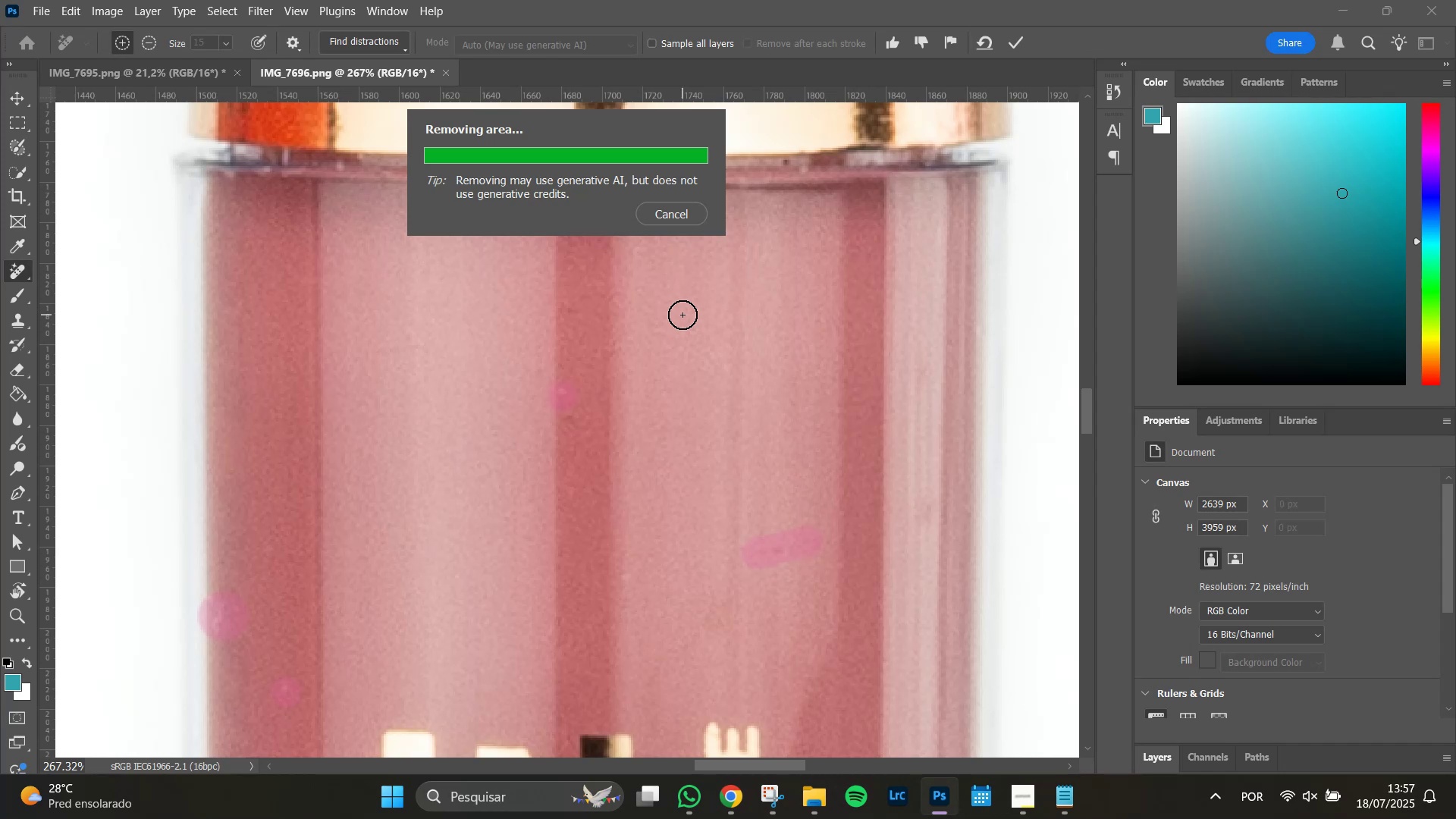 
wait(15.54)
 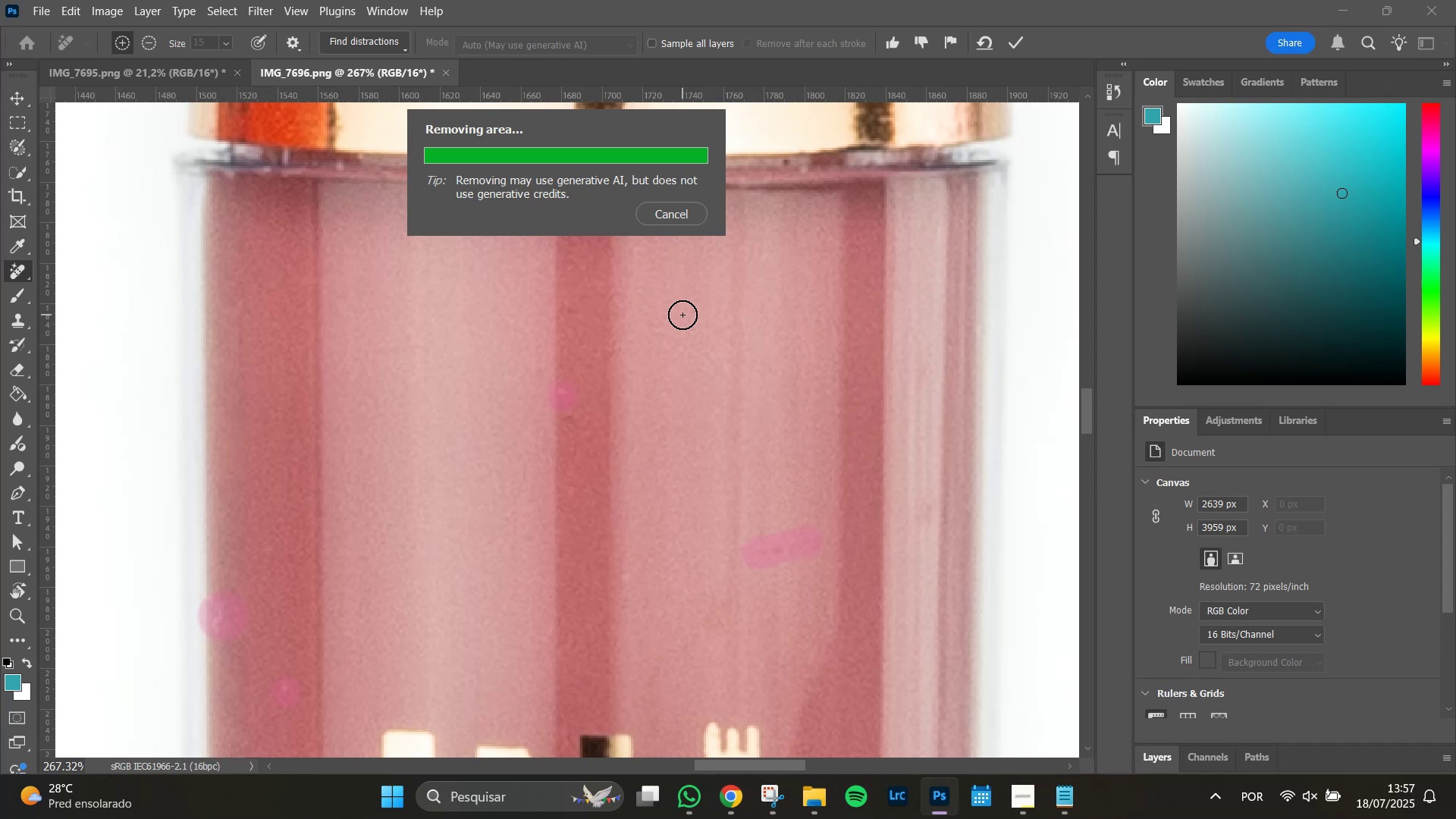 
hold_key(key=Space, duration=1.1)
 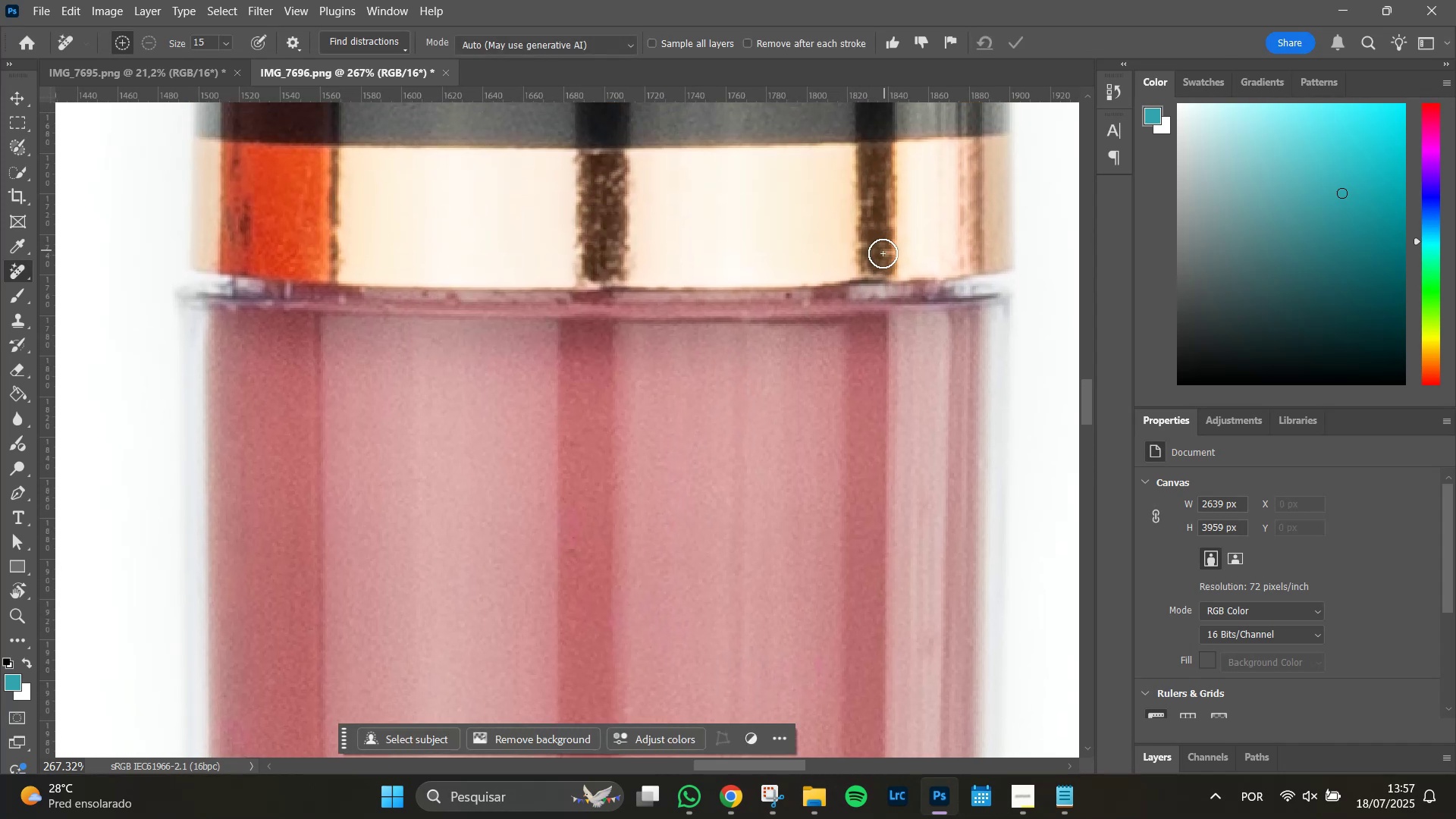 
left_click_drag(start_coordinate=[739, 228], to_coordinate=[742, 362])
 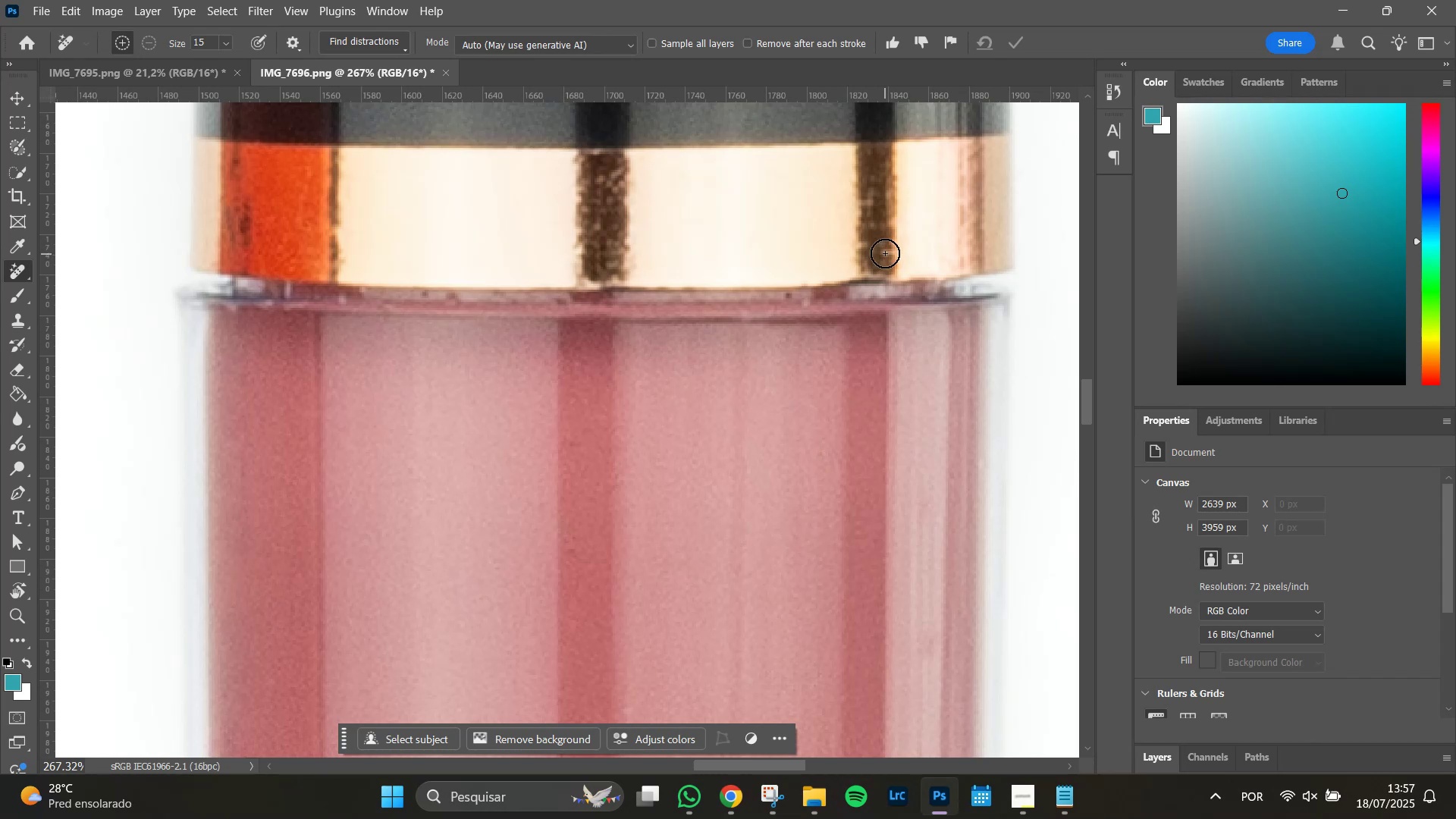 
left_click([889, 253])
 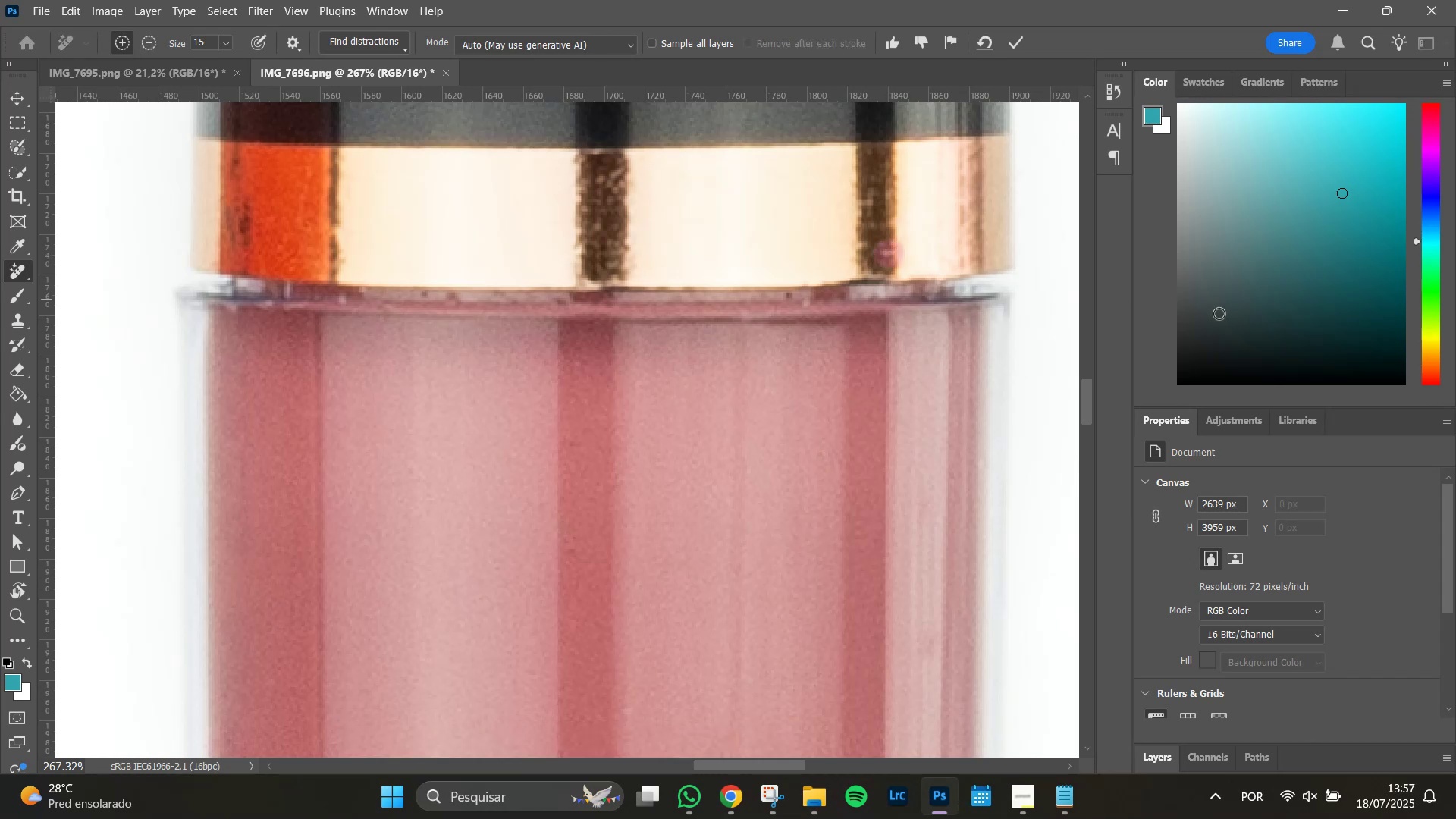 
key(Enter)
 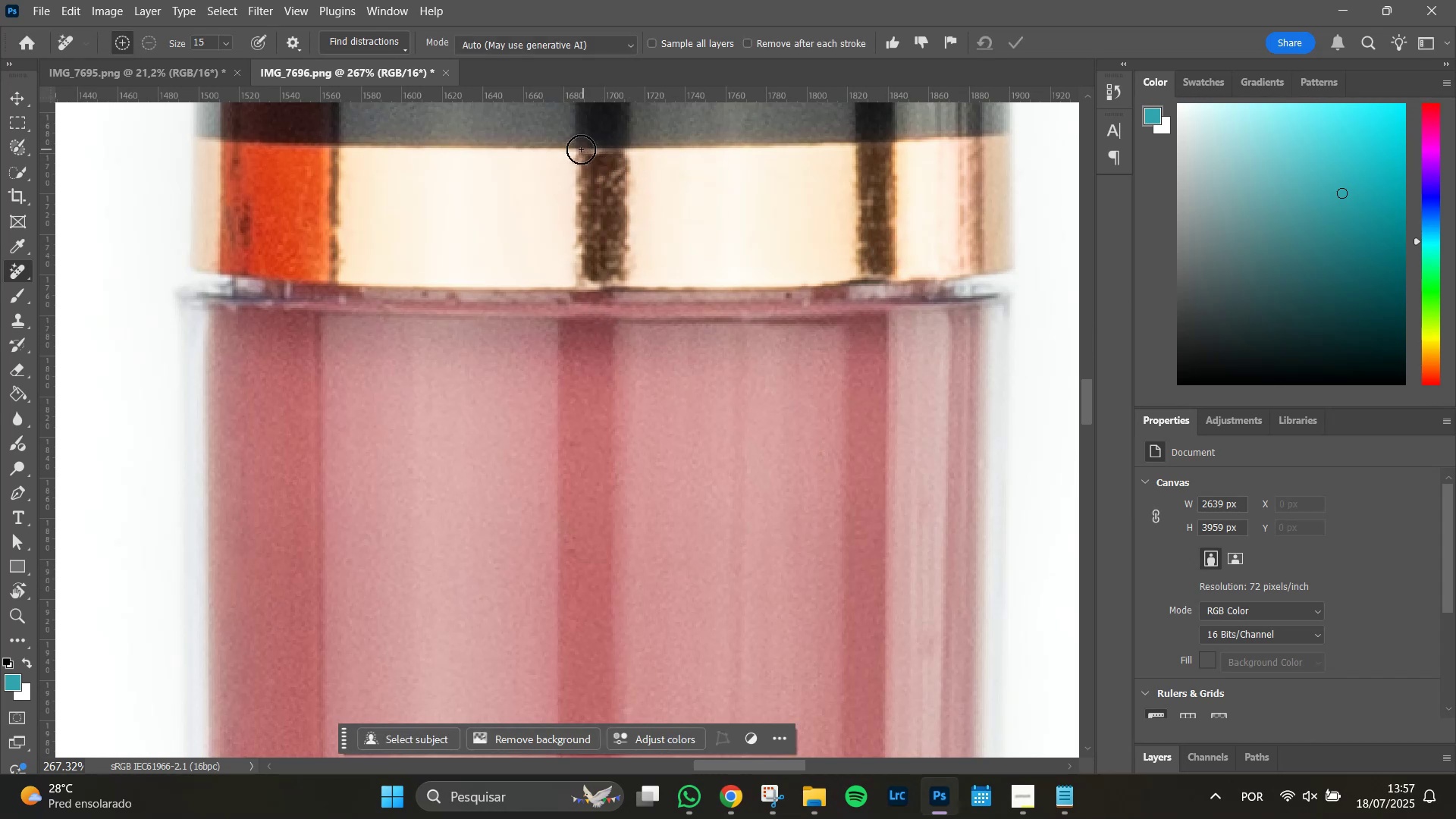 
left_click([595, 150])
 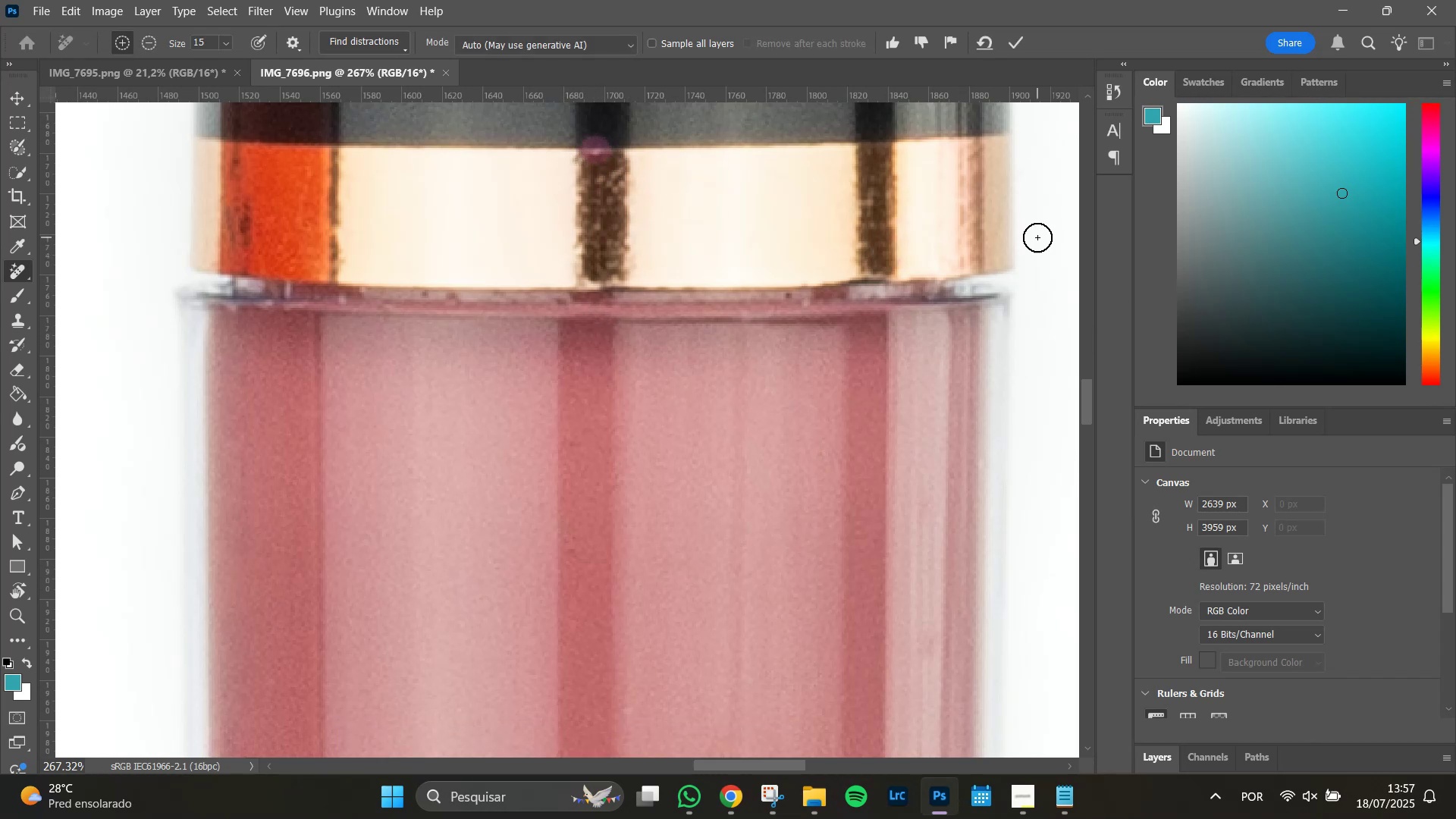 
key(Enter)
 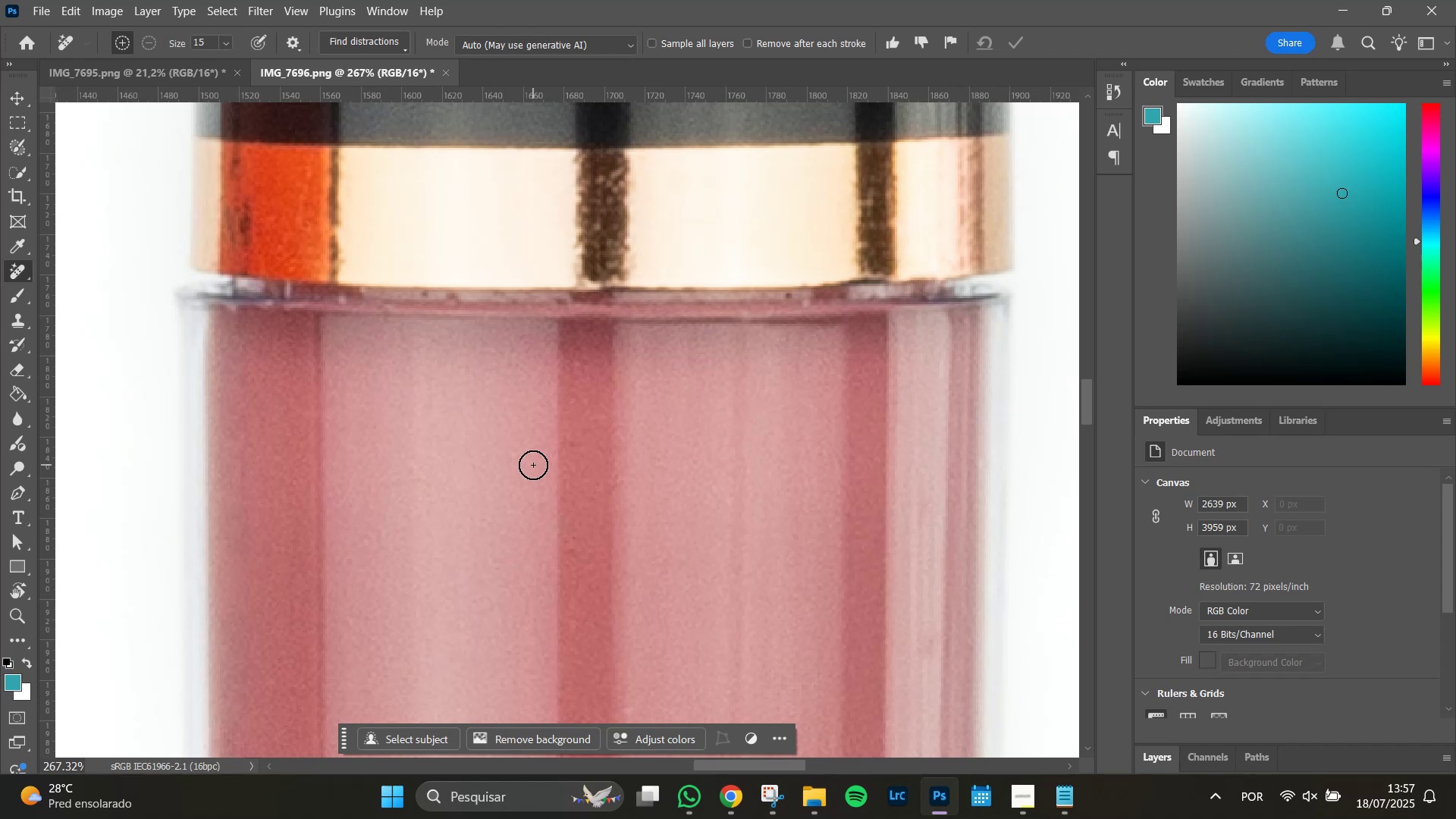 
hold_key(key=Space, duration=1.51)
 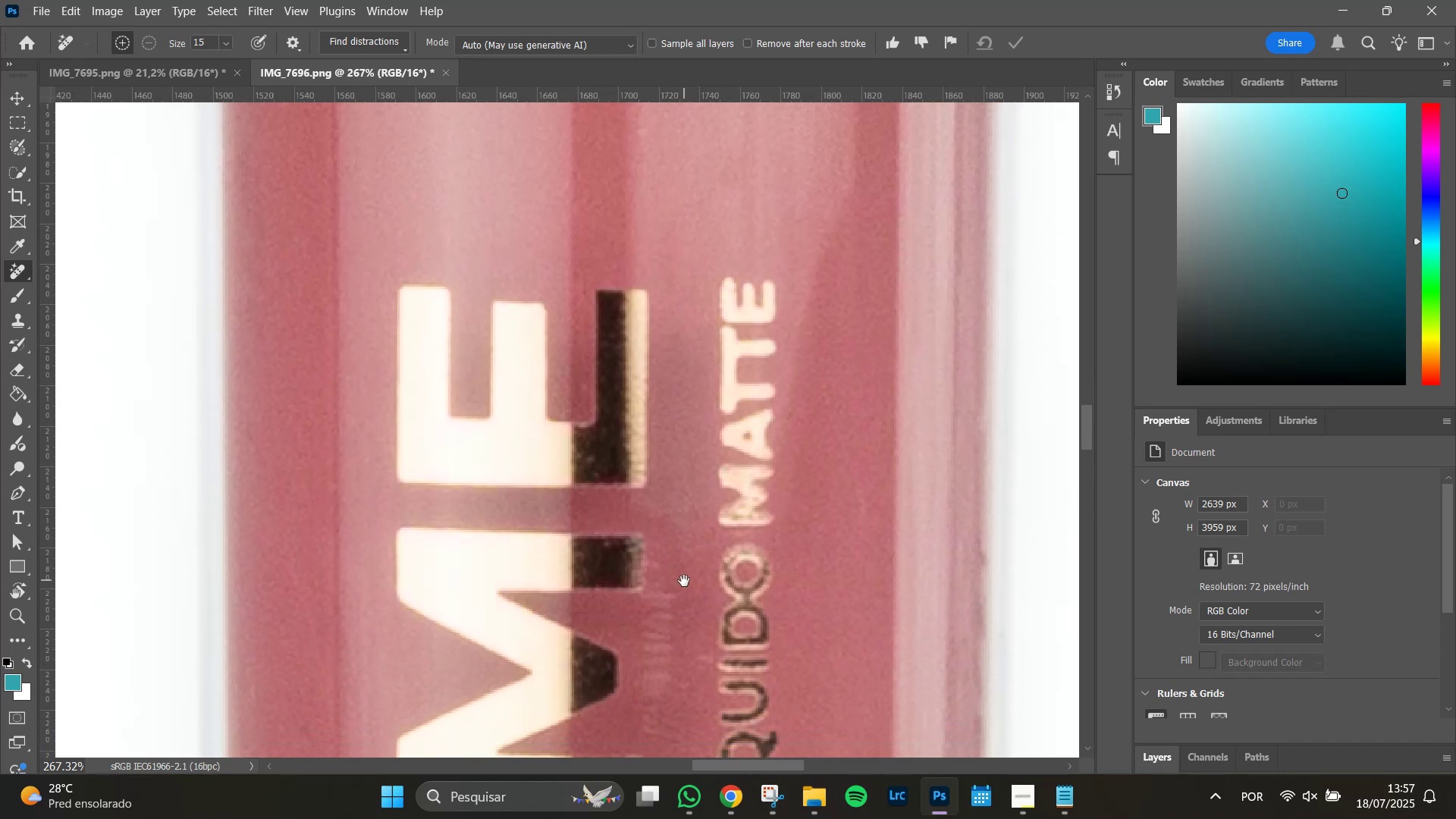 
left_click_drag(start_coordinate=[666, 601], to_coordinate=[680, 228])
 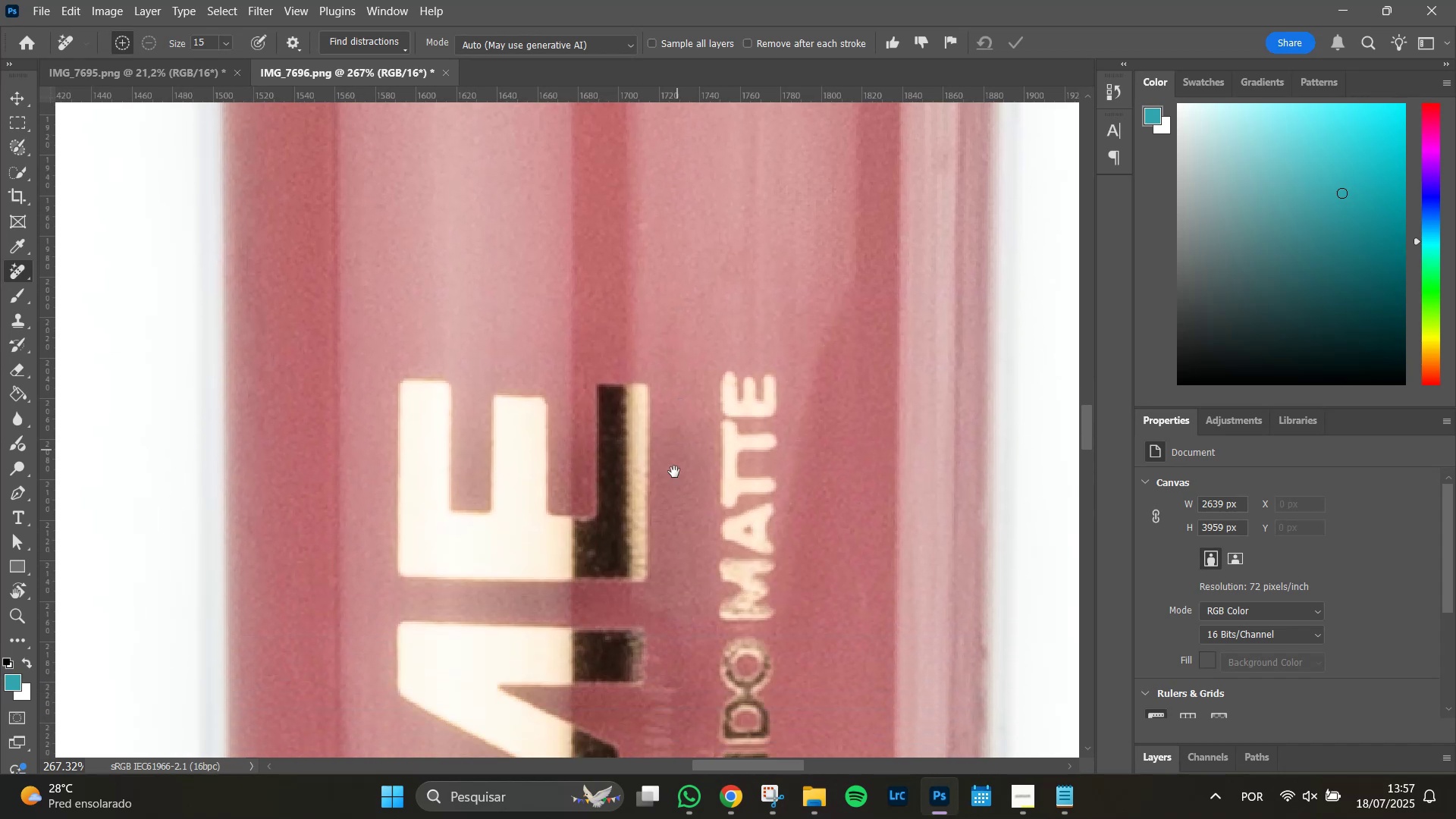 
hold_key(key=Space, duration=1.51)
 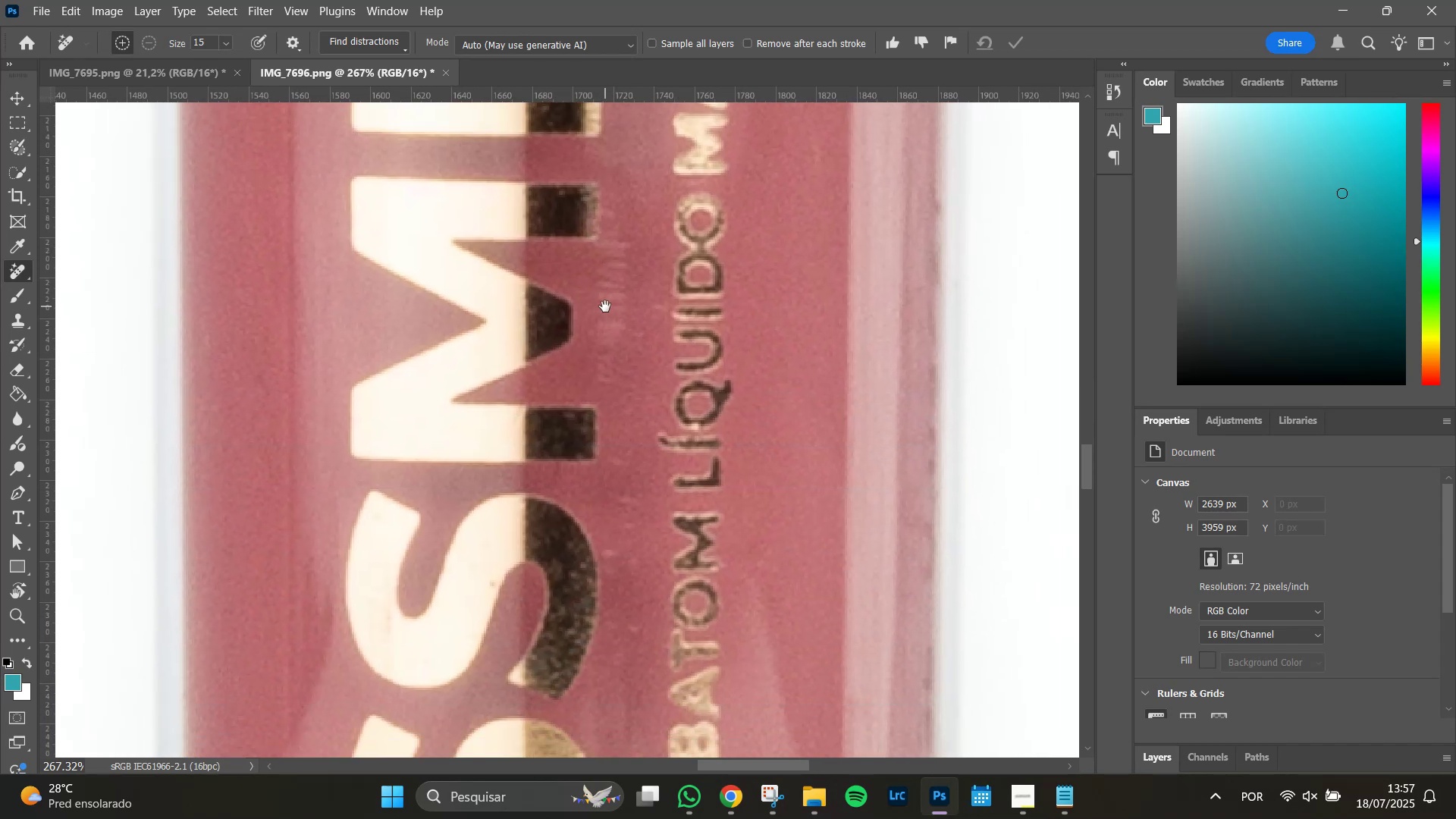 
left_click_drag(start_coordinate=[651, 657], to_coordinate=[562, 180])
 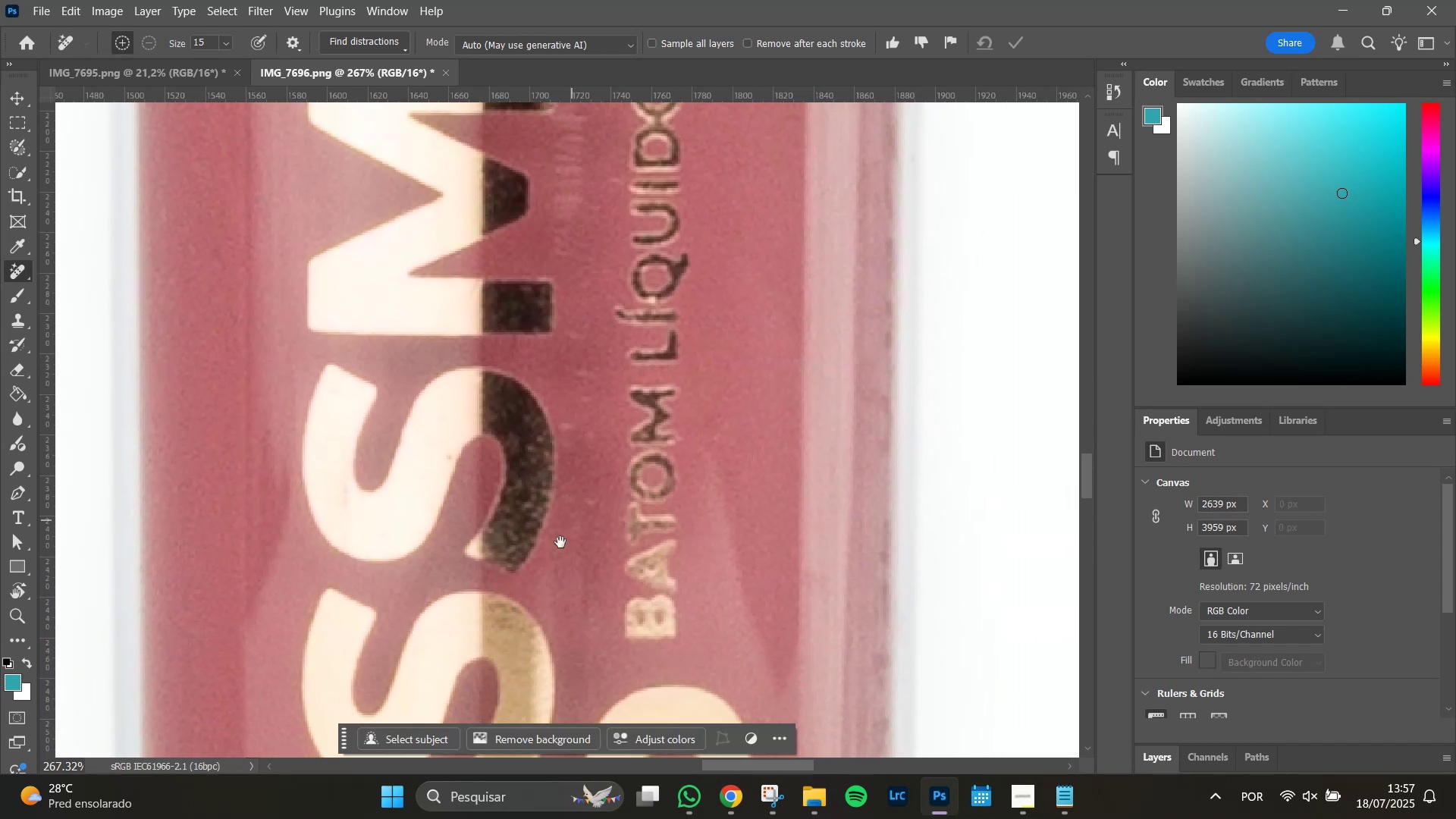 
hold_key(key=Space, duration=1.51)
 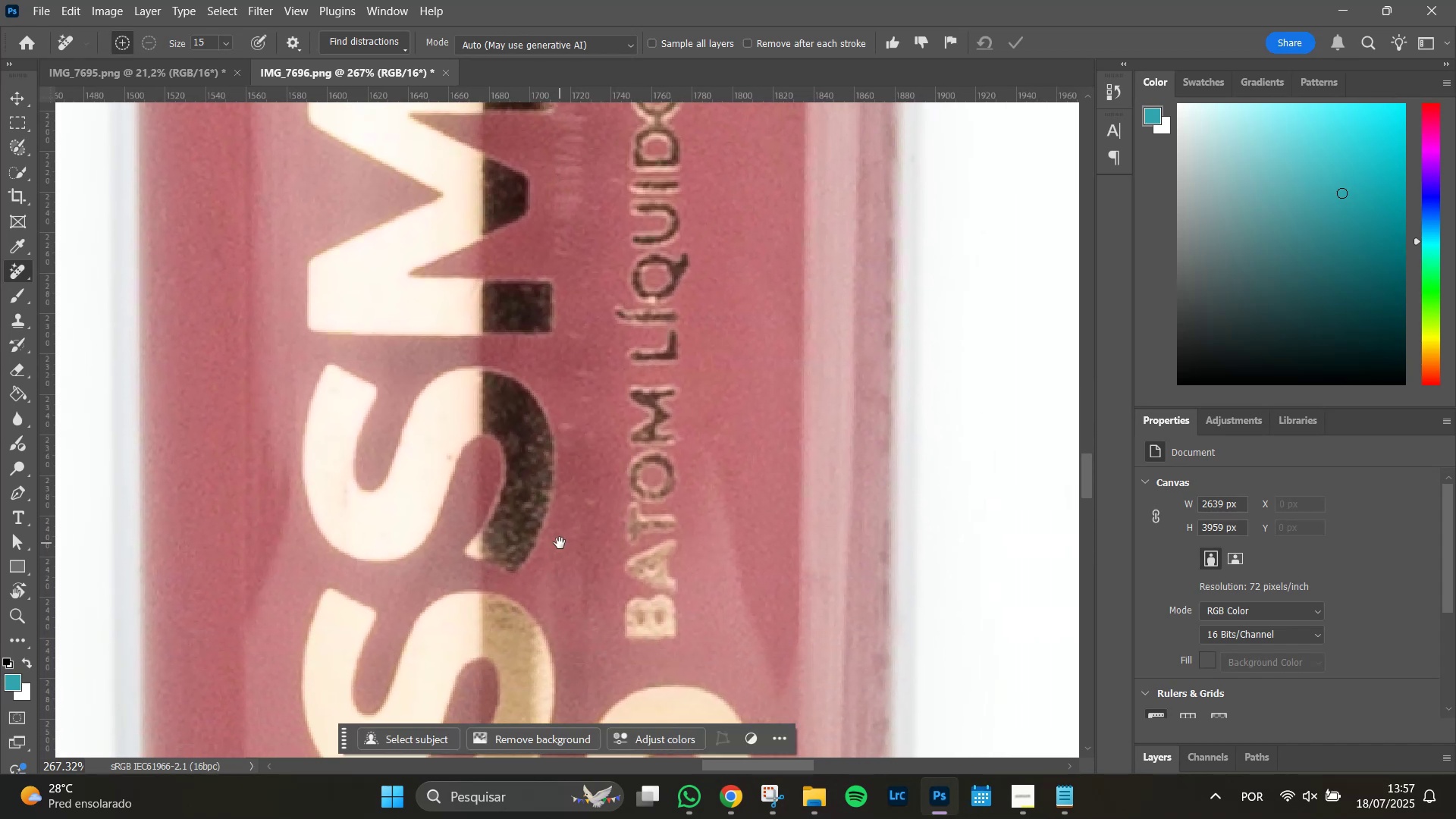 
hold_key(key=Space, duration=0.89)
 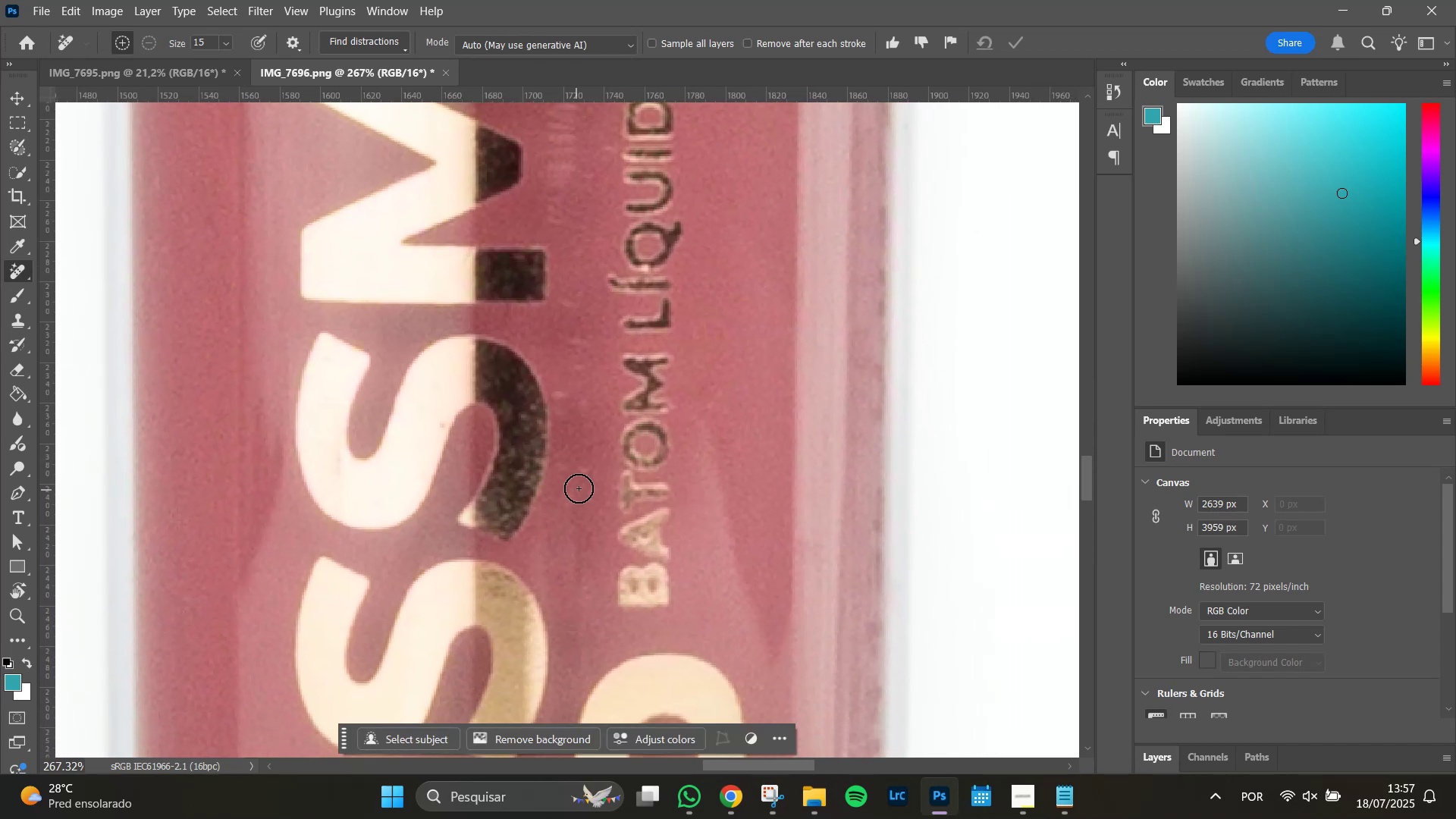 
left_click_drag(start_coordinate=[560, 542], to_coordinate=[553, 510])
 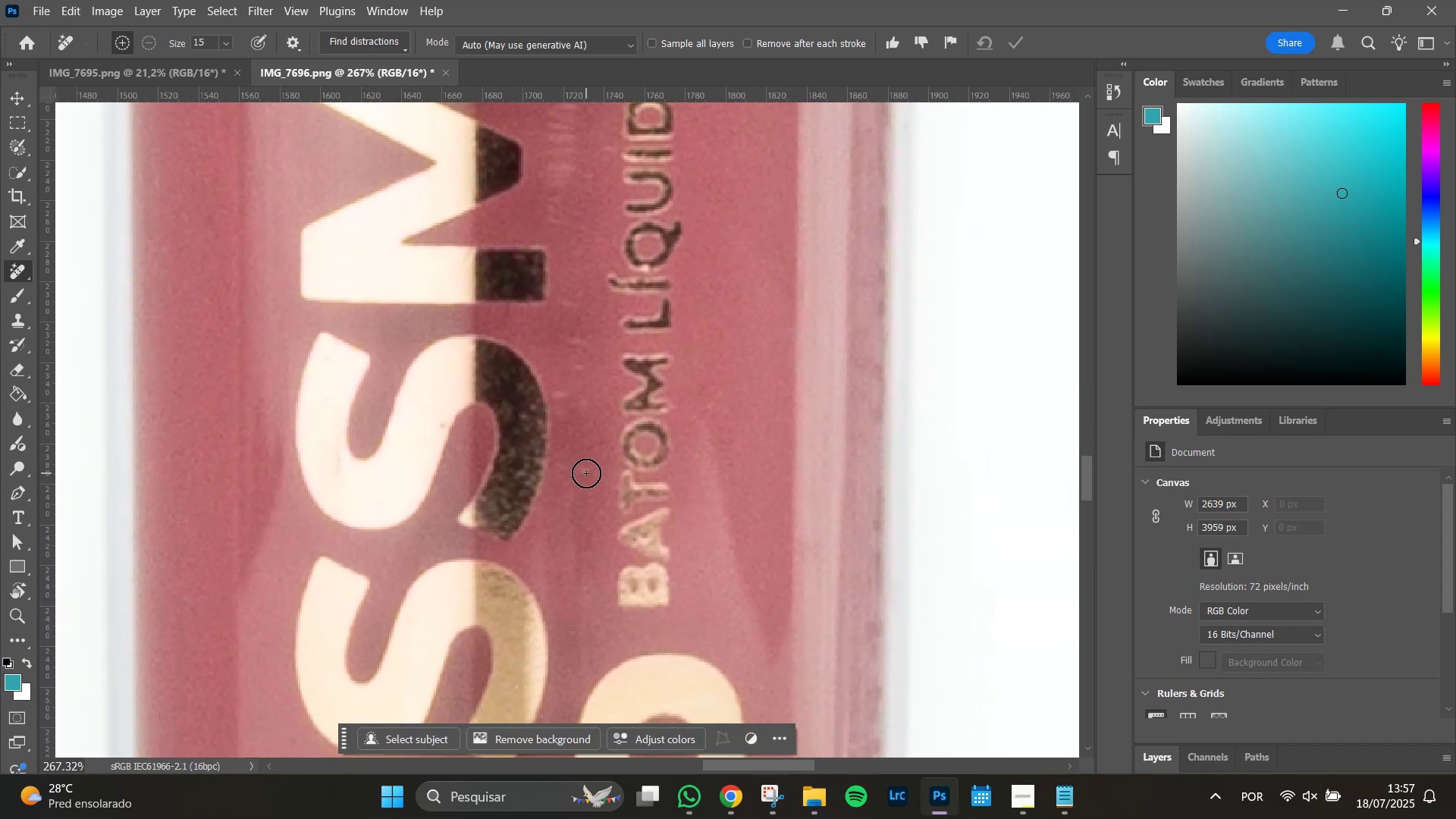 
left_click([586, 473])
 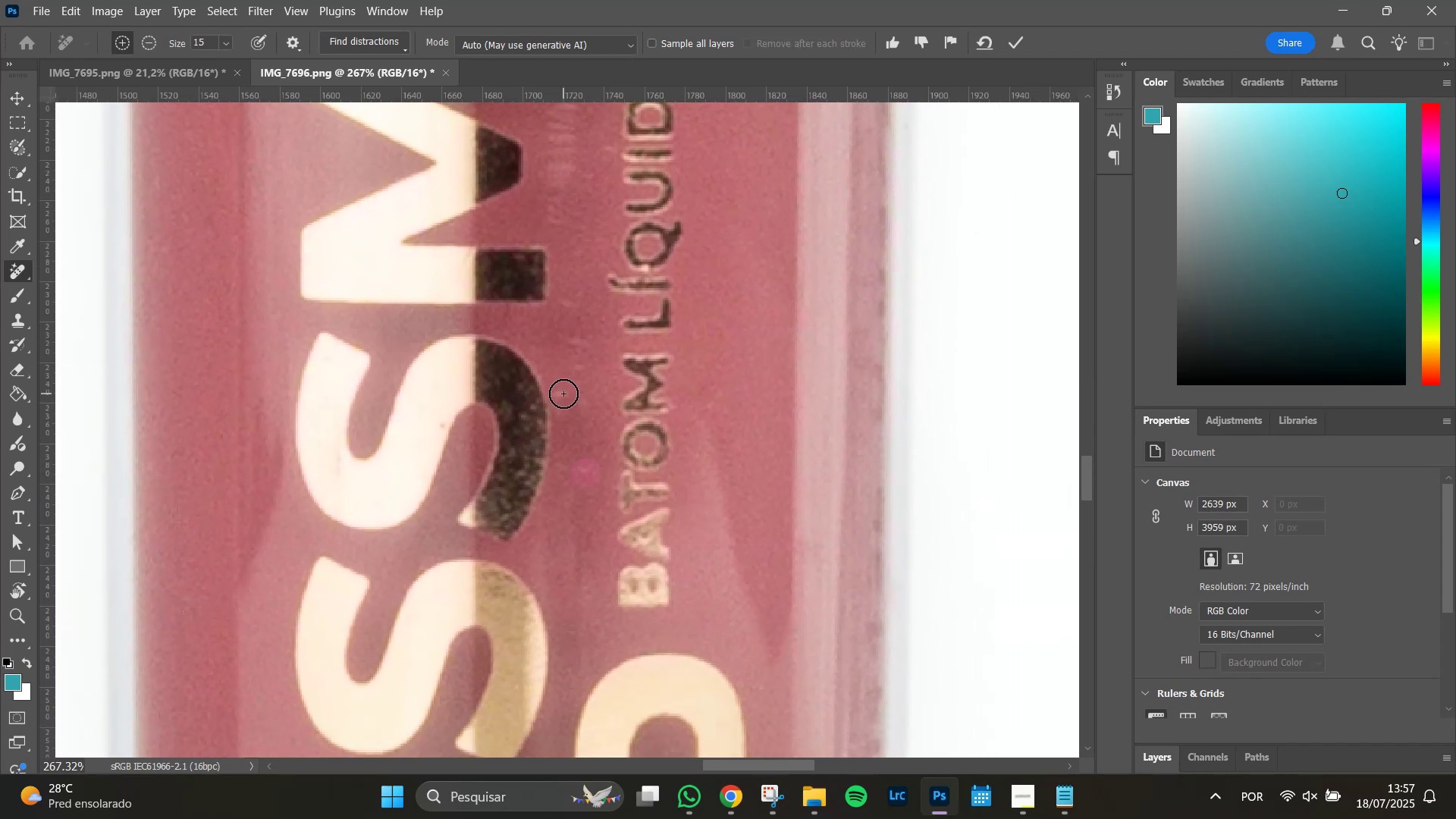 
left_click([564, 394])
 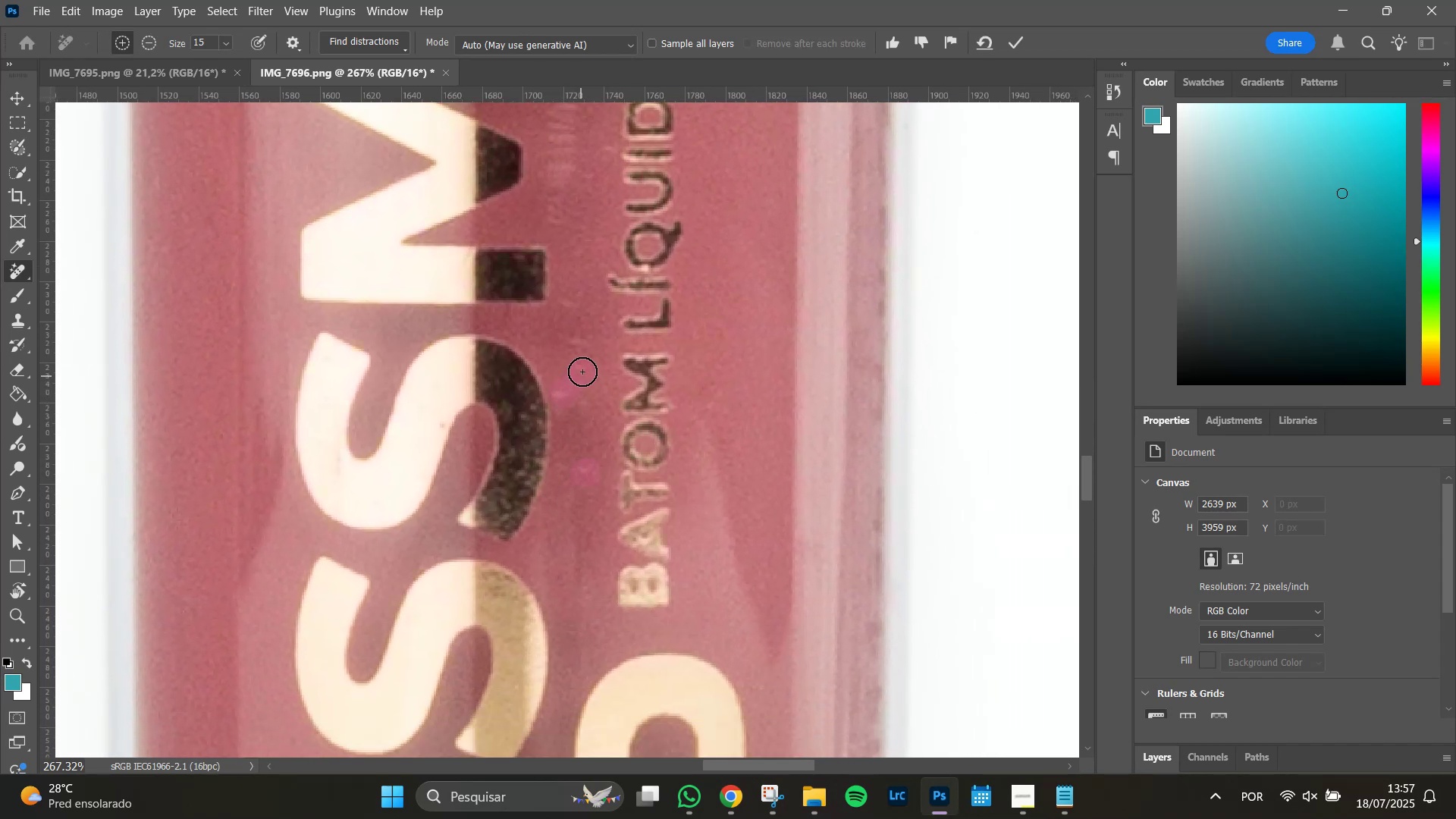 
double_click([581, 367])
 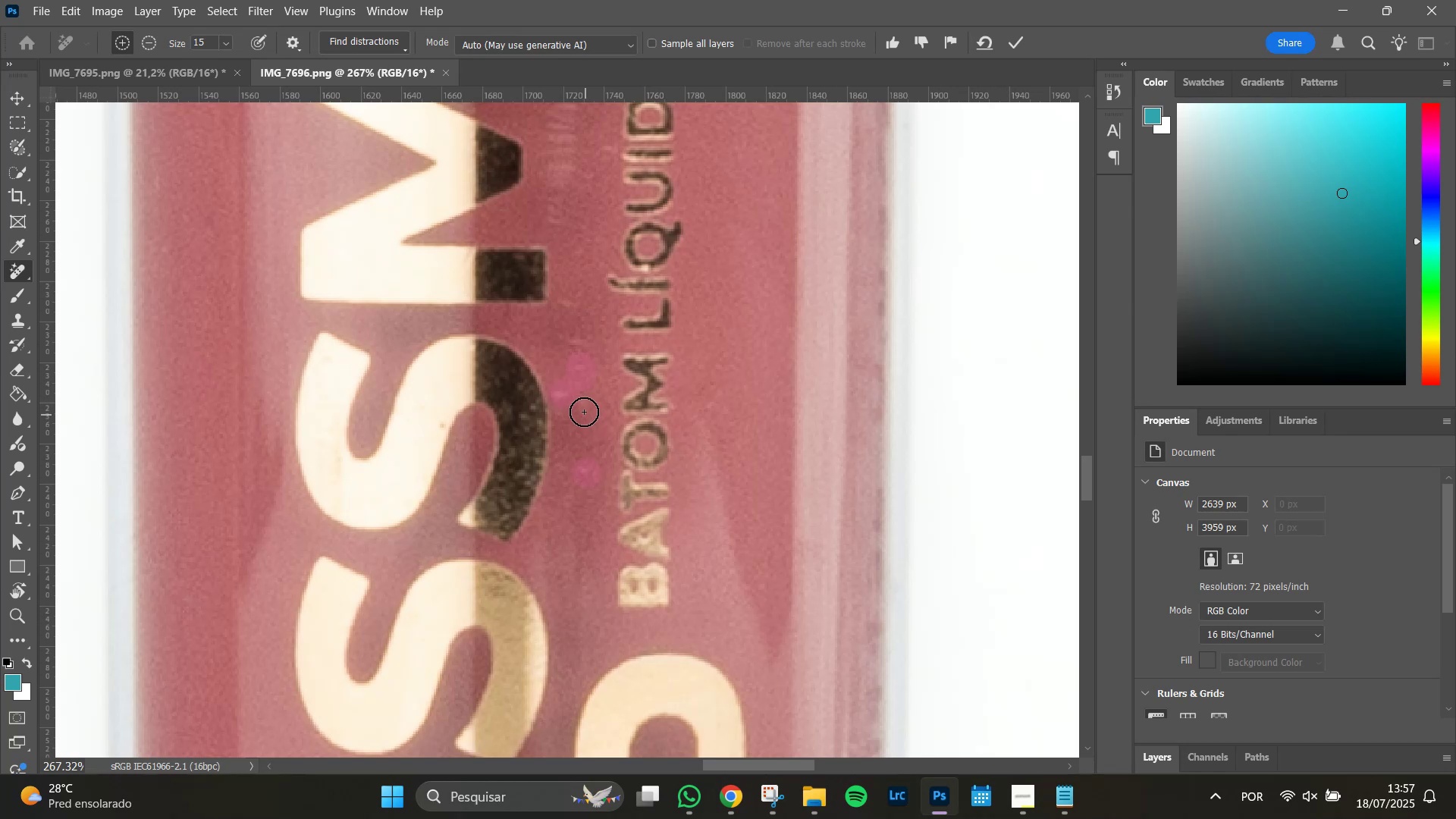 
left_click([583, 407])
 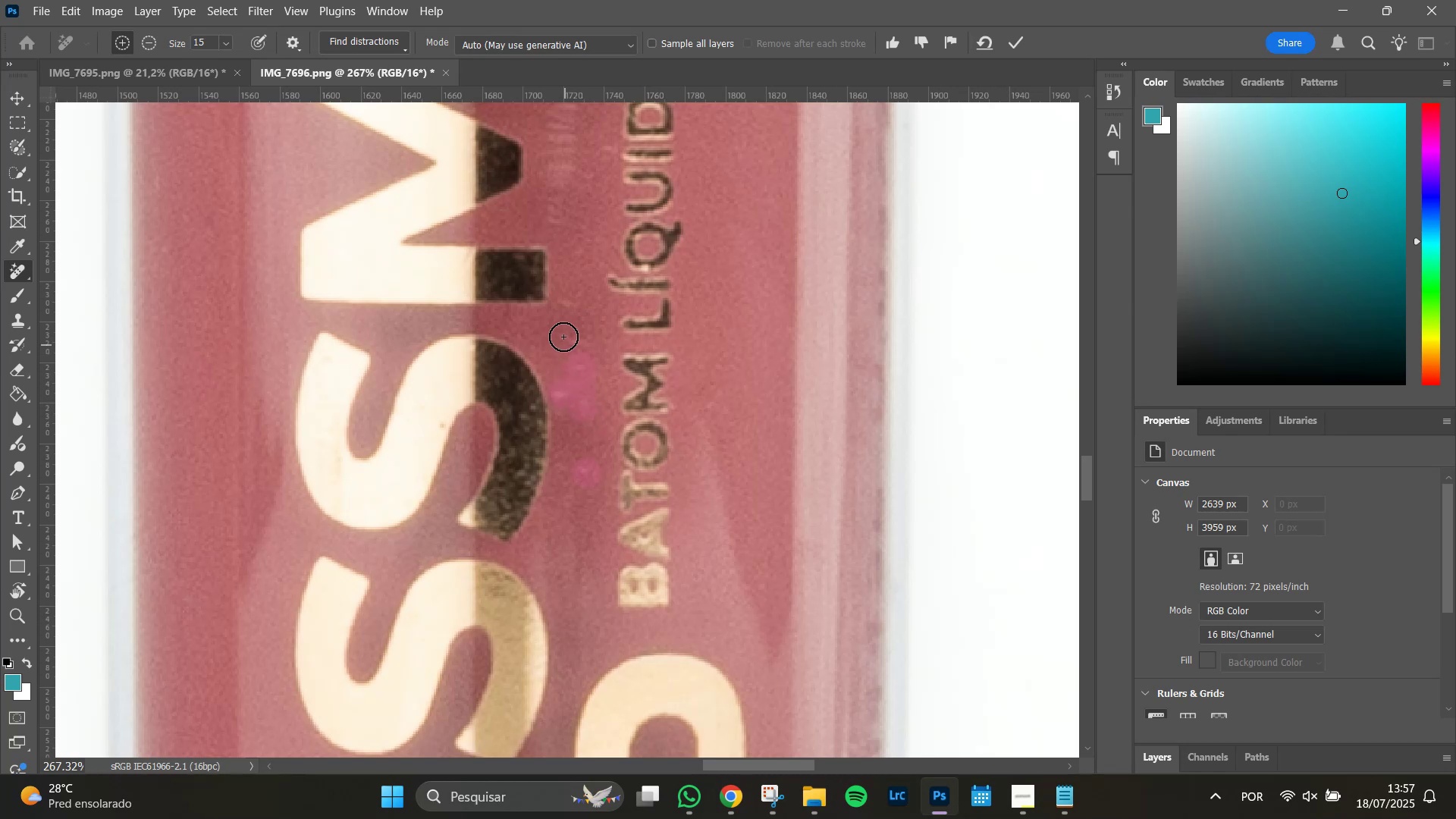 
left_click_drag(start_coordinate=[563, 334], to_coordinate=[587, 339])
 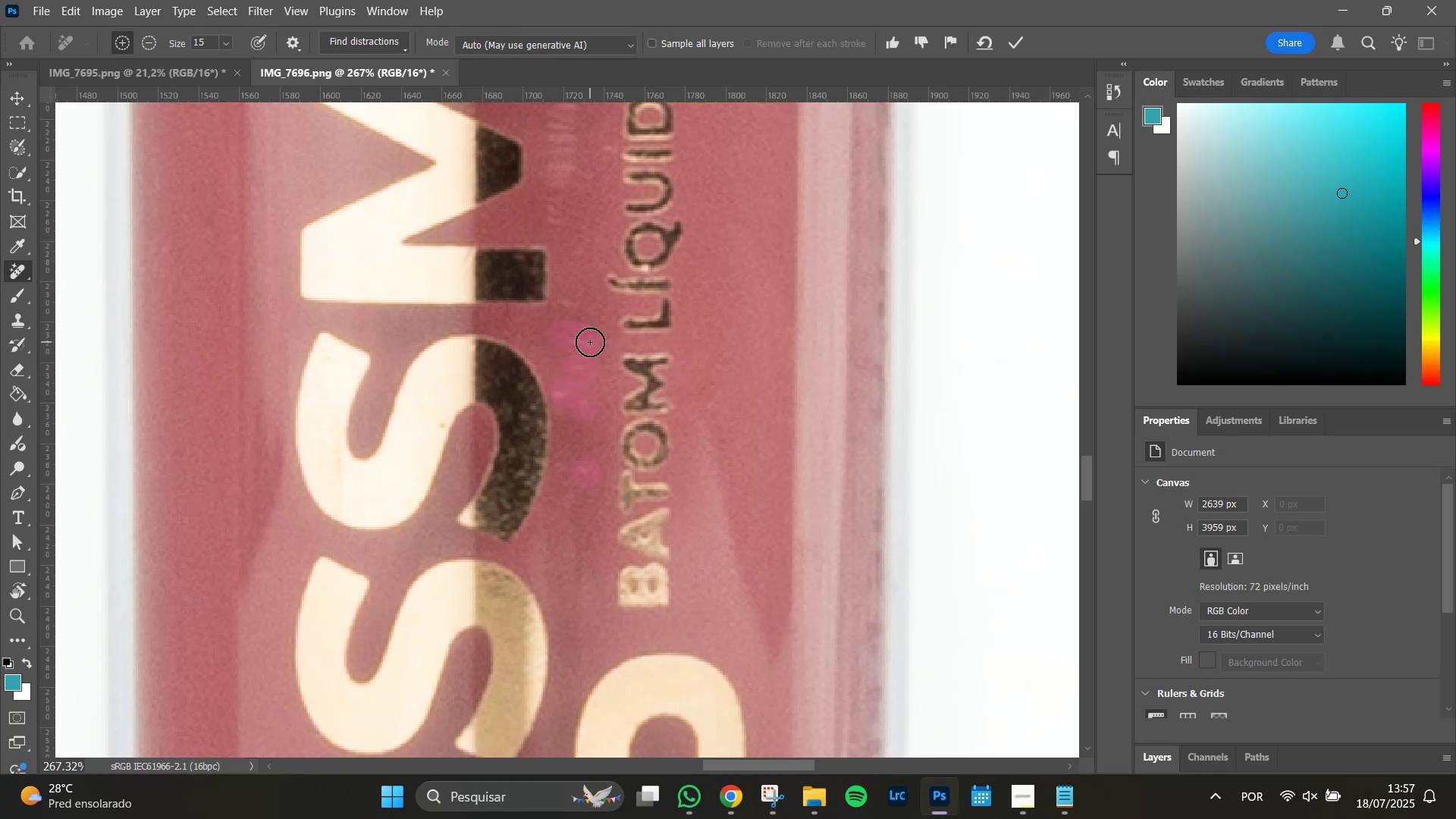 
key(Enter)
 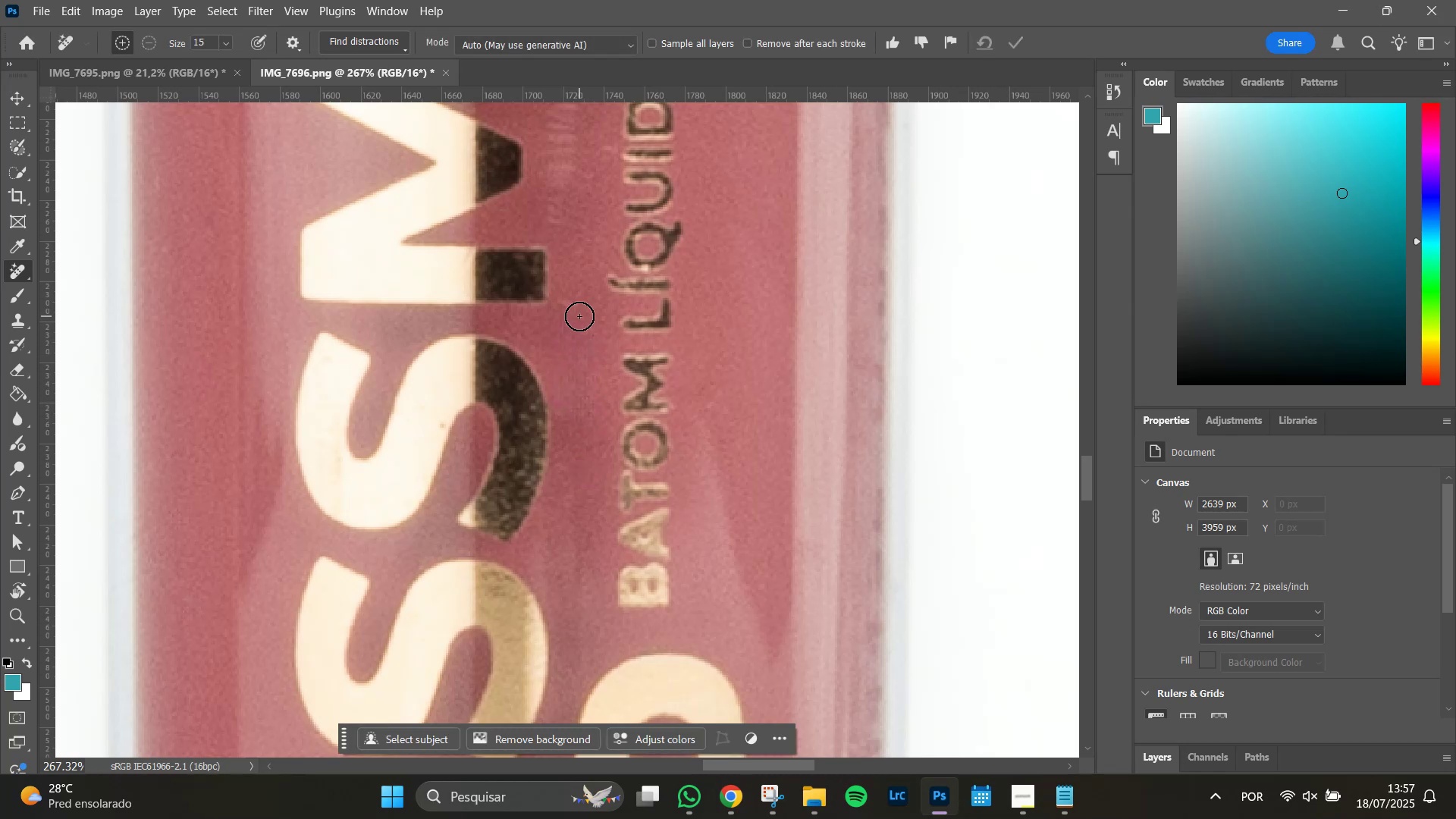 
wait(5.67)
 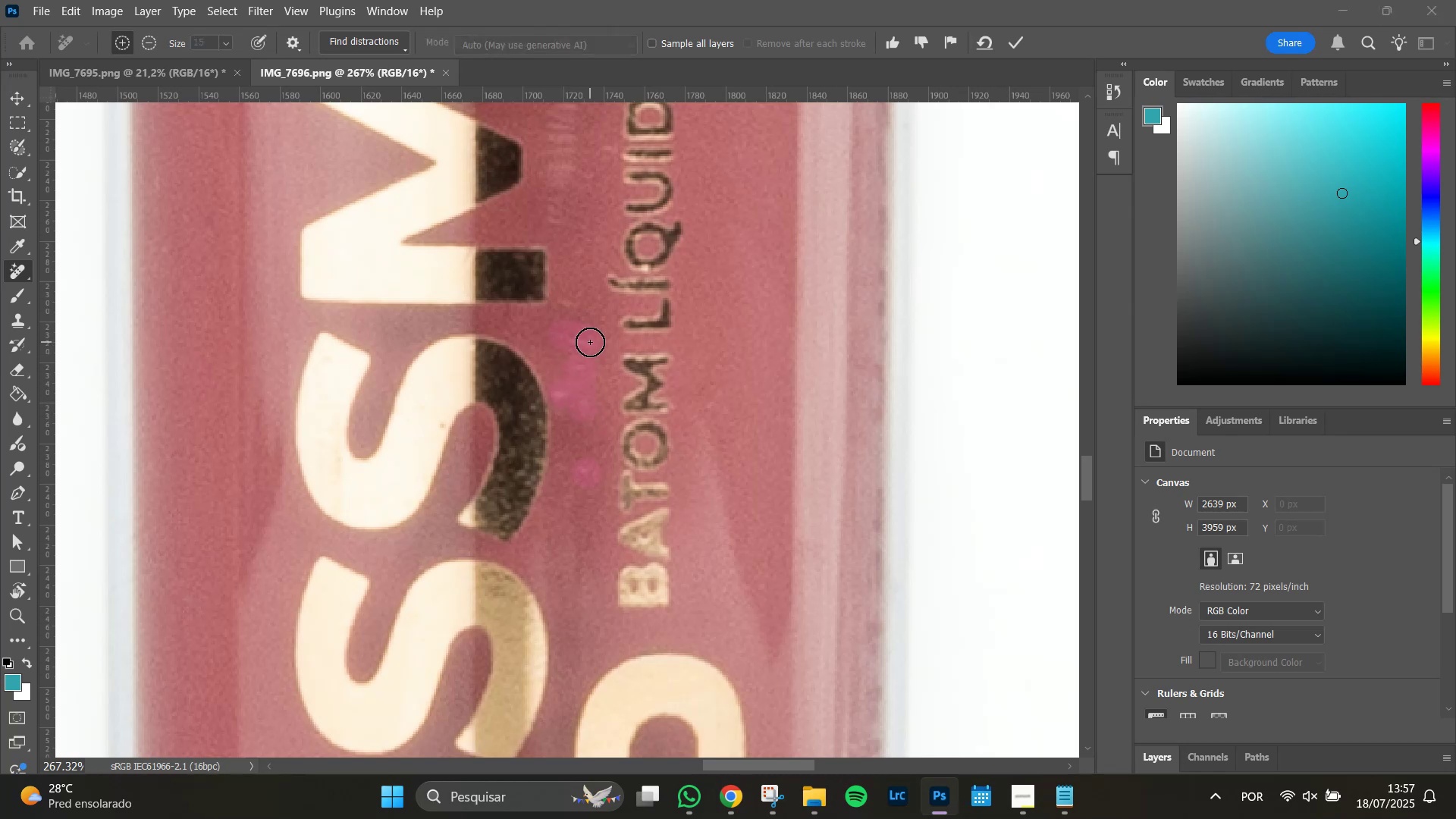 
left_click_drag(start_coordinate=[569, 307], to_coordinate=[578, 300])
 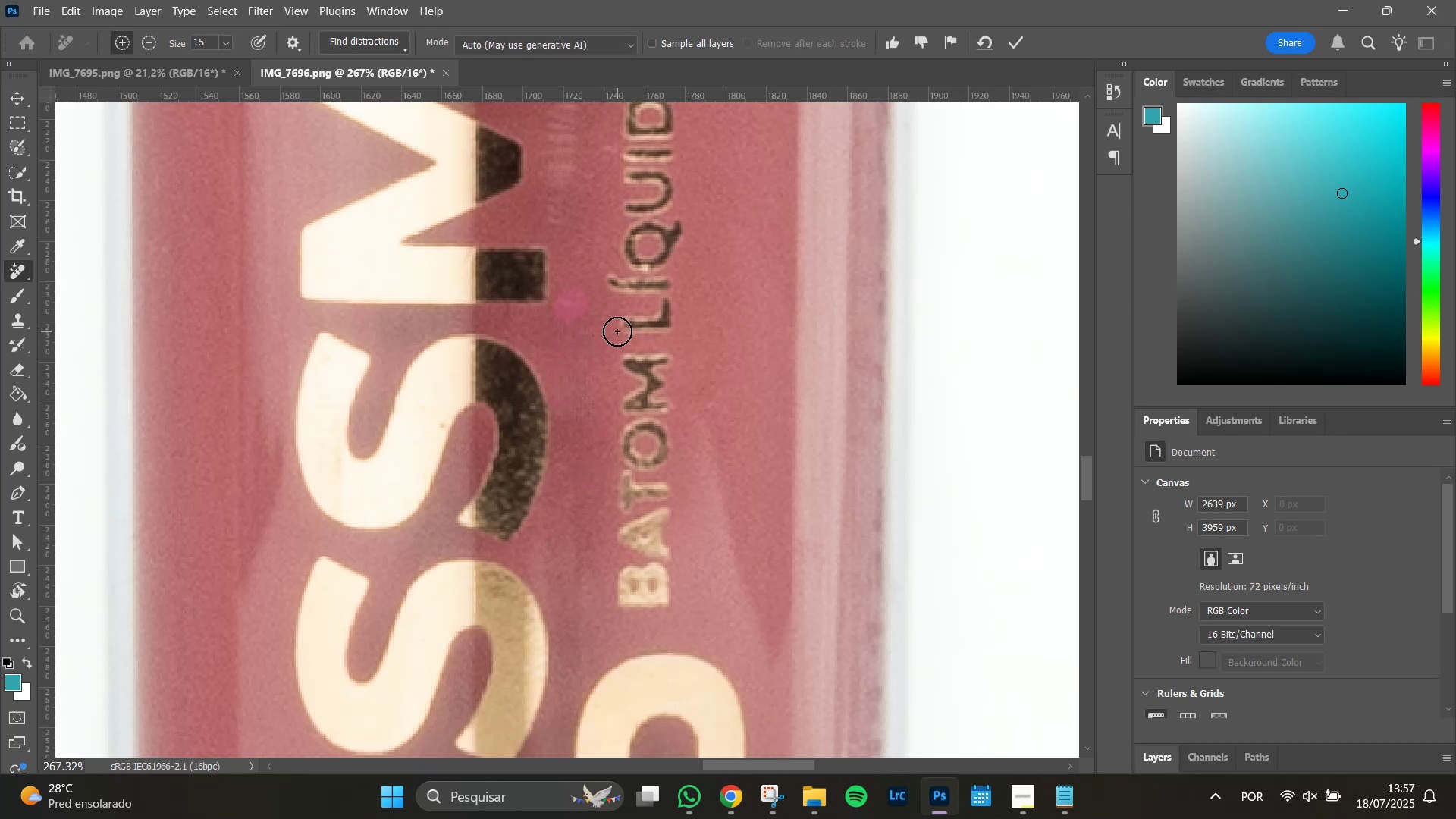 
key(Enter)
 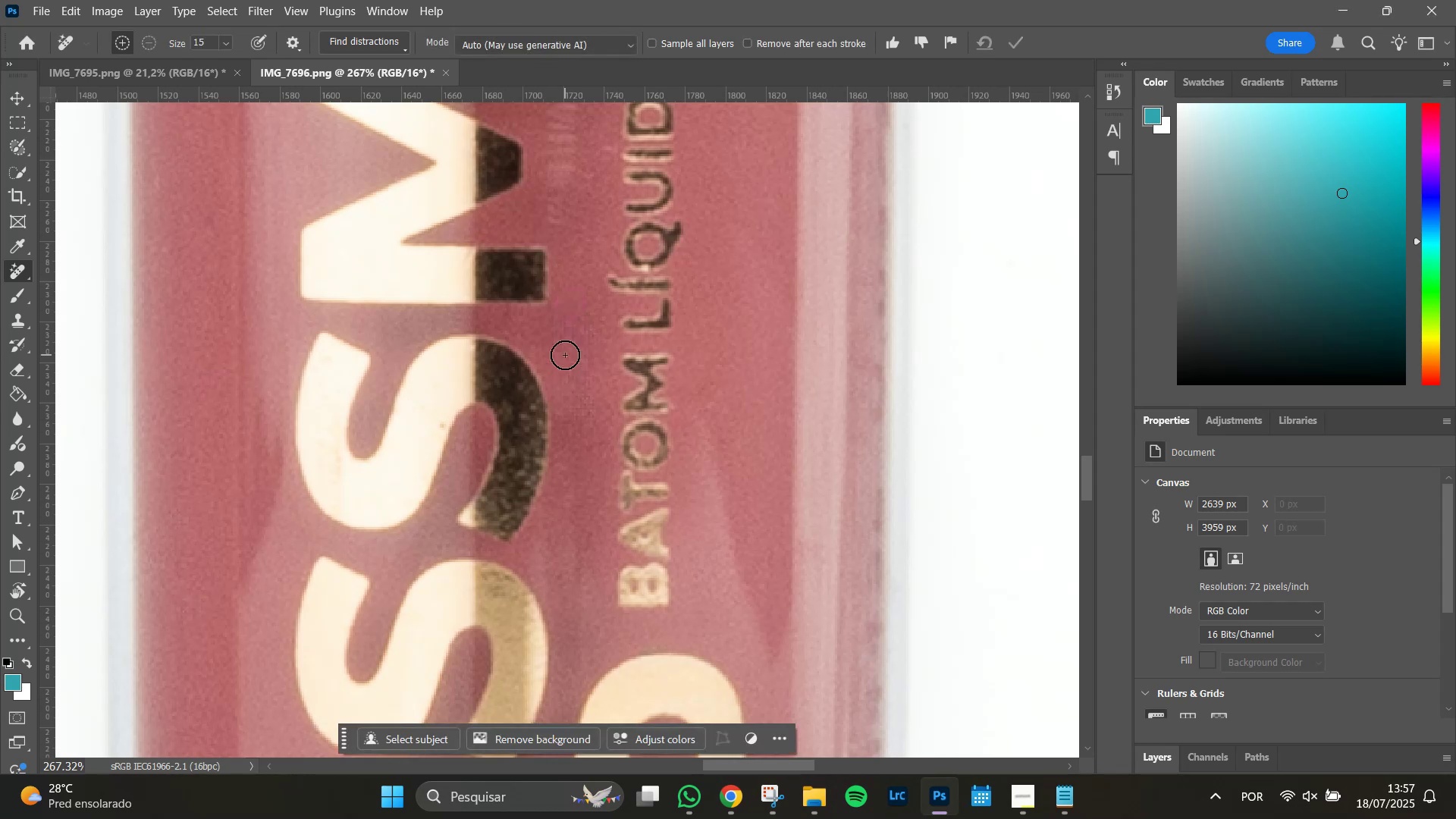 
hold_key(key=Space, duration=1.32)
 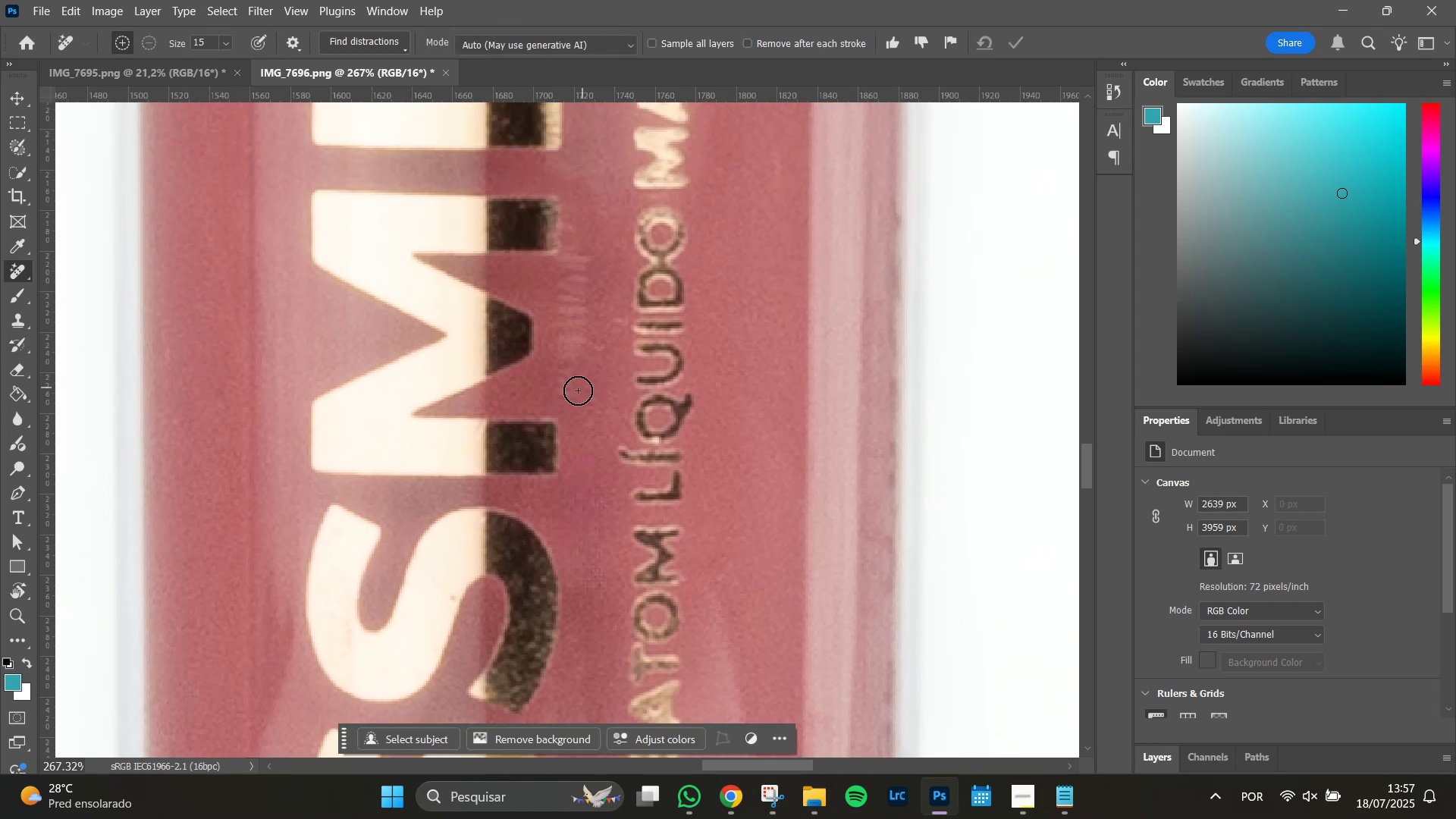 
left_click_drag(start_coordinate=[623, 196], to_coordinate=[633, 368])
 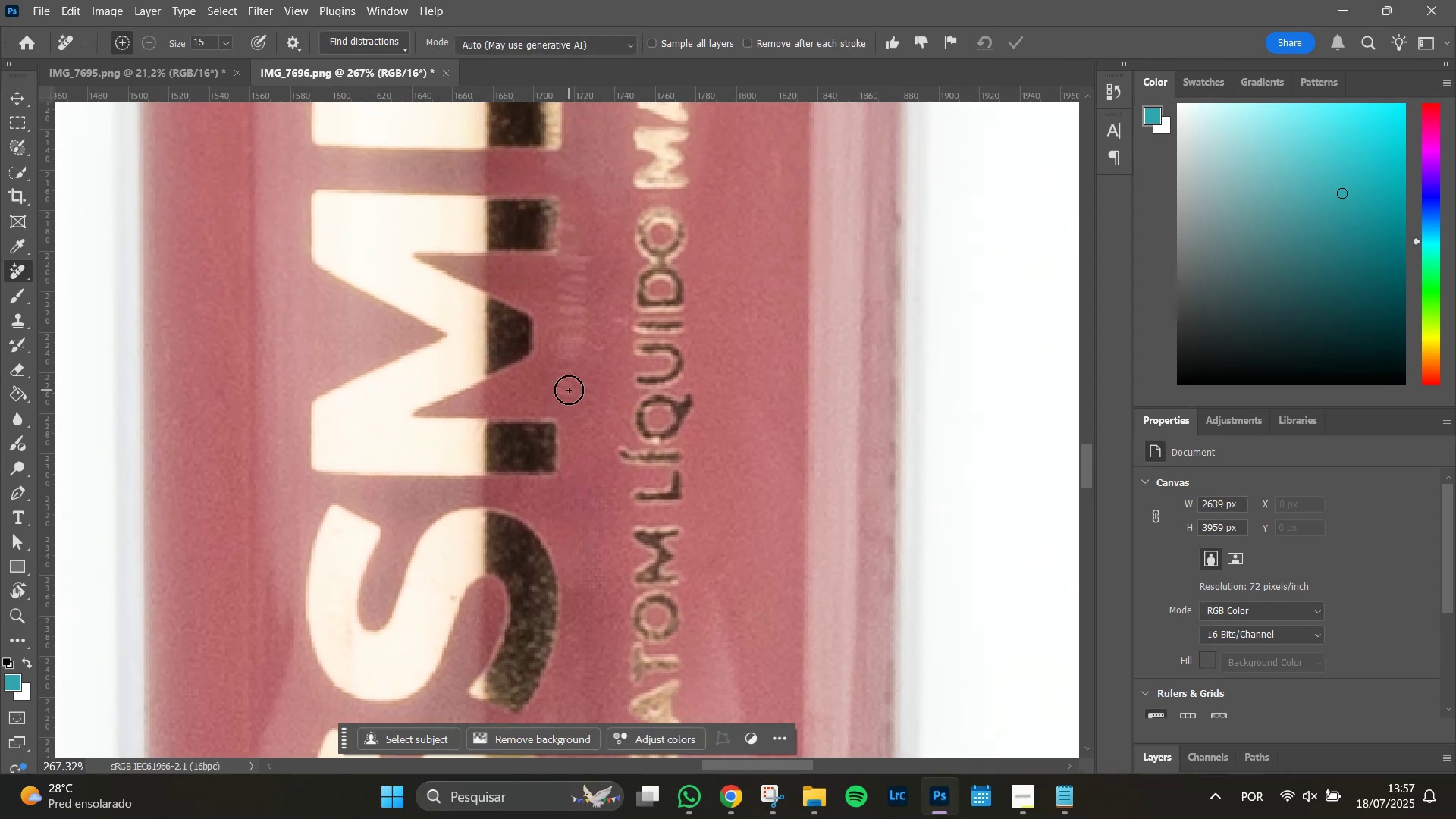 
left_click_drag(start_coordinate=[566, 388], to_coordinate=[580, 391])
 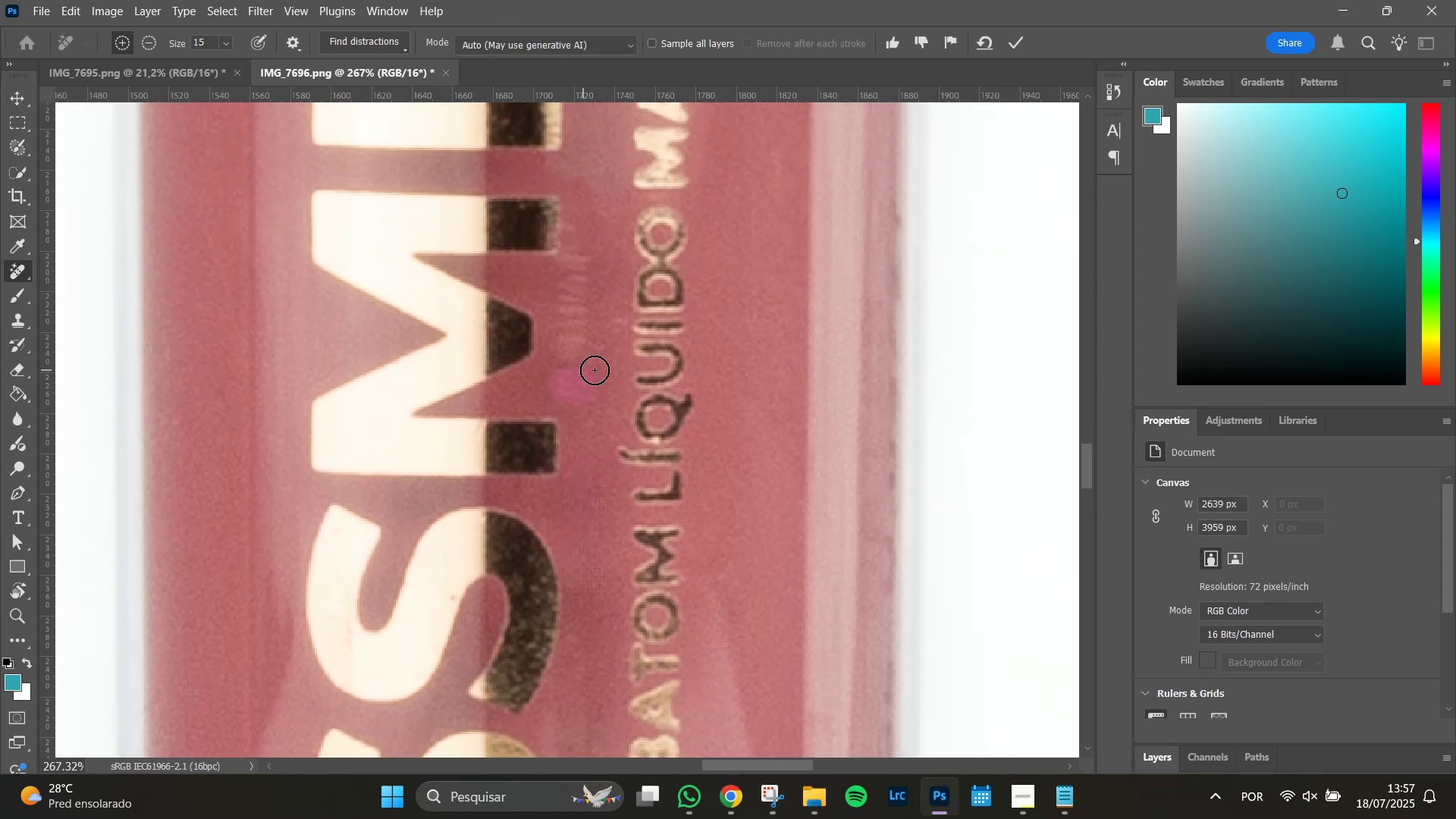 
key(Enter)
 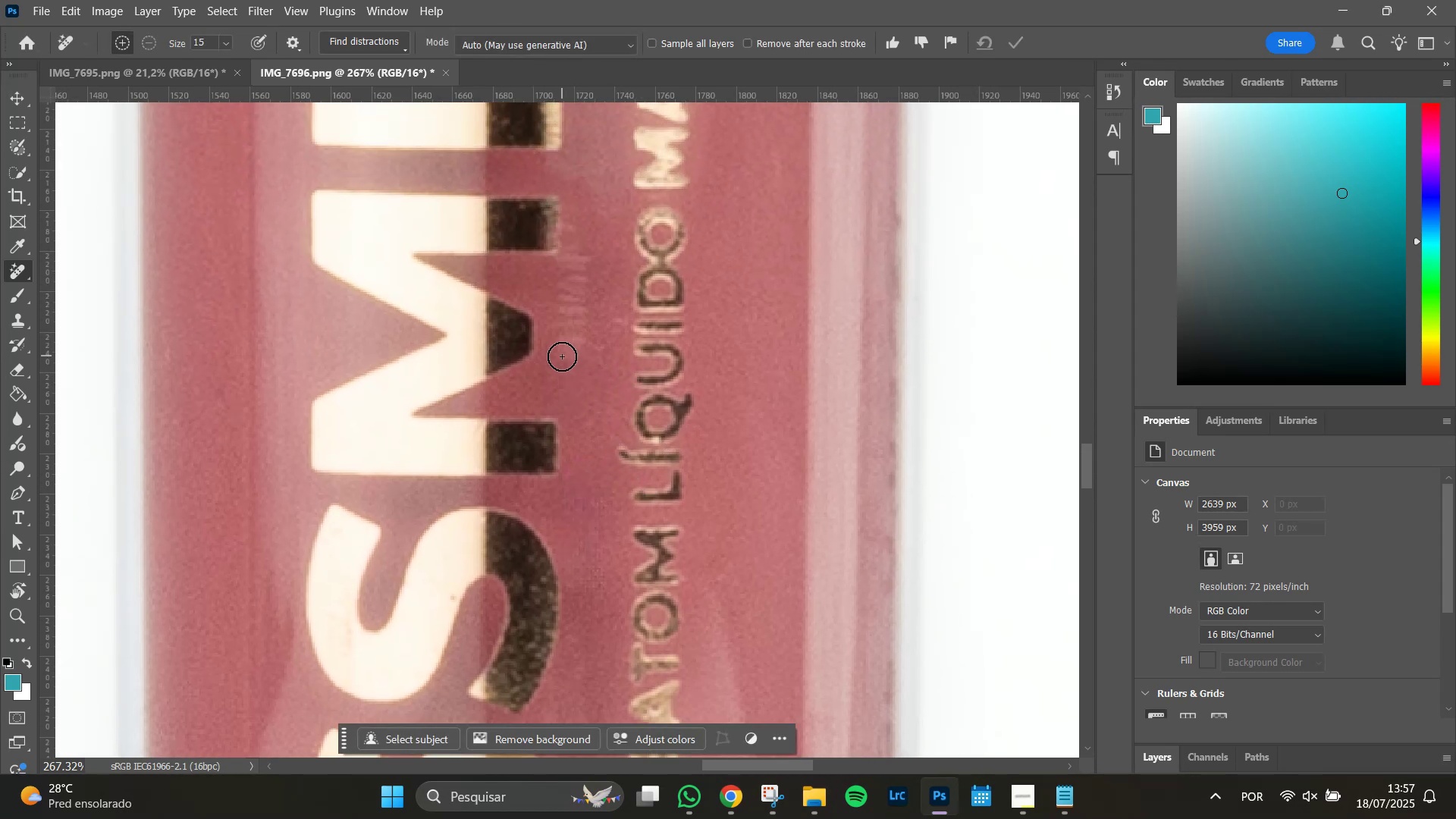 
left_click_drag(start_coordinate=[563, 356], to_coordinate=[583, 340])
 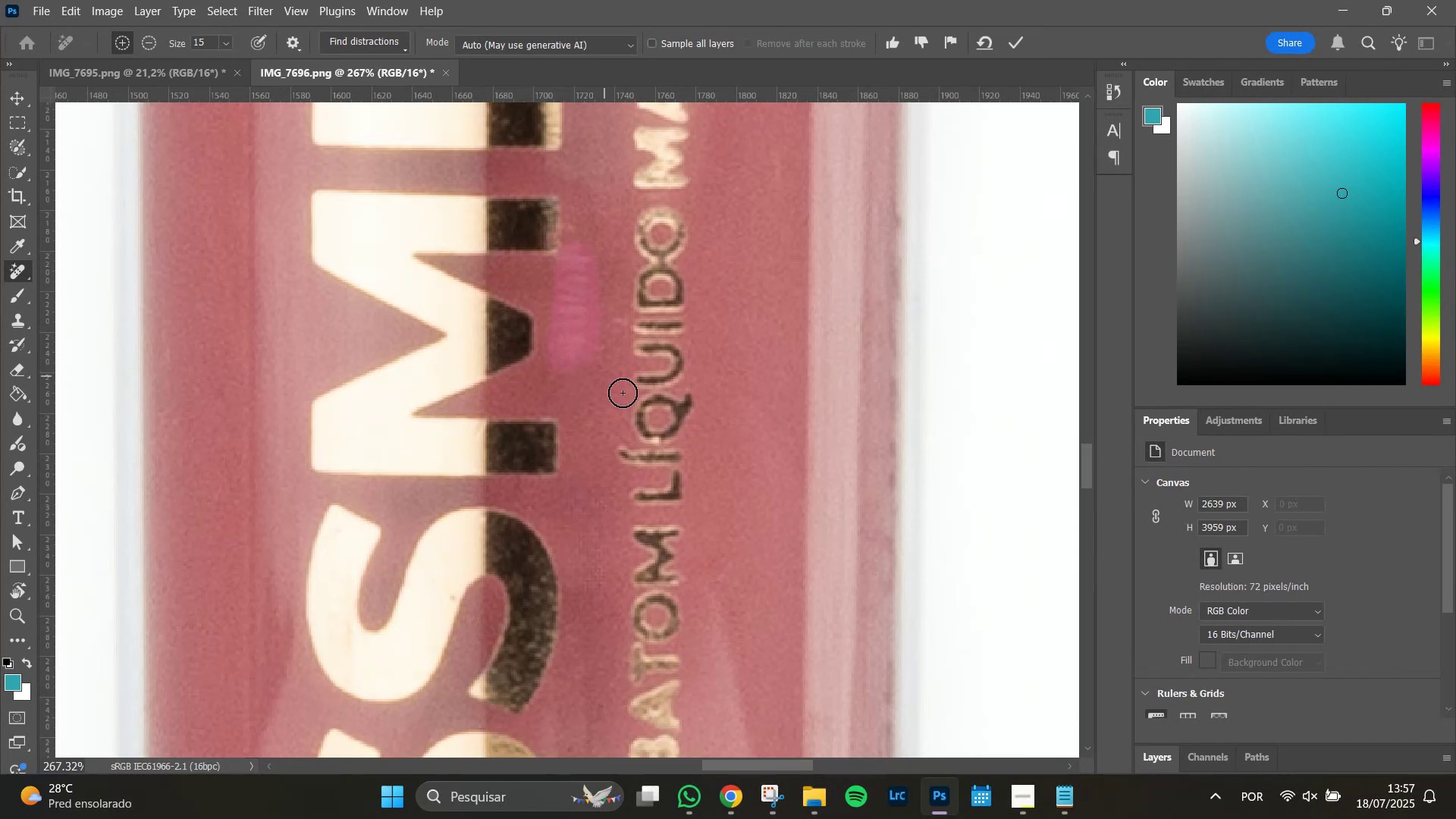 
hold_key(key=Enter, duration=0.33)
 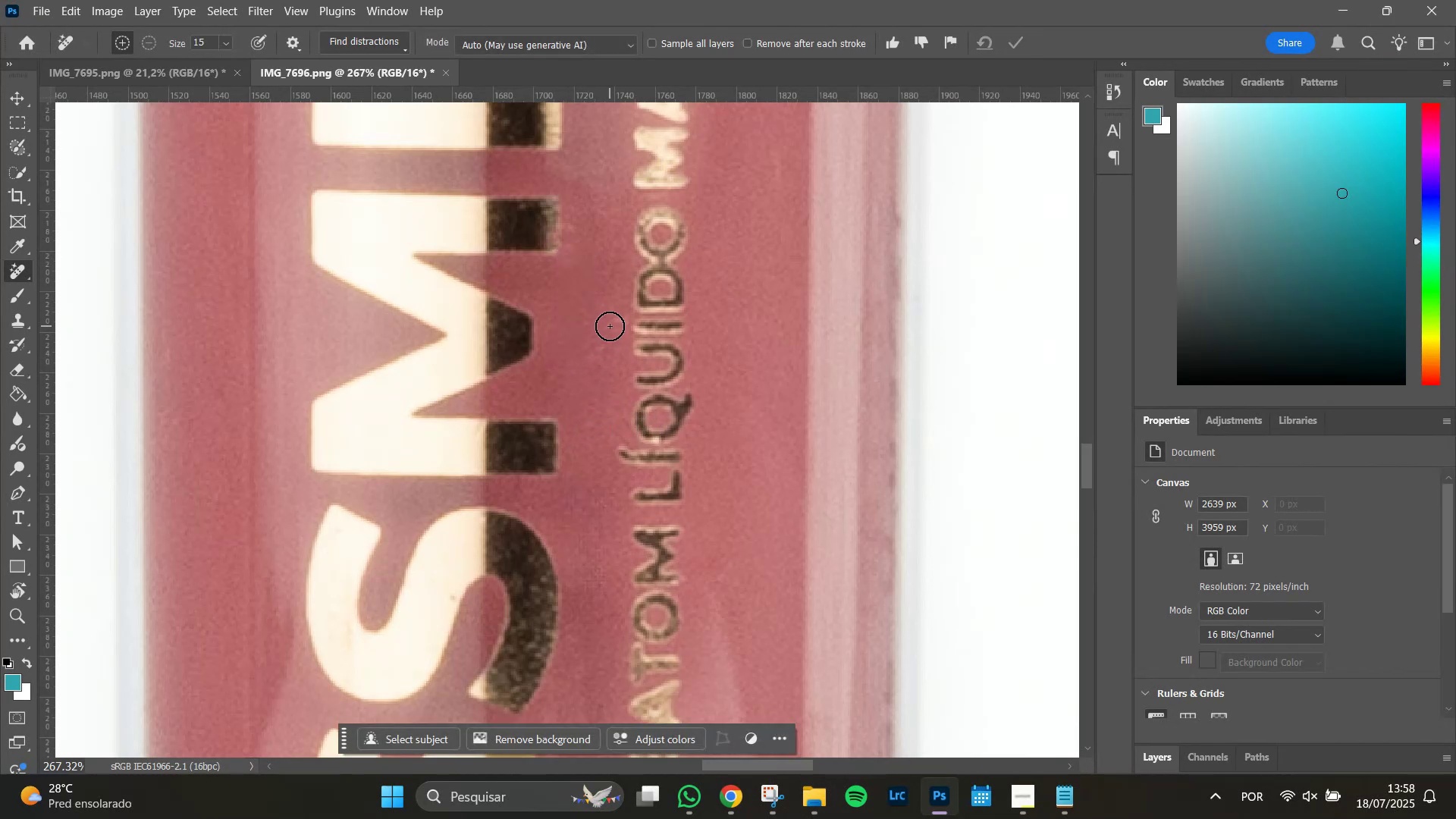 
left_click([618, 324])
 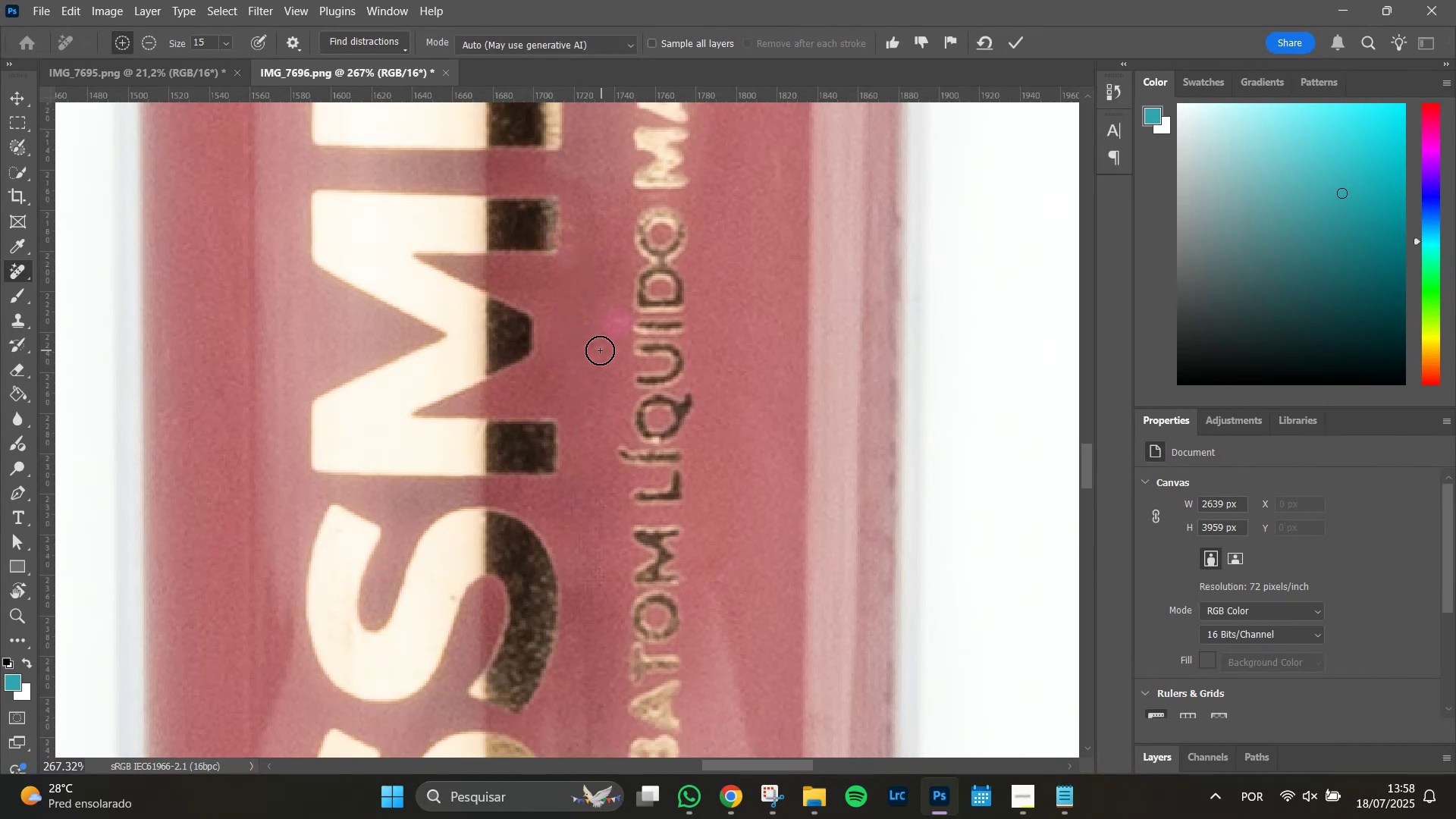 
left_click([600, 350])
 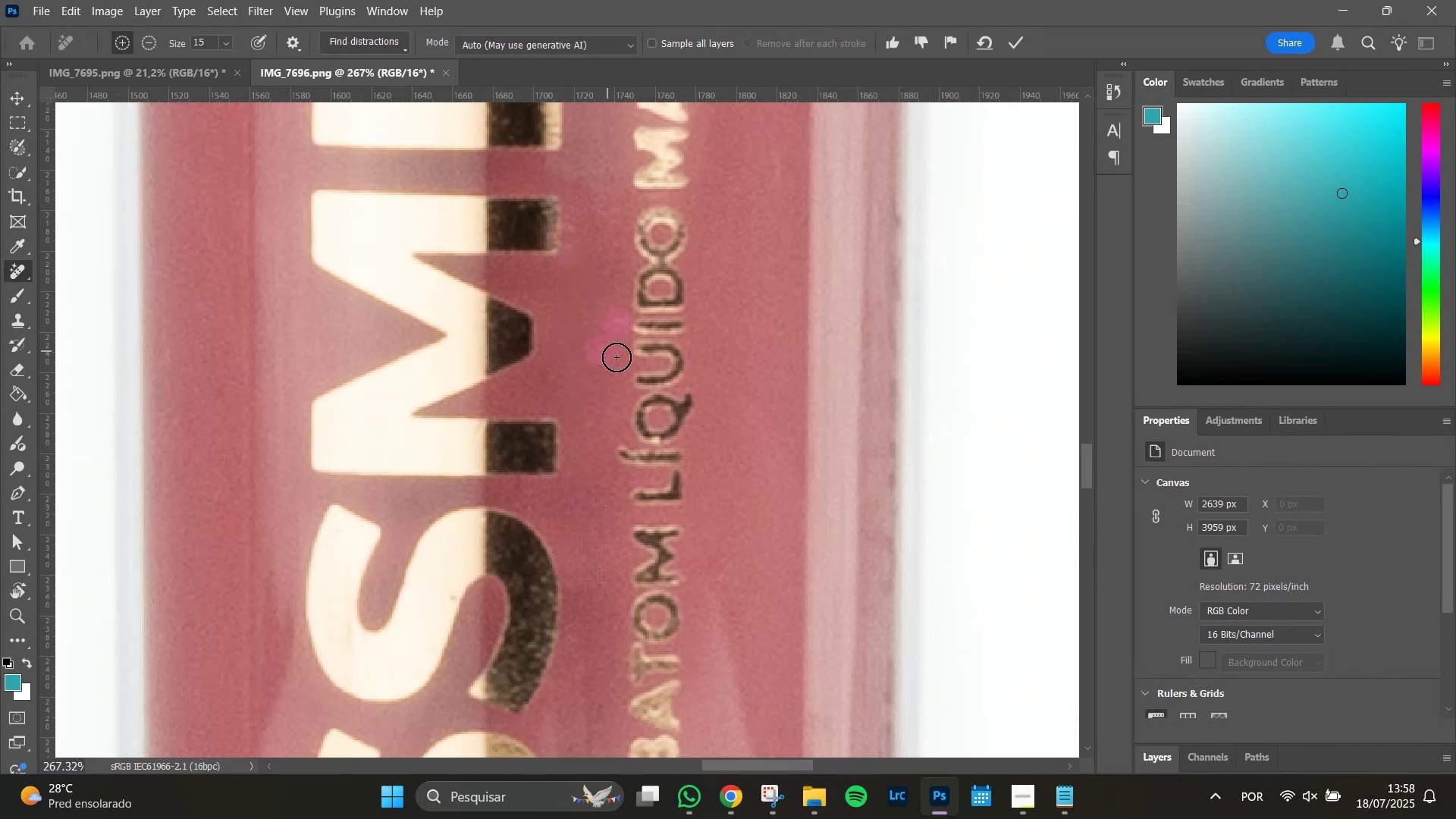 
key(Enter)
 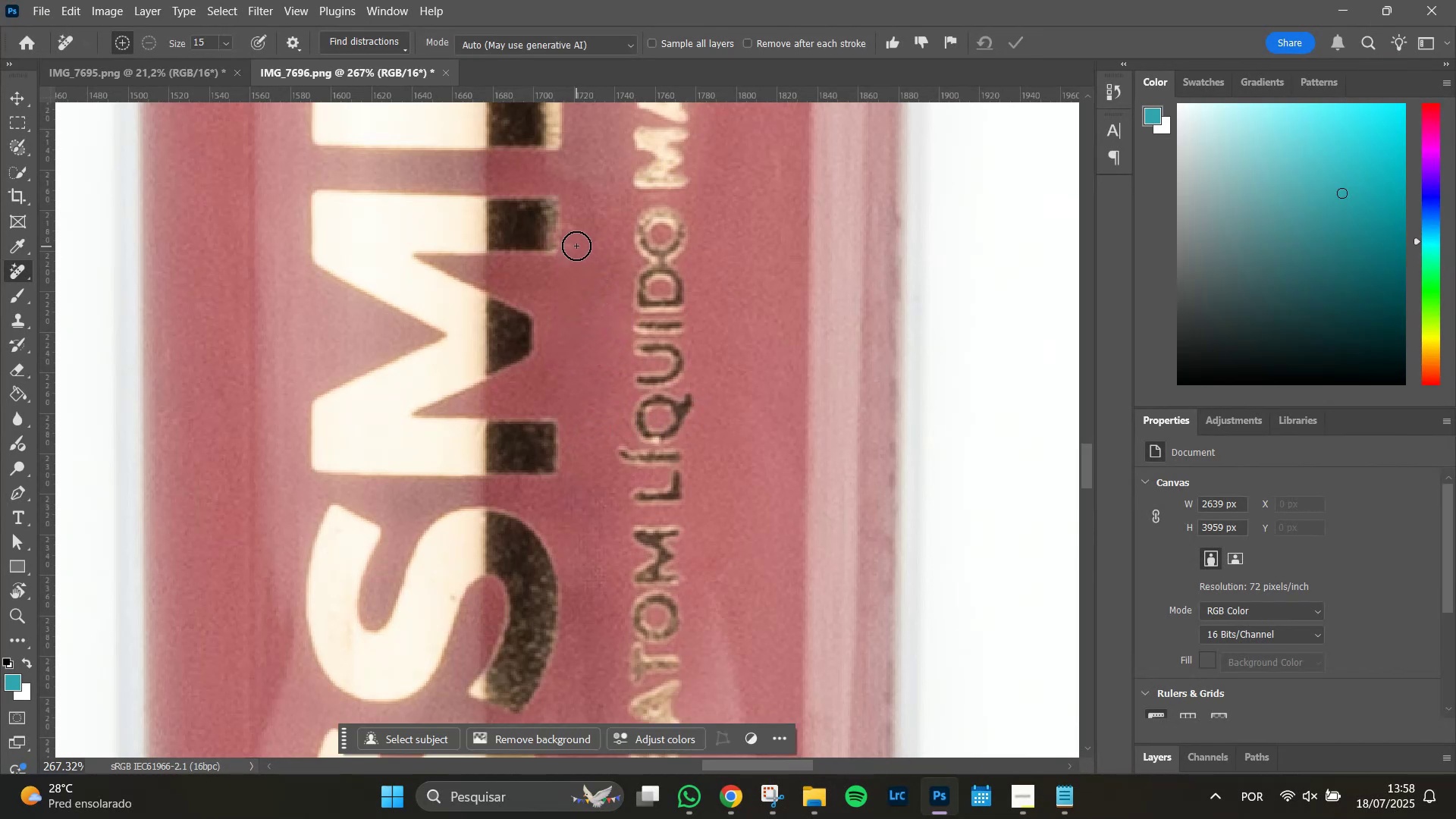 
left_click([575, 250])
 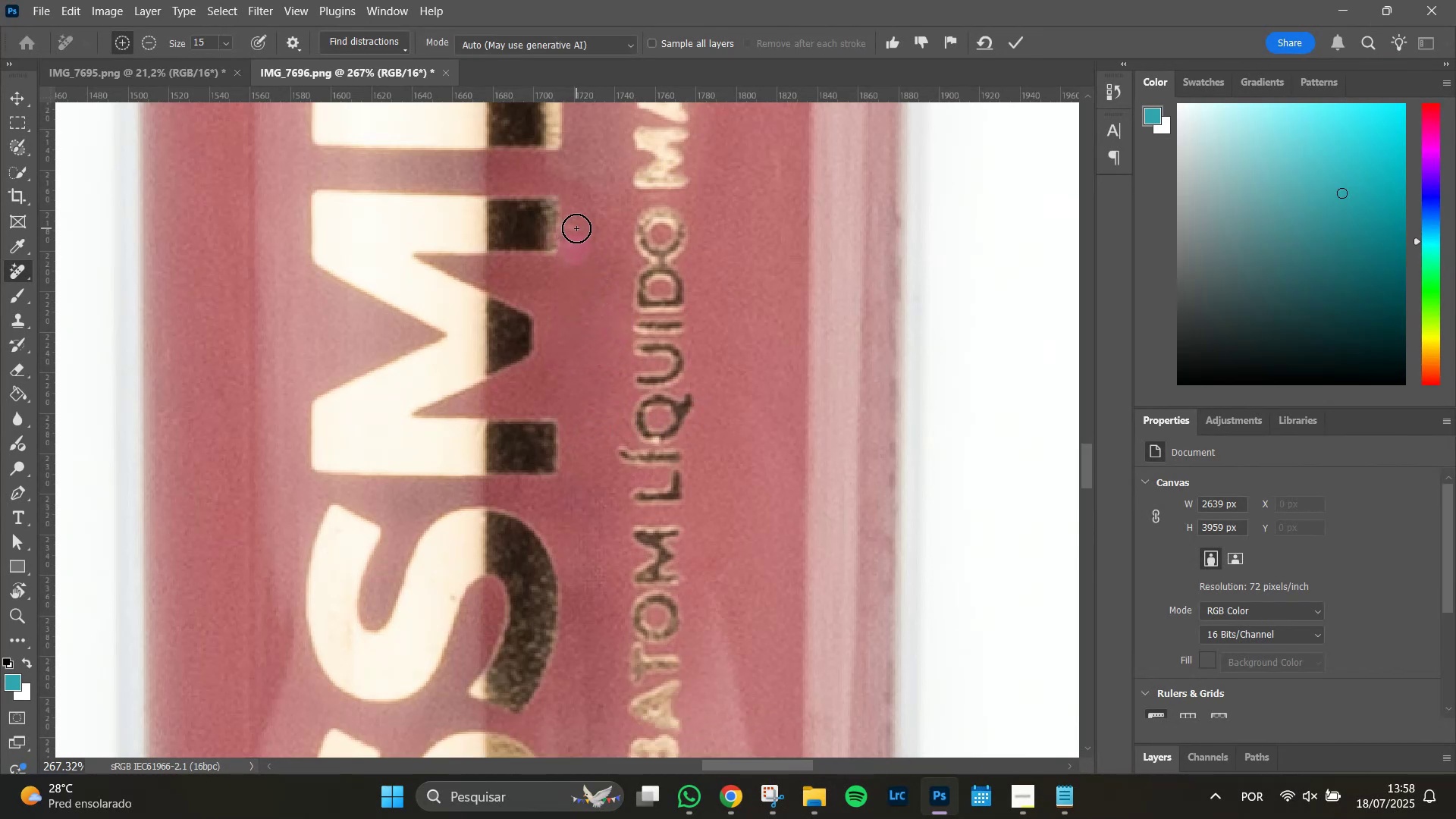 
left_click([576, 228])
 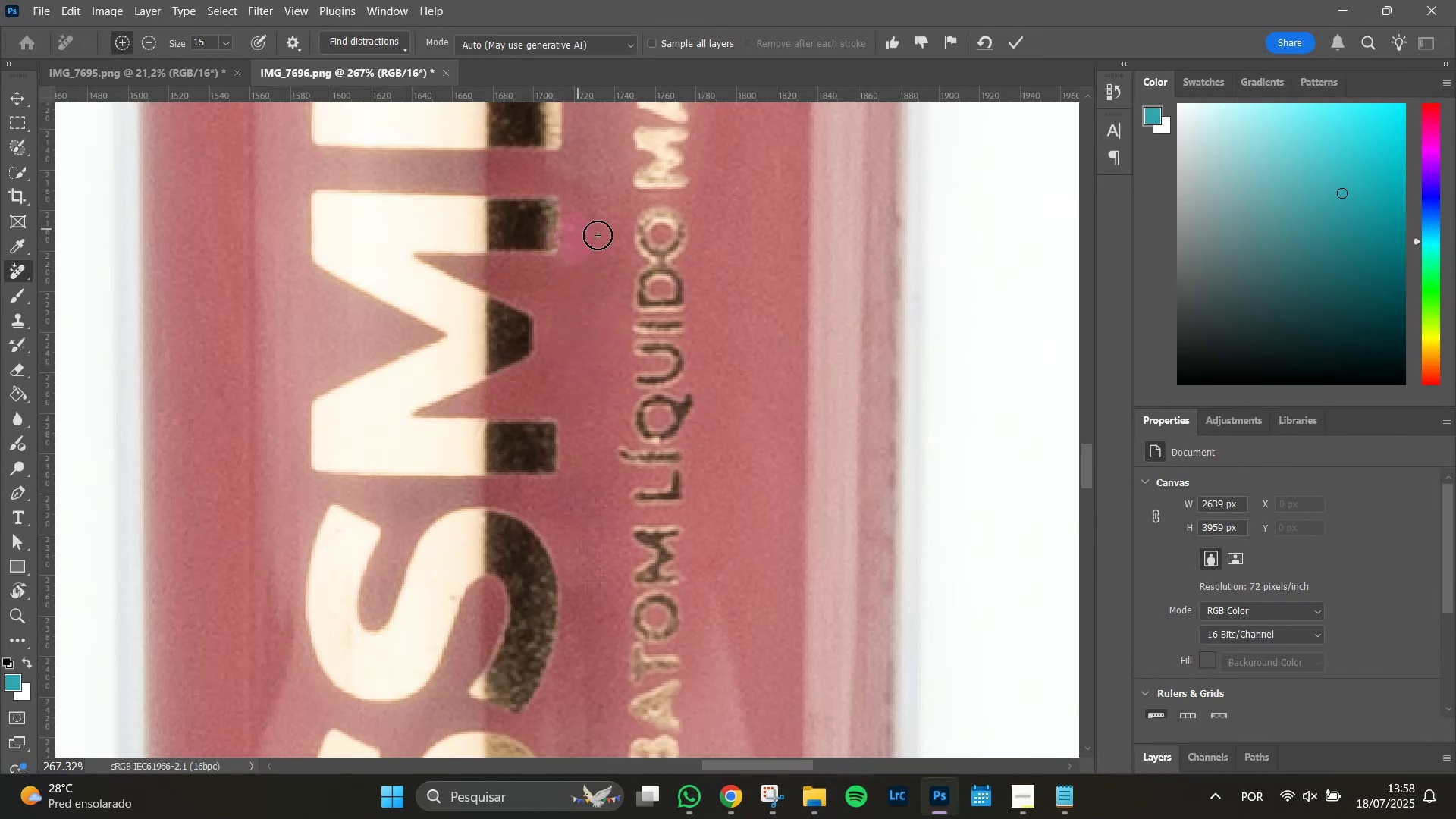 
key(Enter)
 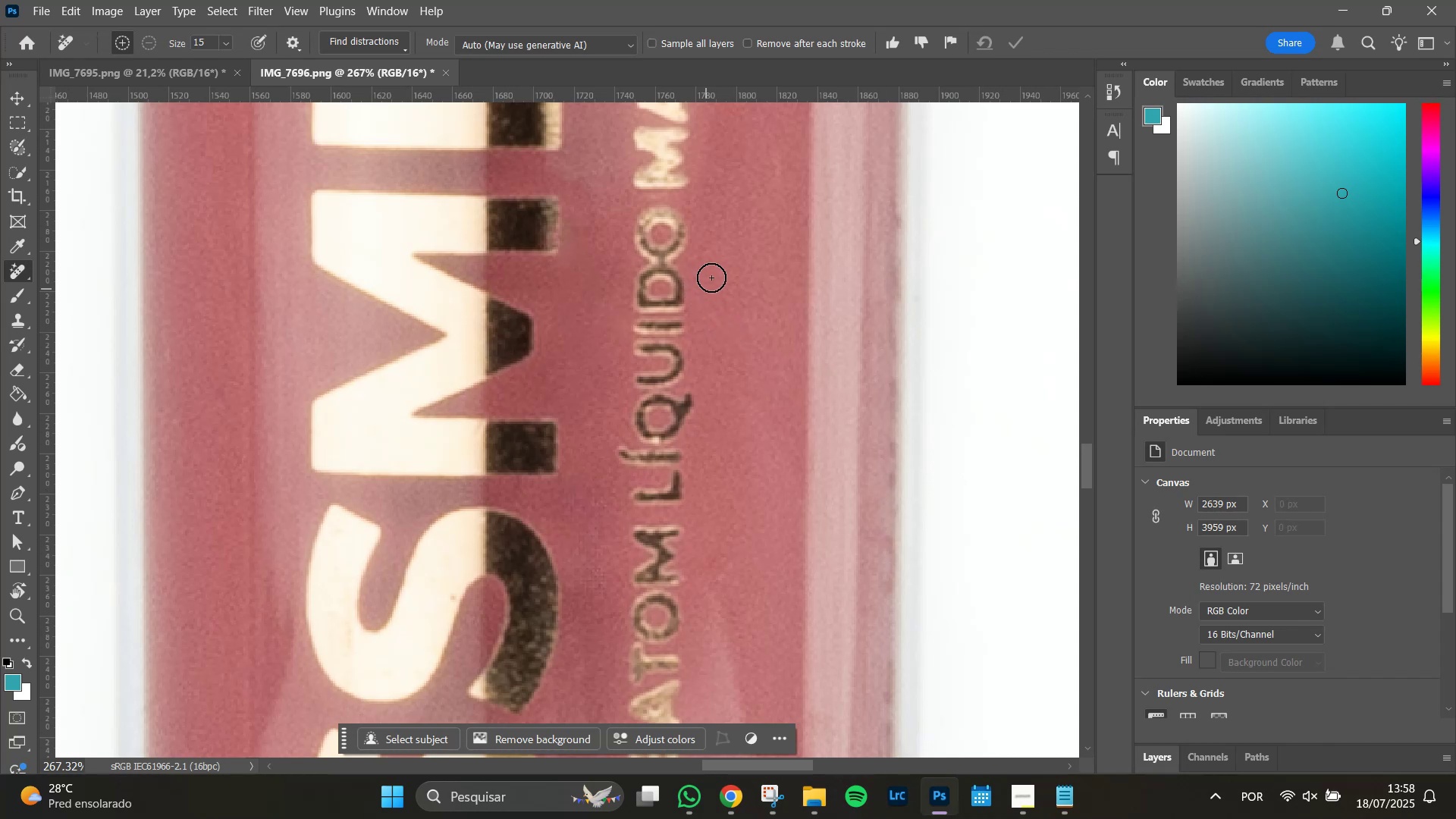 
left_click_drag(start_coordinate=[778, 180], to_coordinate=[777, 162])
 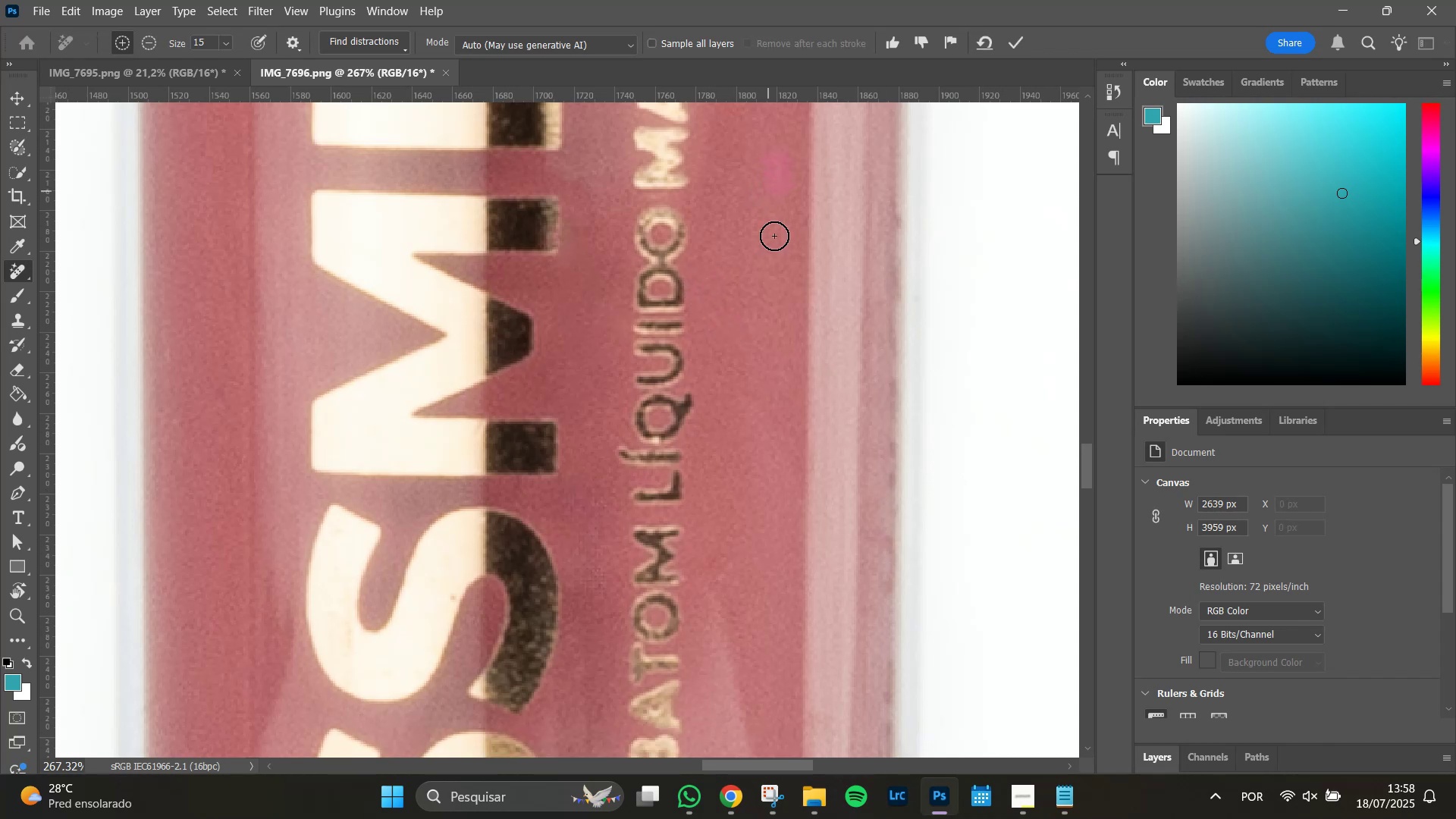 
key(Enter)
 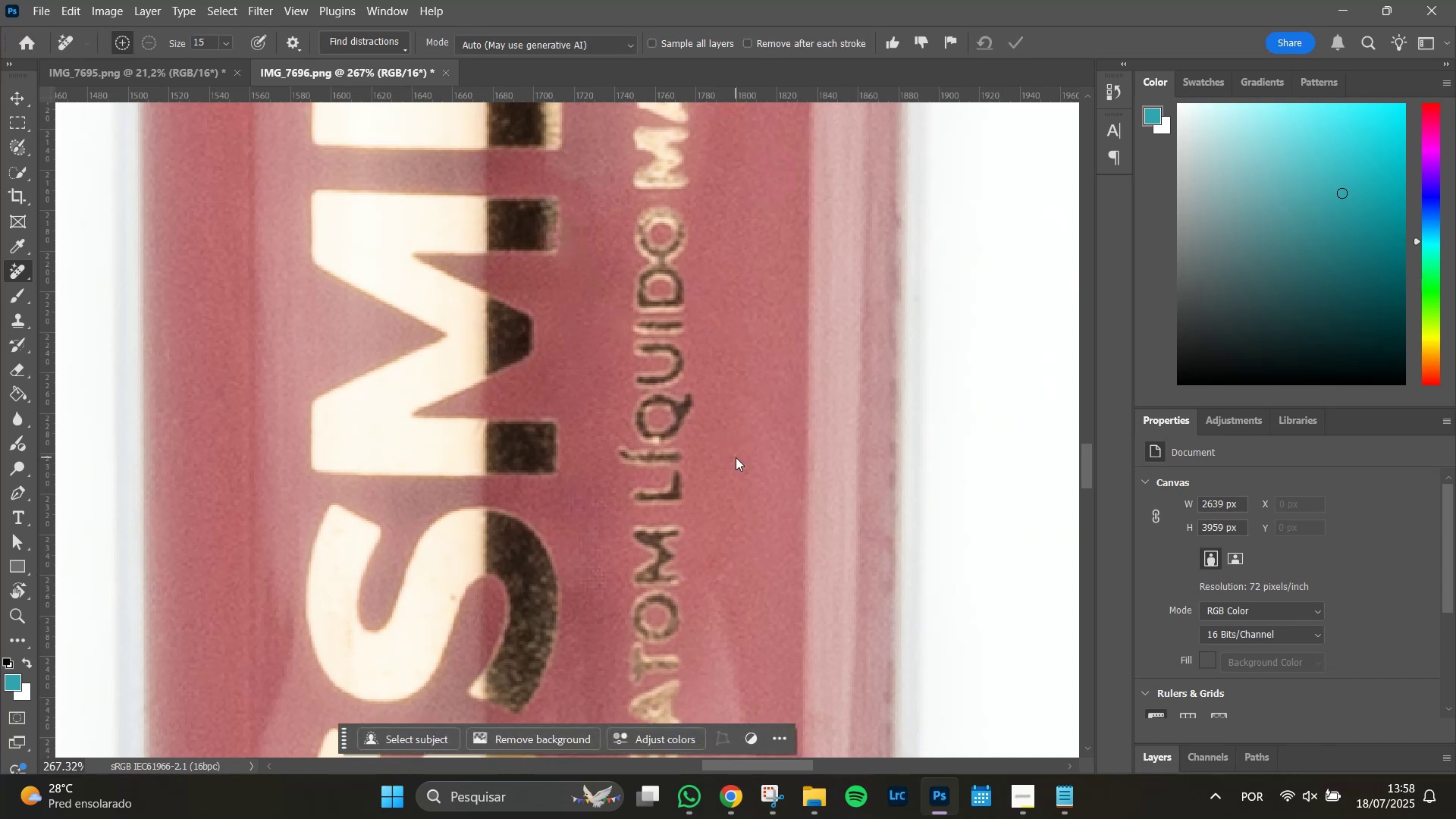 
hold_key(key=Space, duration=1.51)
 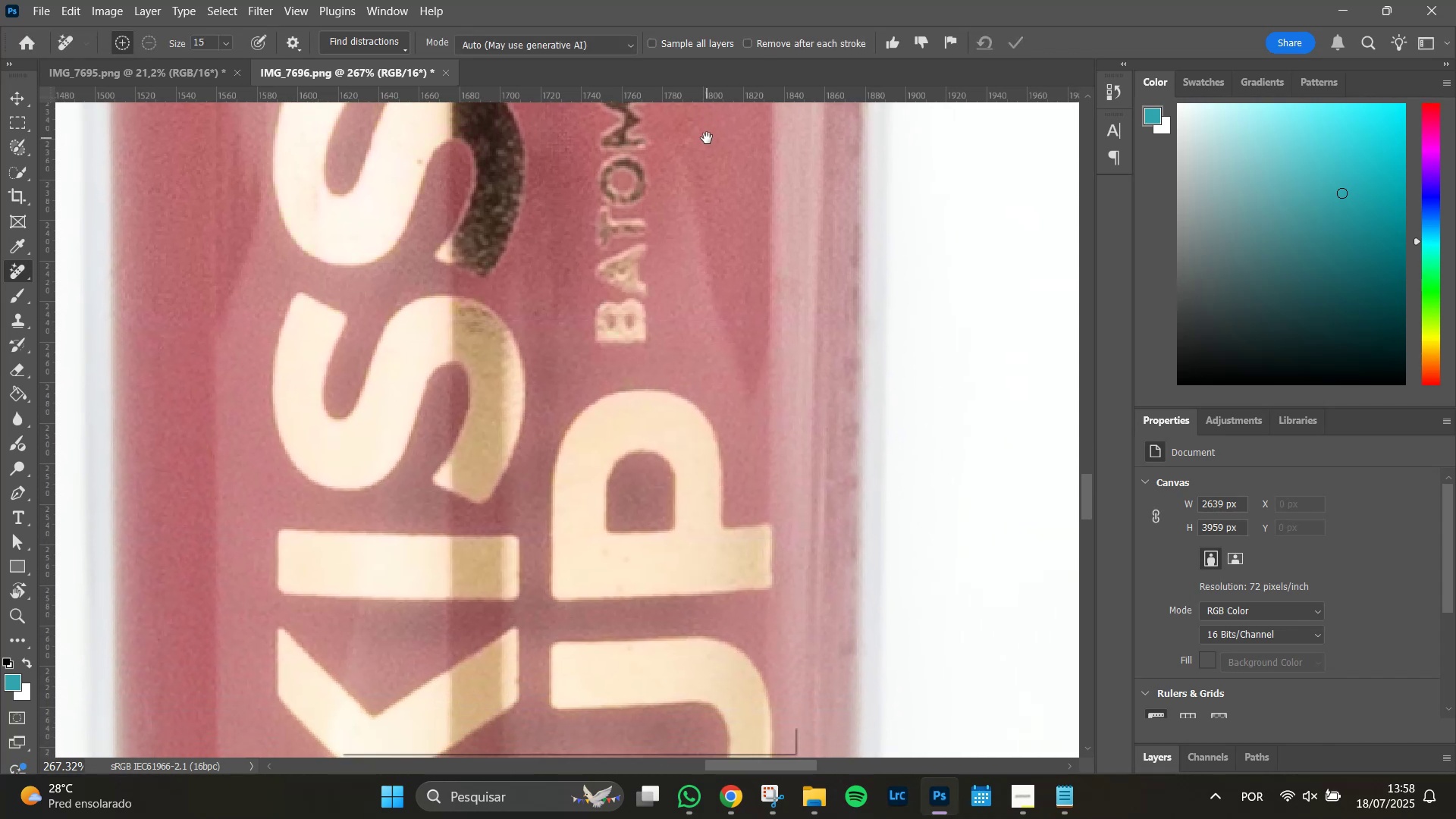 
left_click_drag(start_coordinate=[740, 574], to_coordinate=[707, 138])
 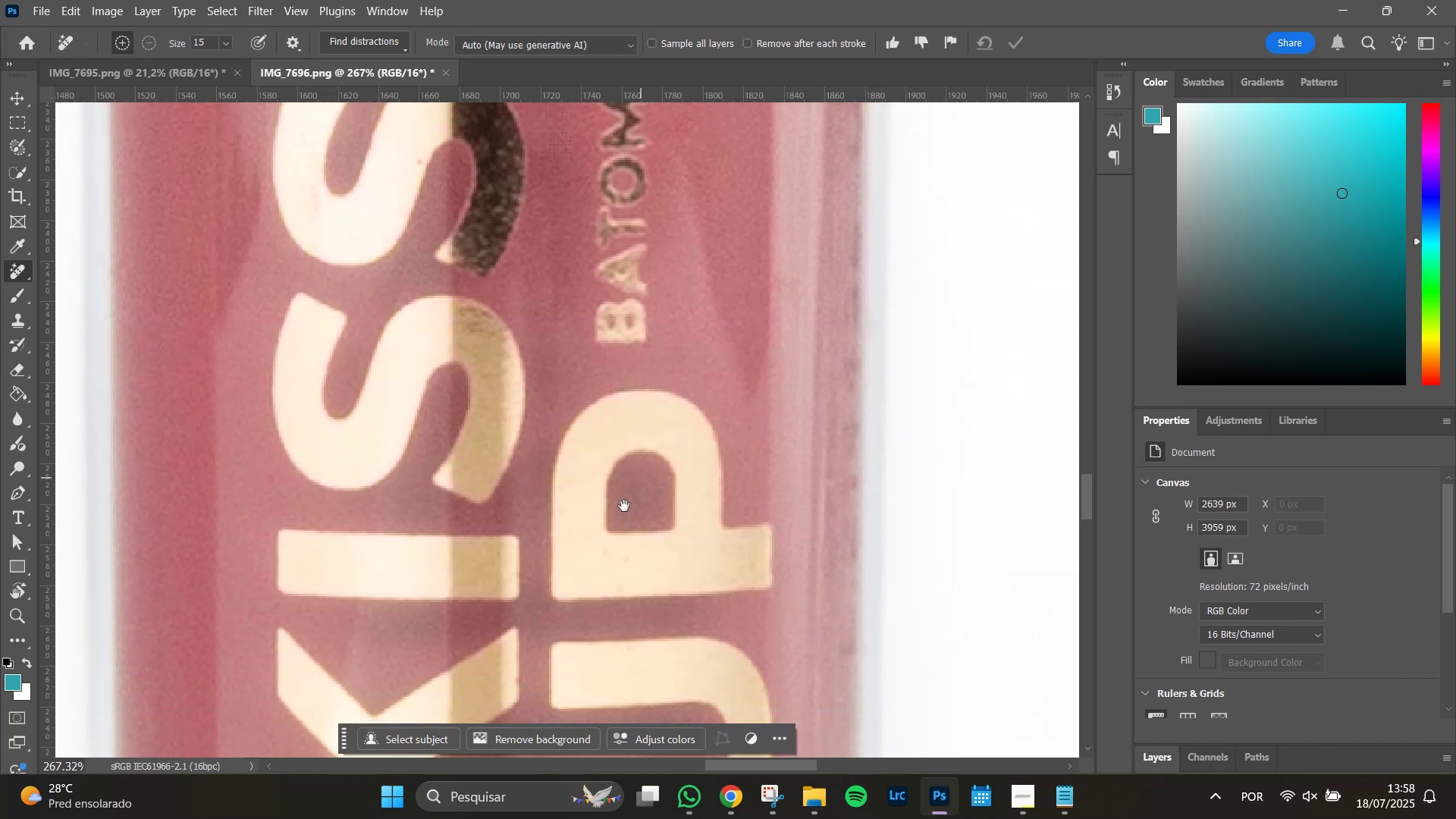 
hold_key(key=Space, duration=1.51)
 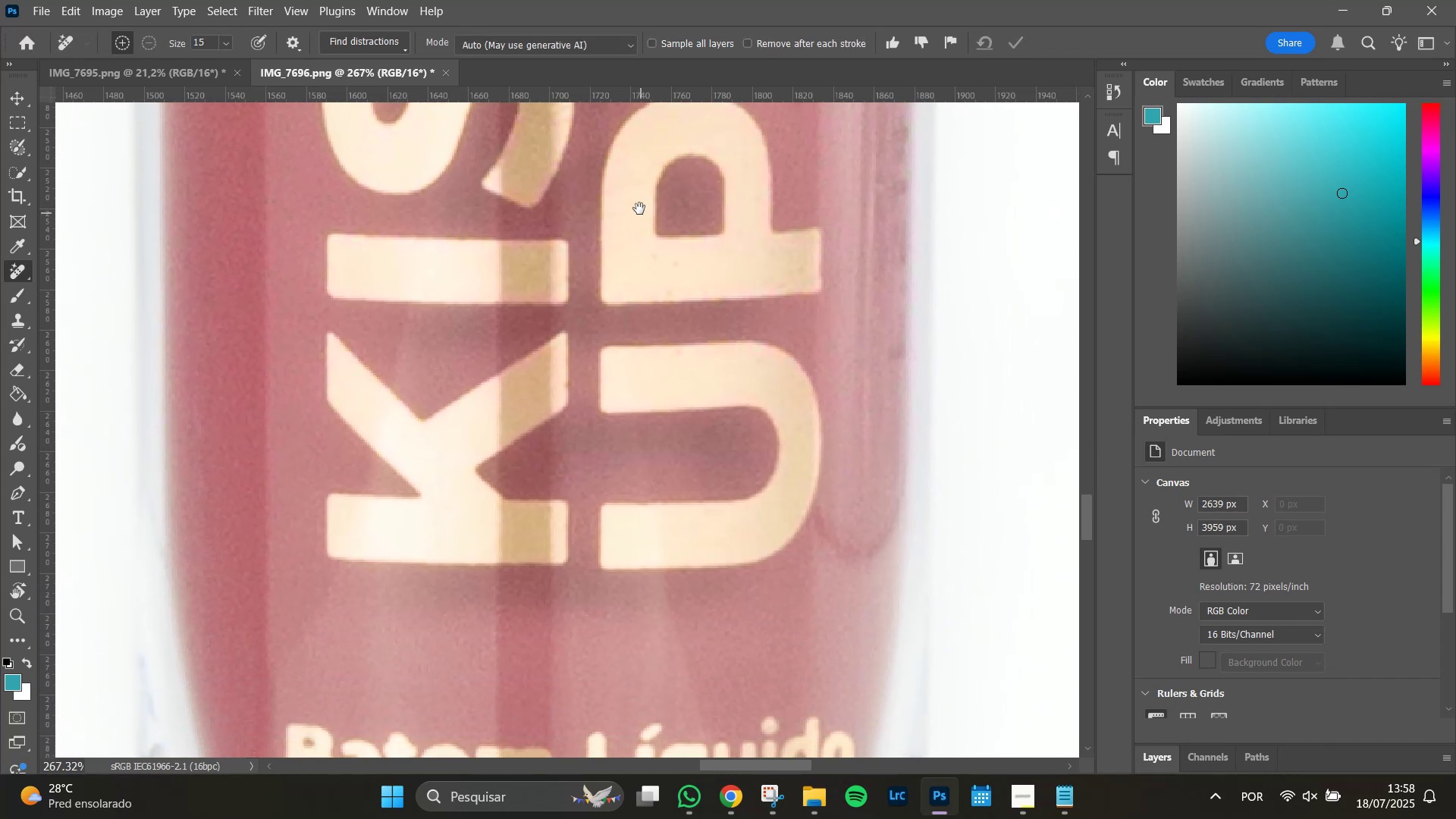 
left_click_drag(start_coordinate=[595, 521], to_coordinate=[639, 209])
 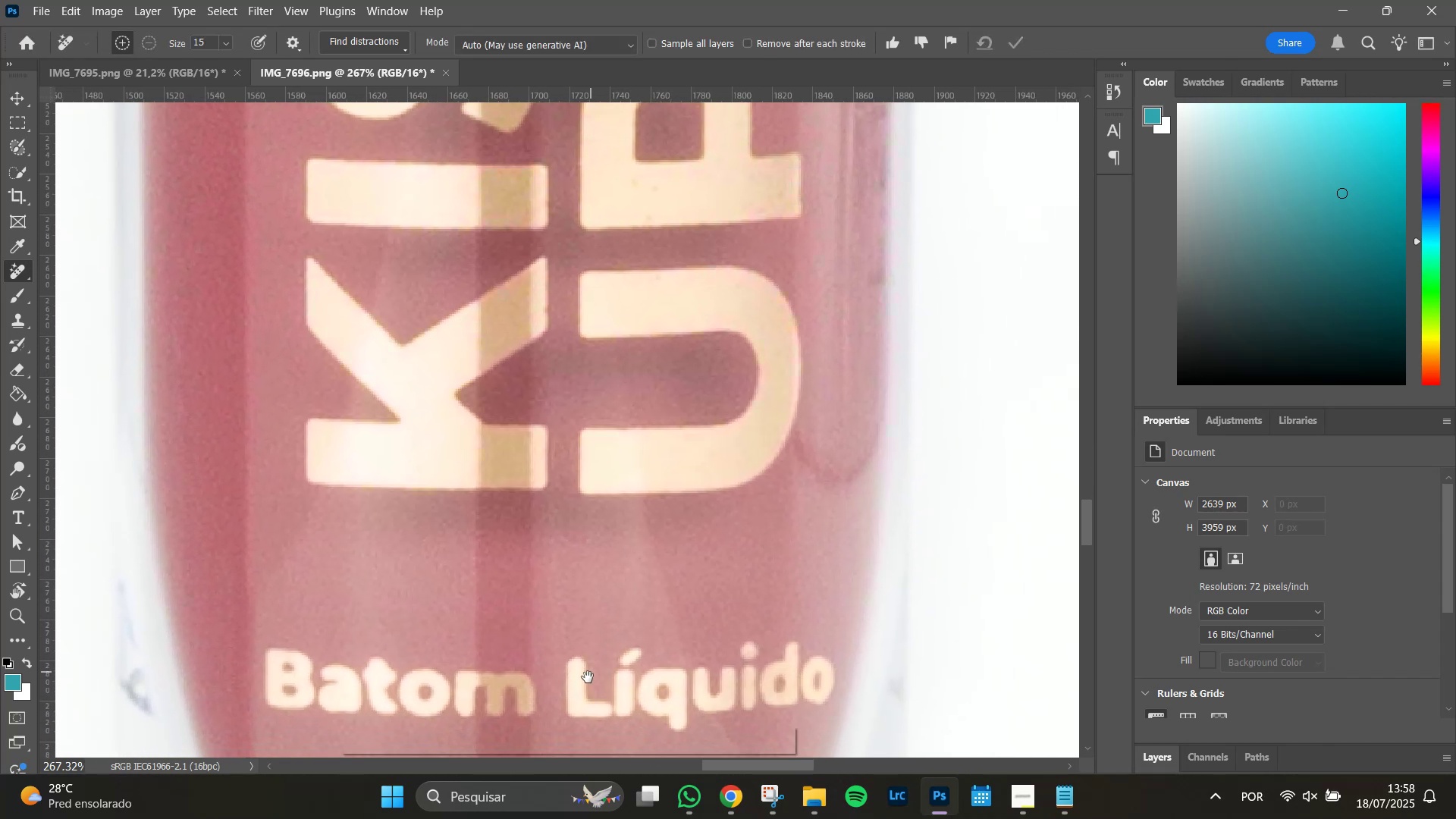 
hold_key(key=Space, duration=1.51)
 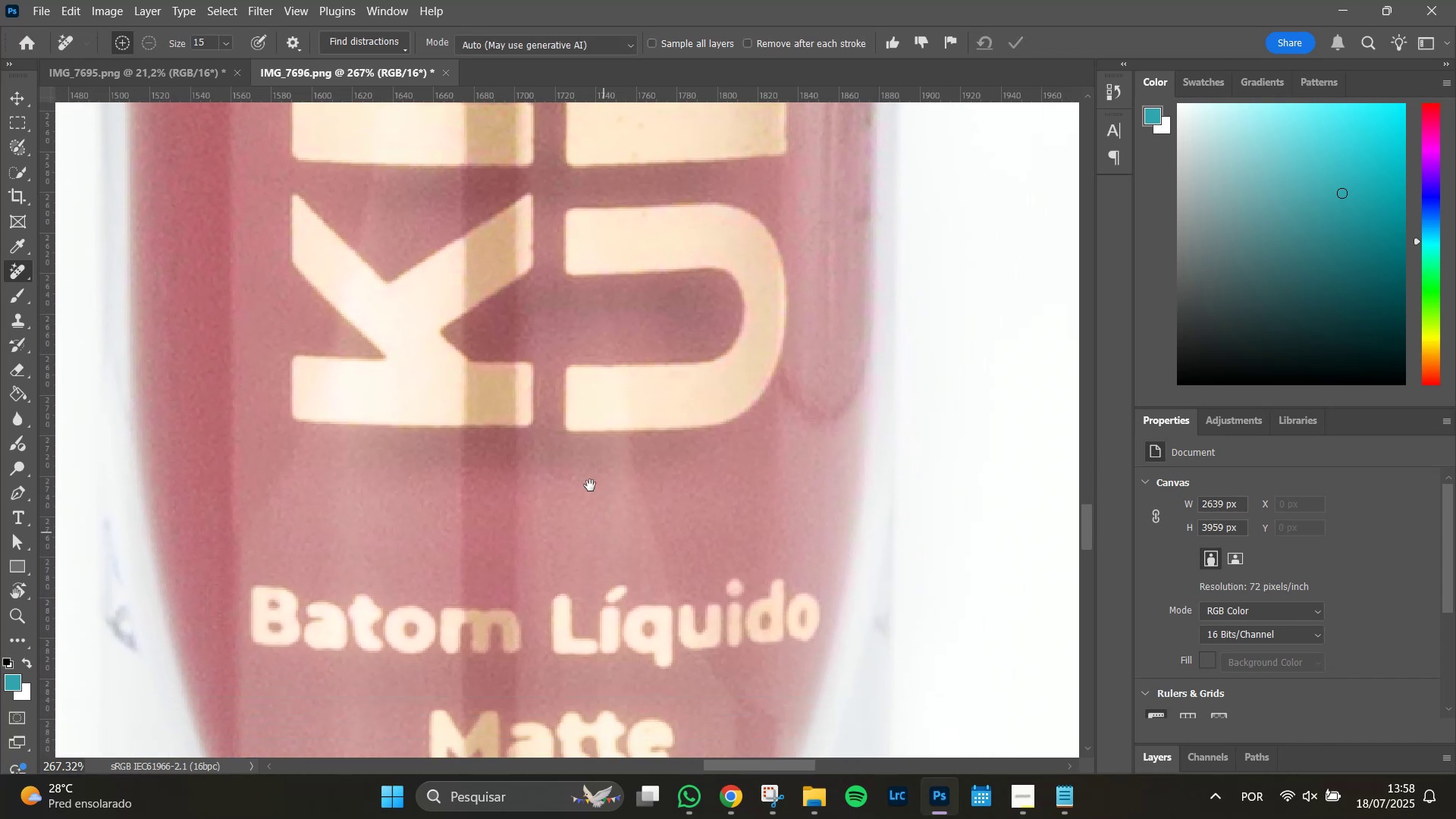 
hold_key(key=Space, duration=1.51)
 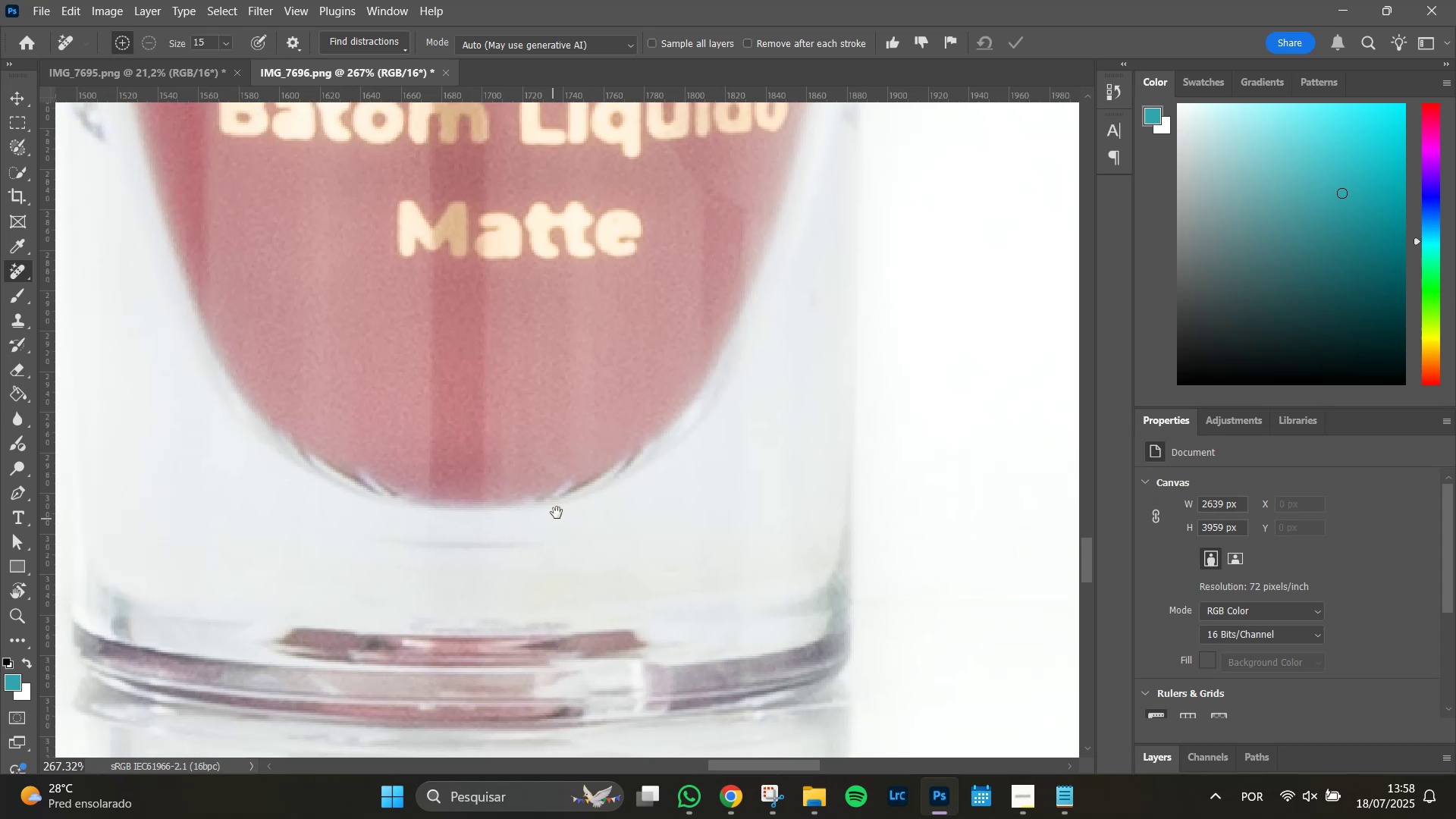 
left_click_drag(start_coordinate=[626, 626], to_coordinate=[576, 299])
 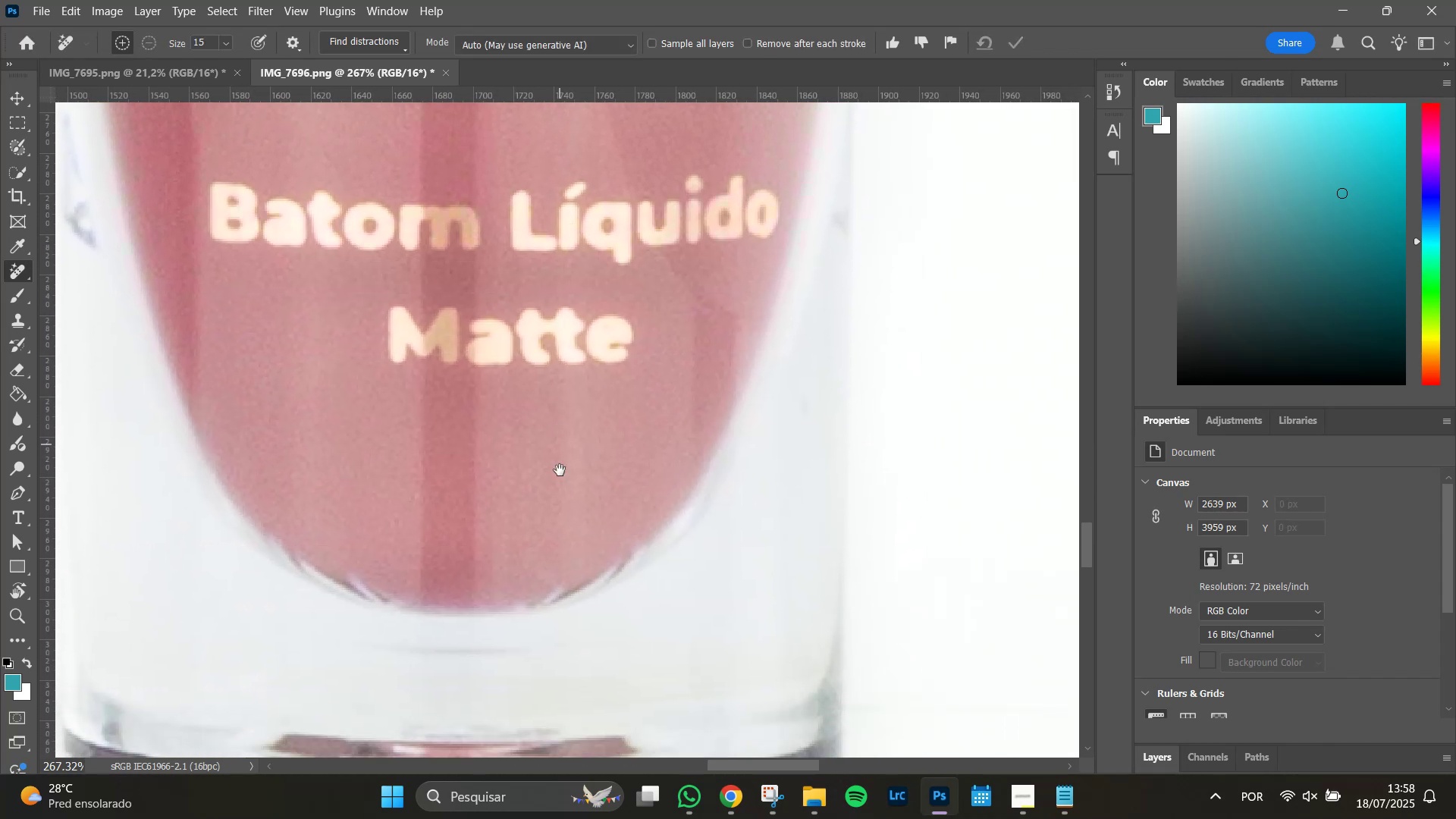 
hold_key(key=Space, duration=1.51)
 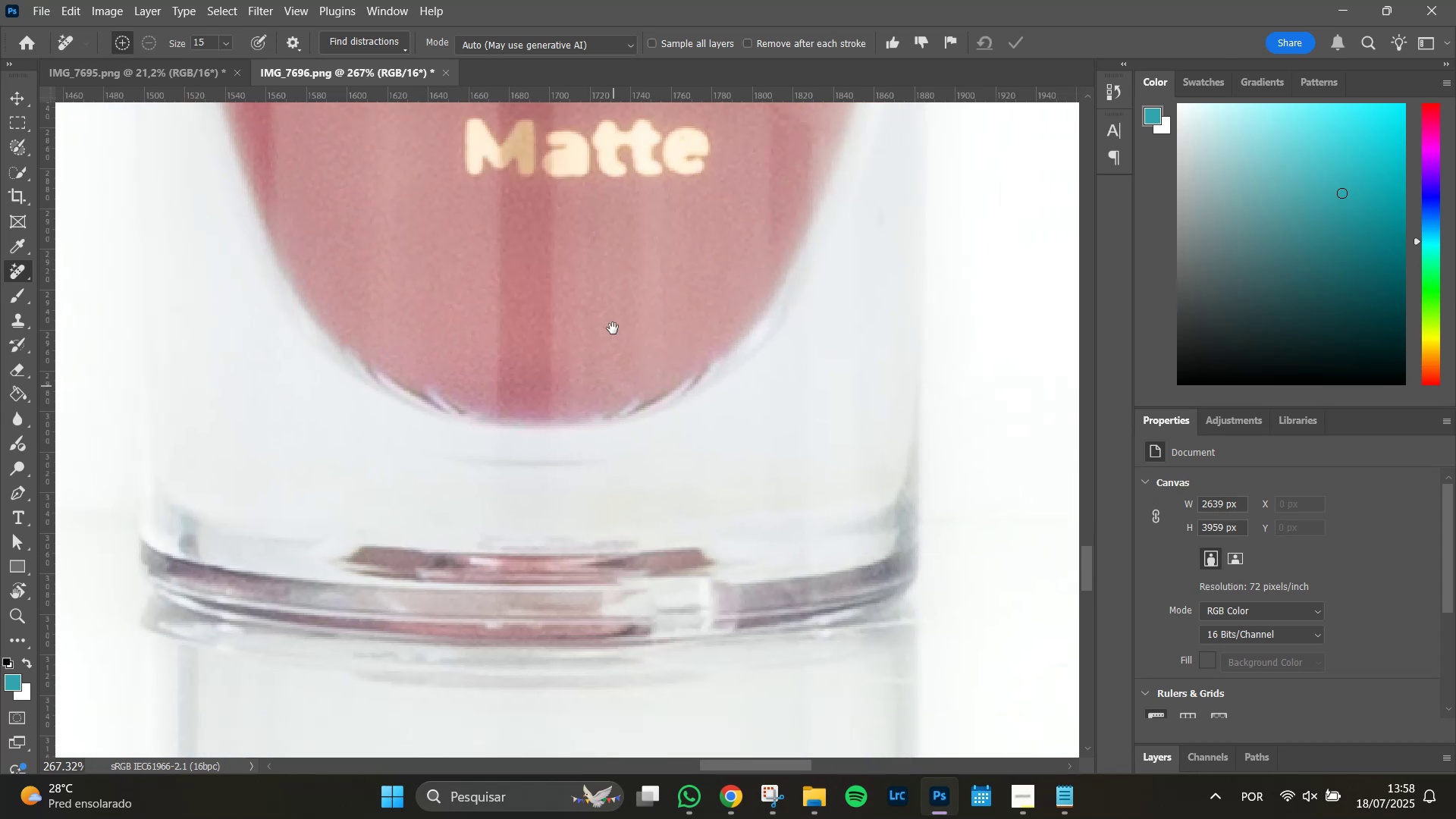 
left_click_drag(start_coordinate=[540, 583], to_coordinate=[613, 257])
 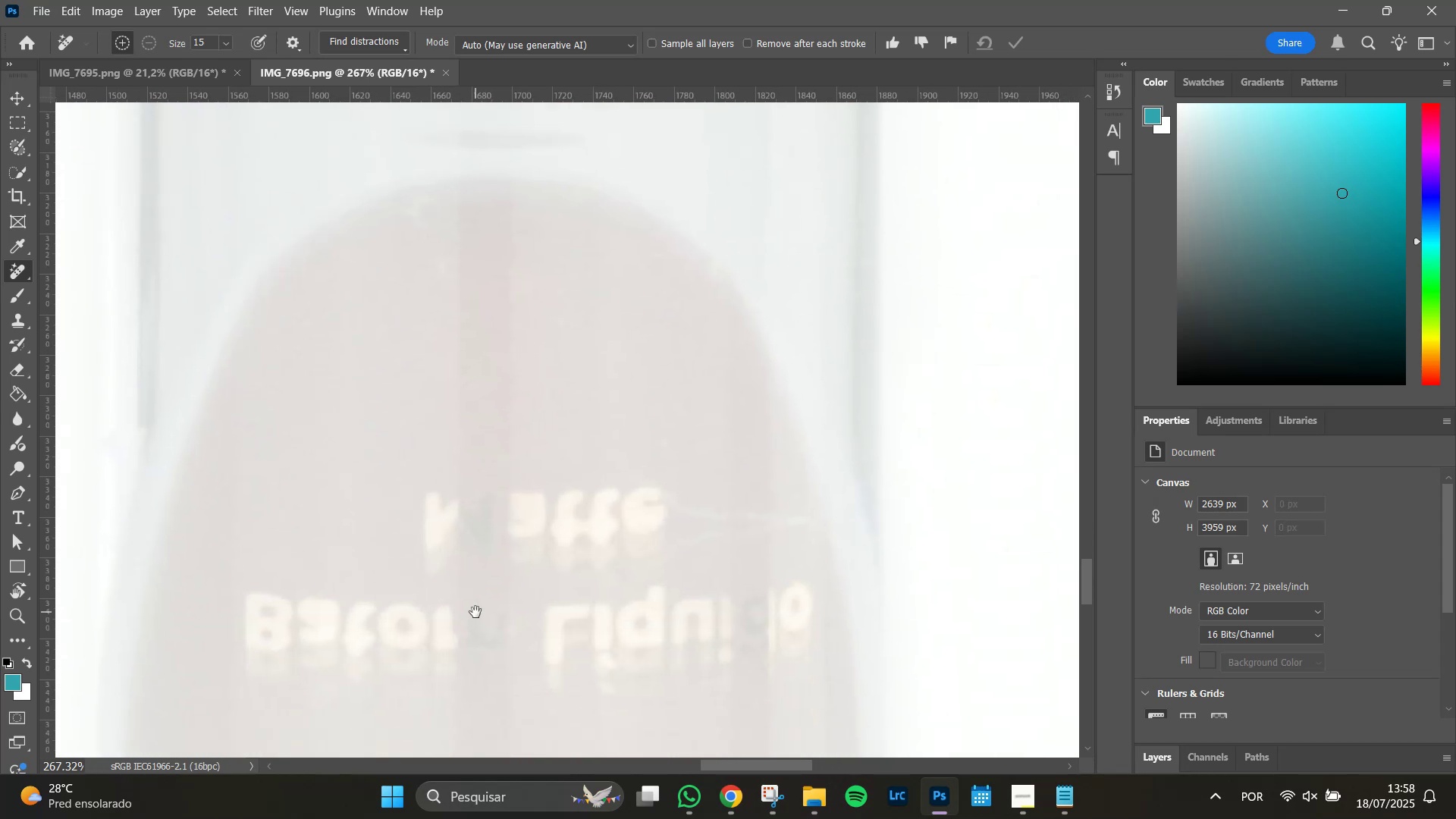 
hold_key(key=Space, duration=1.51)
 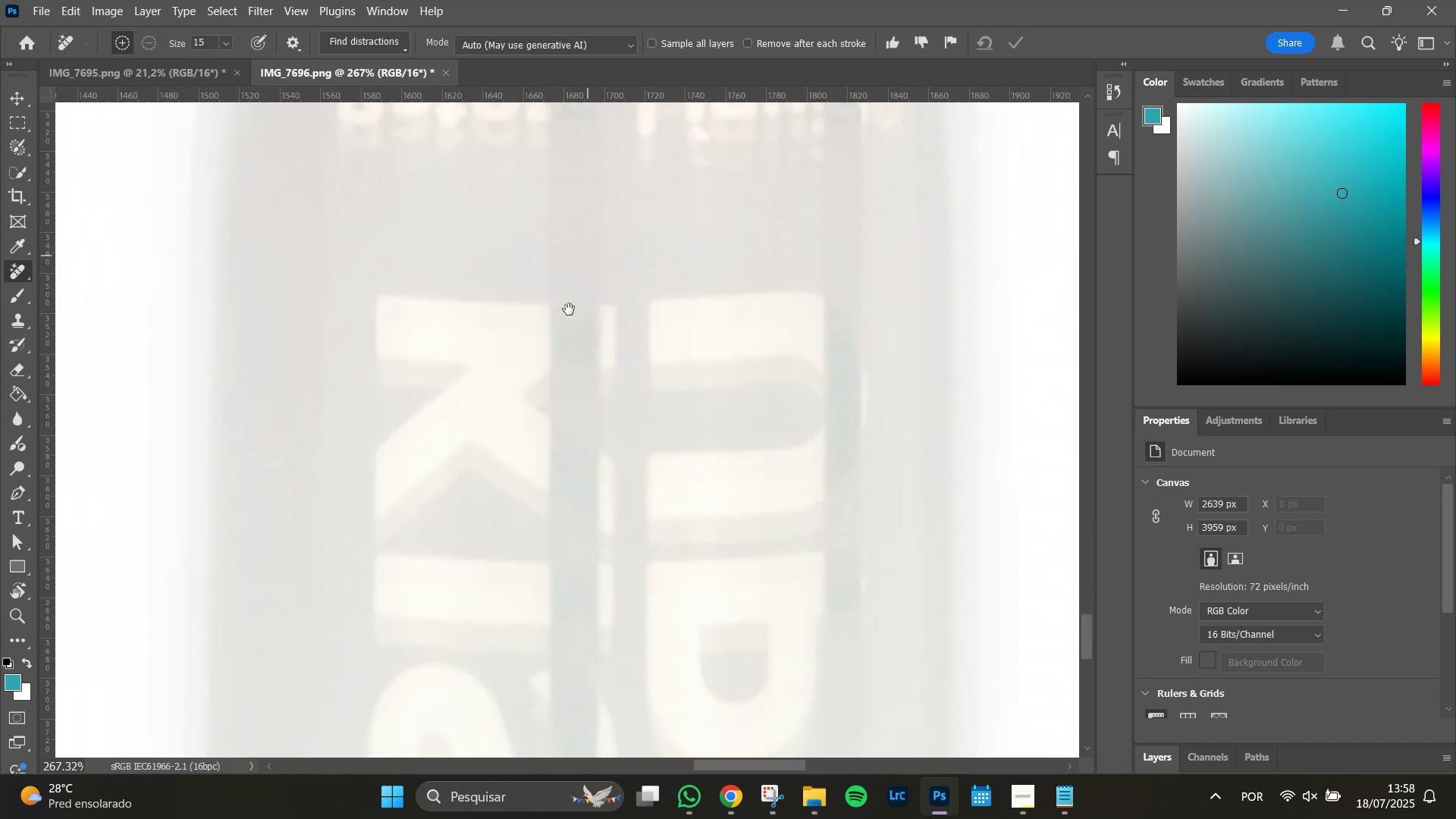 
left_click_drag(start_coordinate=[475, 612], to_coordinate=[570, 287])
 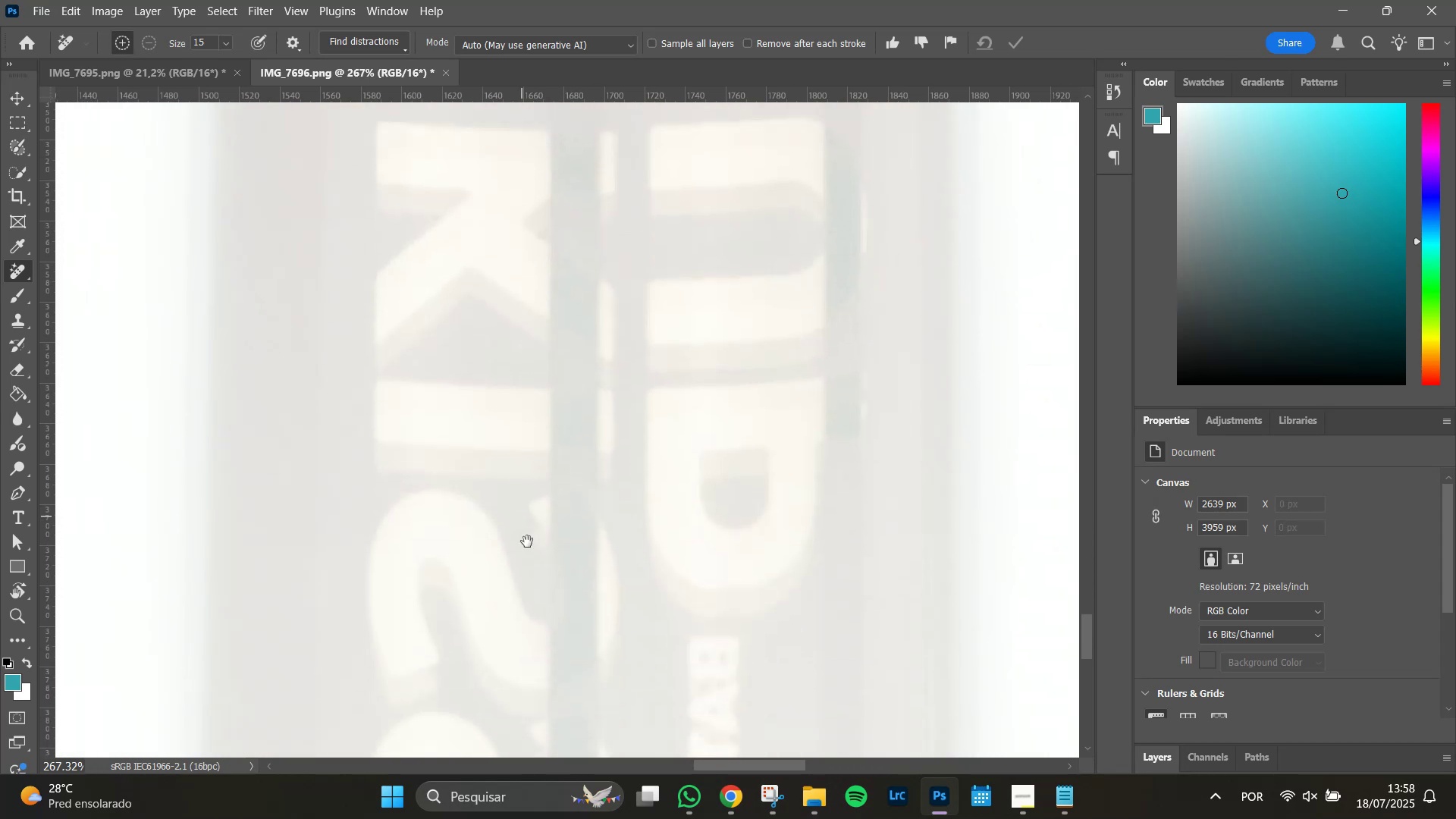 
hold_key(key=Space, duration=1.51)
 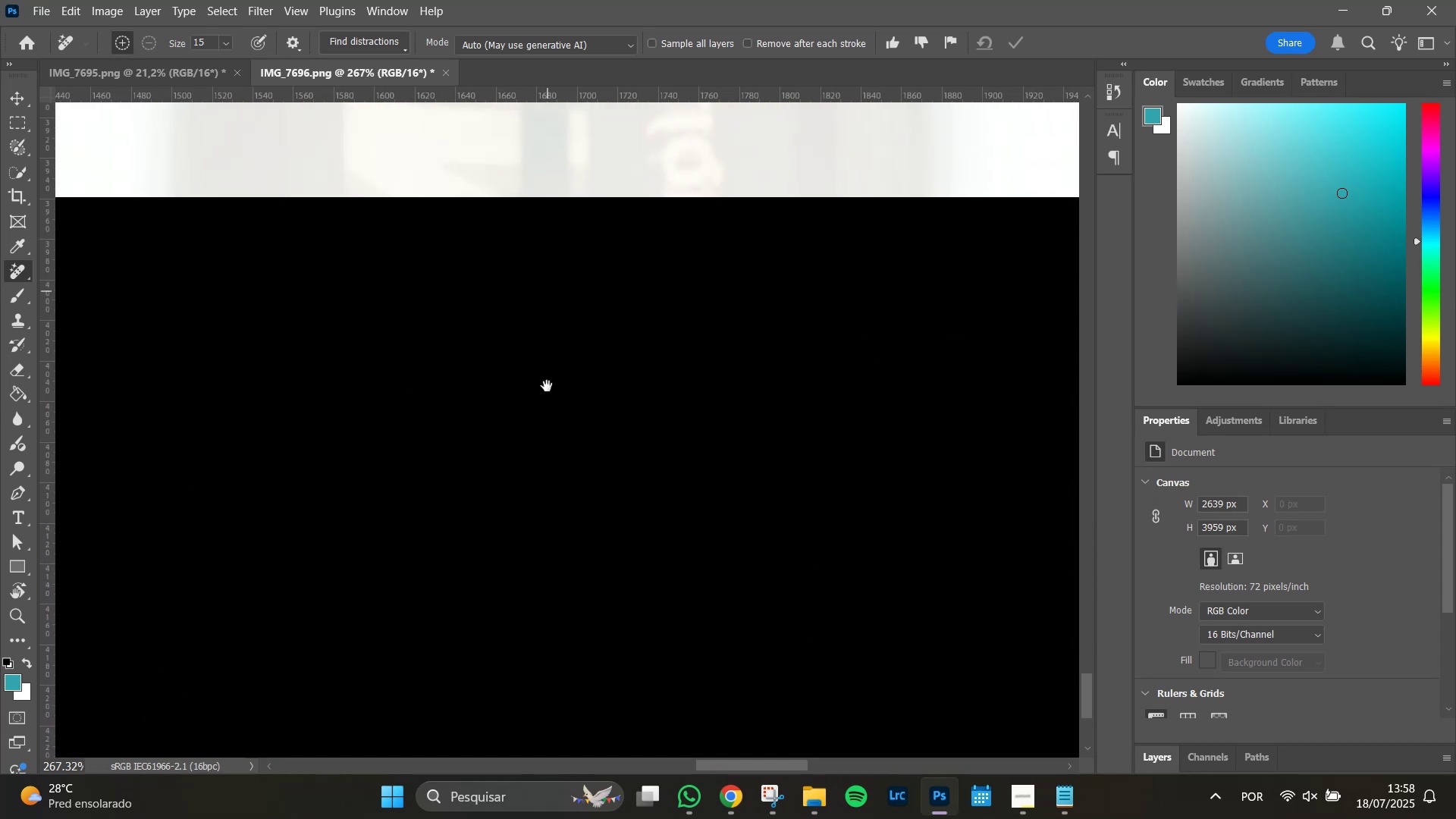 
left_click_drag(start_coordinate=[568, 626], to_coordinate=[550, 288])
 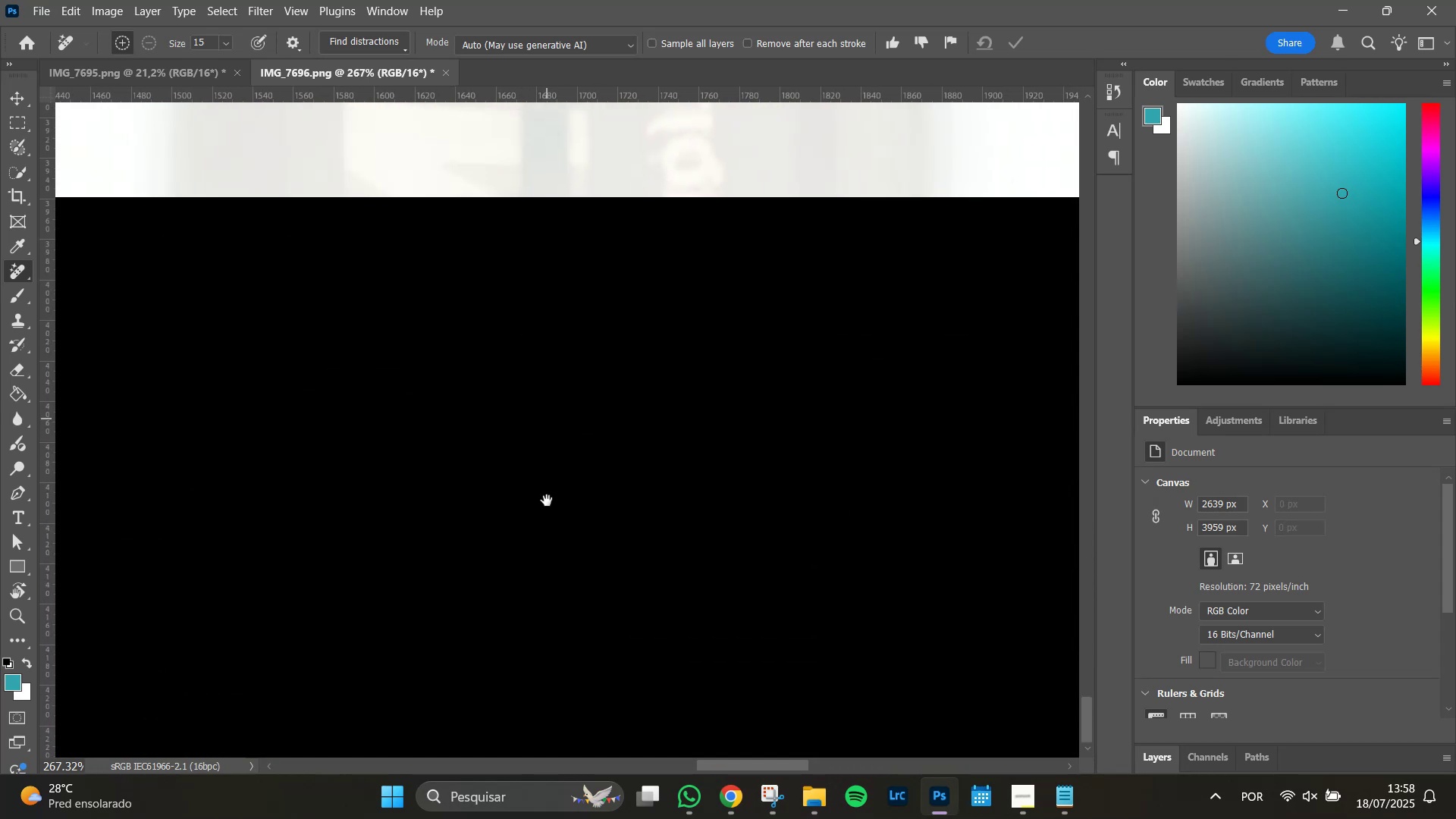 
hold_key(key=Space, duration=1.51)
 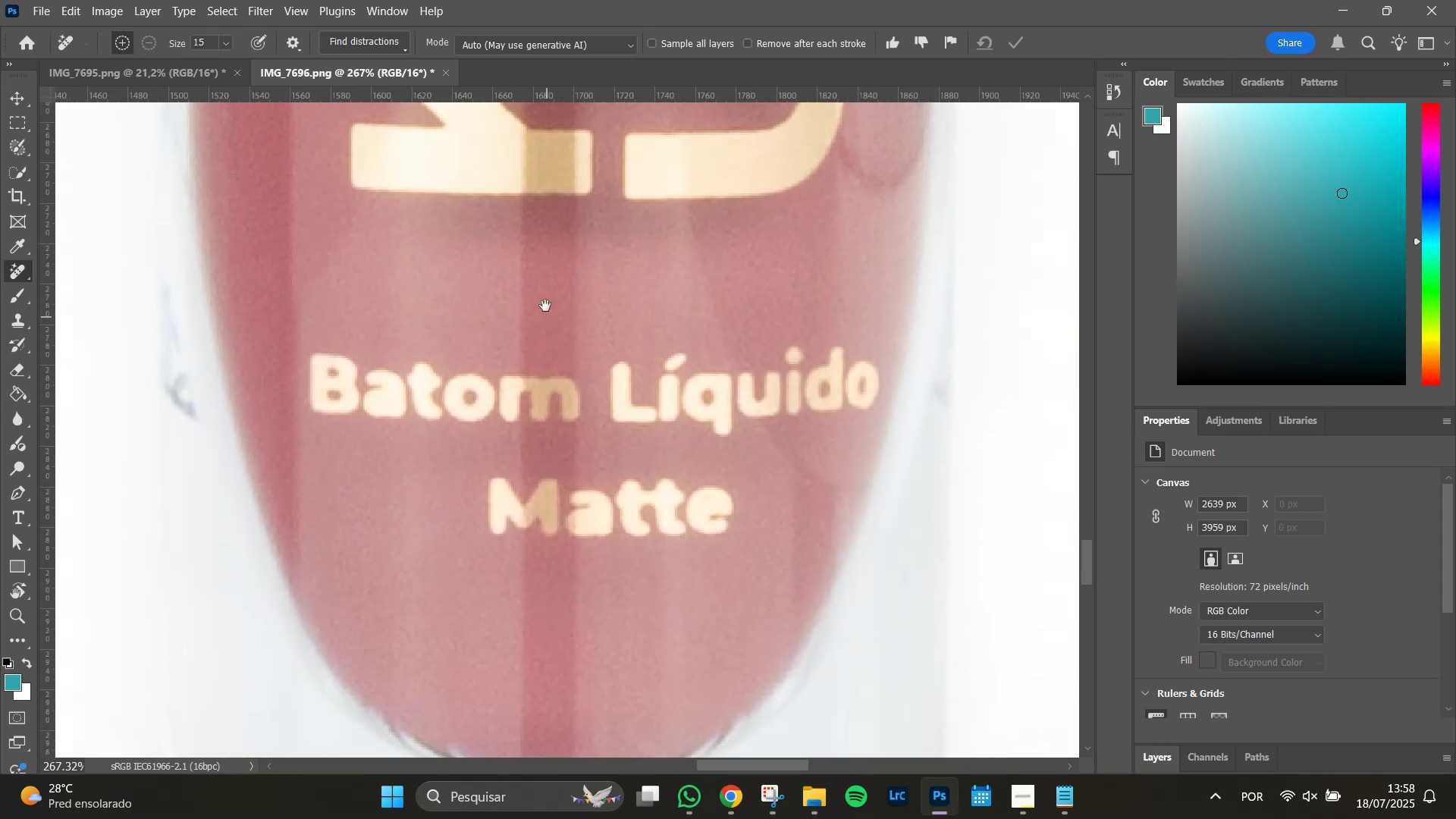 
left_click_drag(start_coordinate=[548, 281], to_coordinate=[547, 665])
 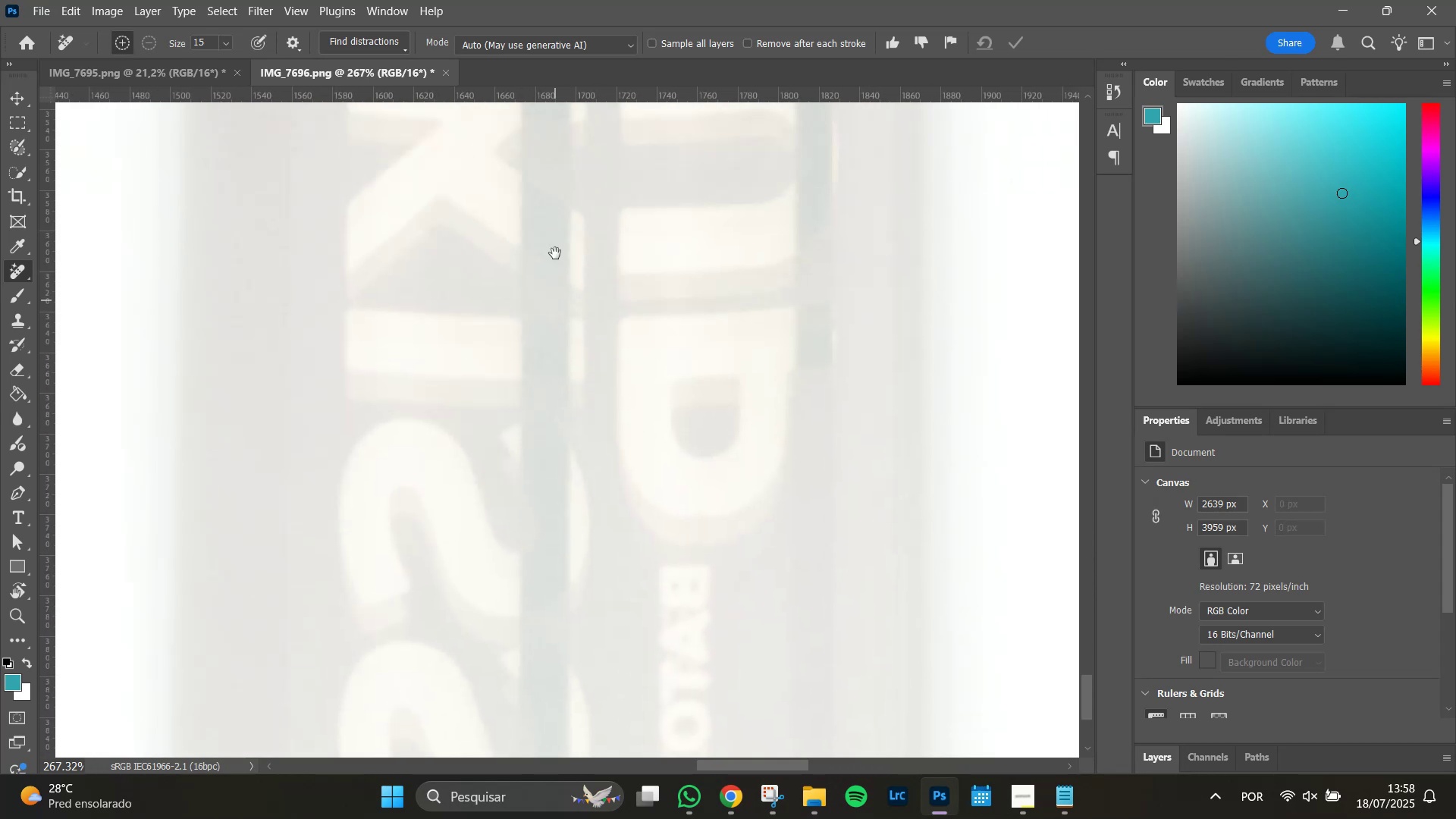 
left_click_drag(start_coordinate=[555, 250], to_coordinate=[555, 550])
 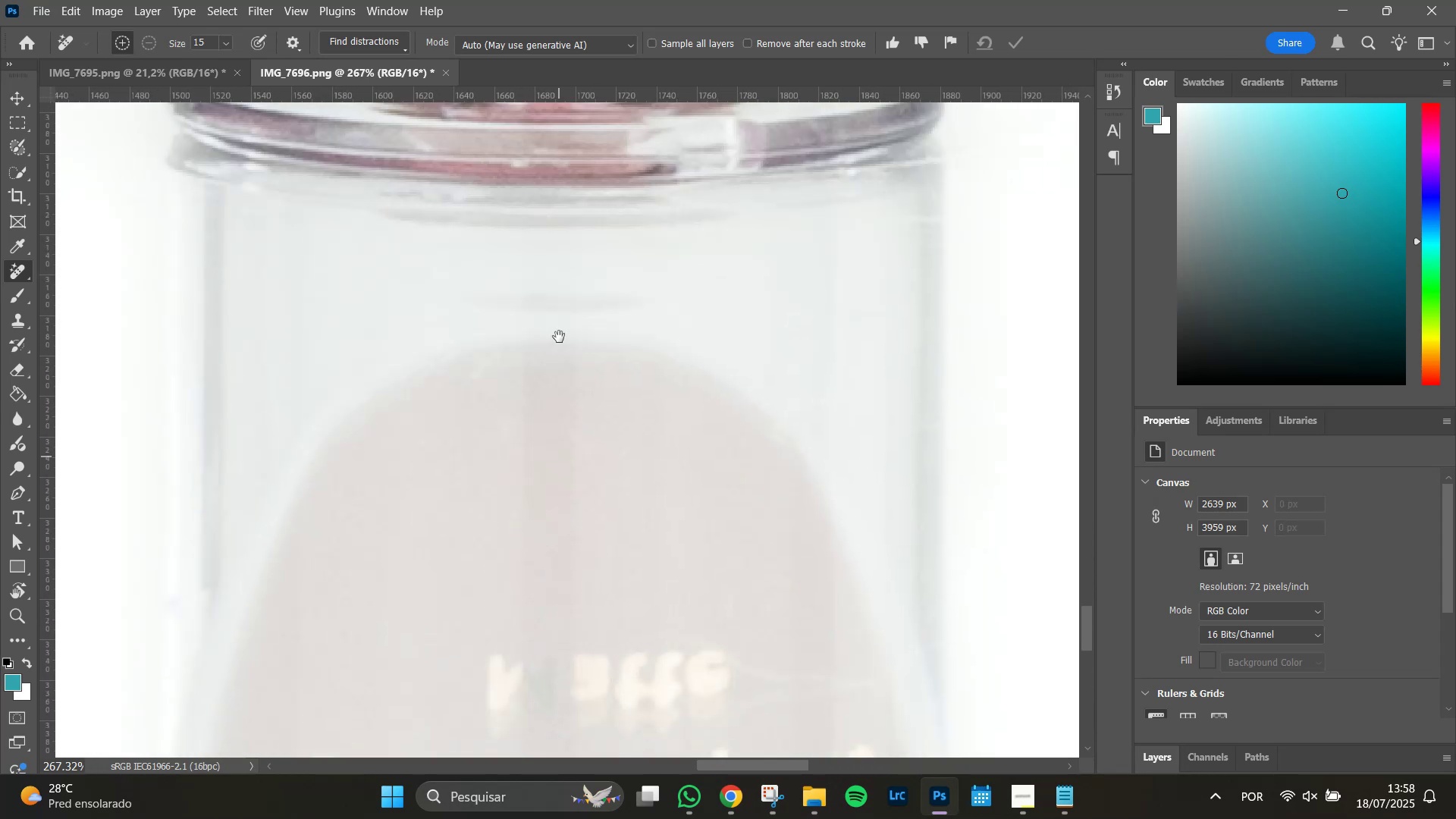 
hold_key(key=Space, duration=1.51)
 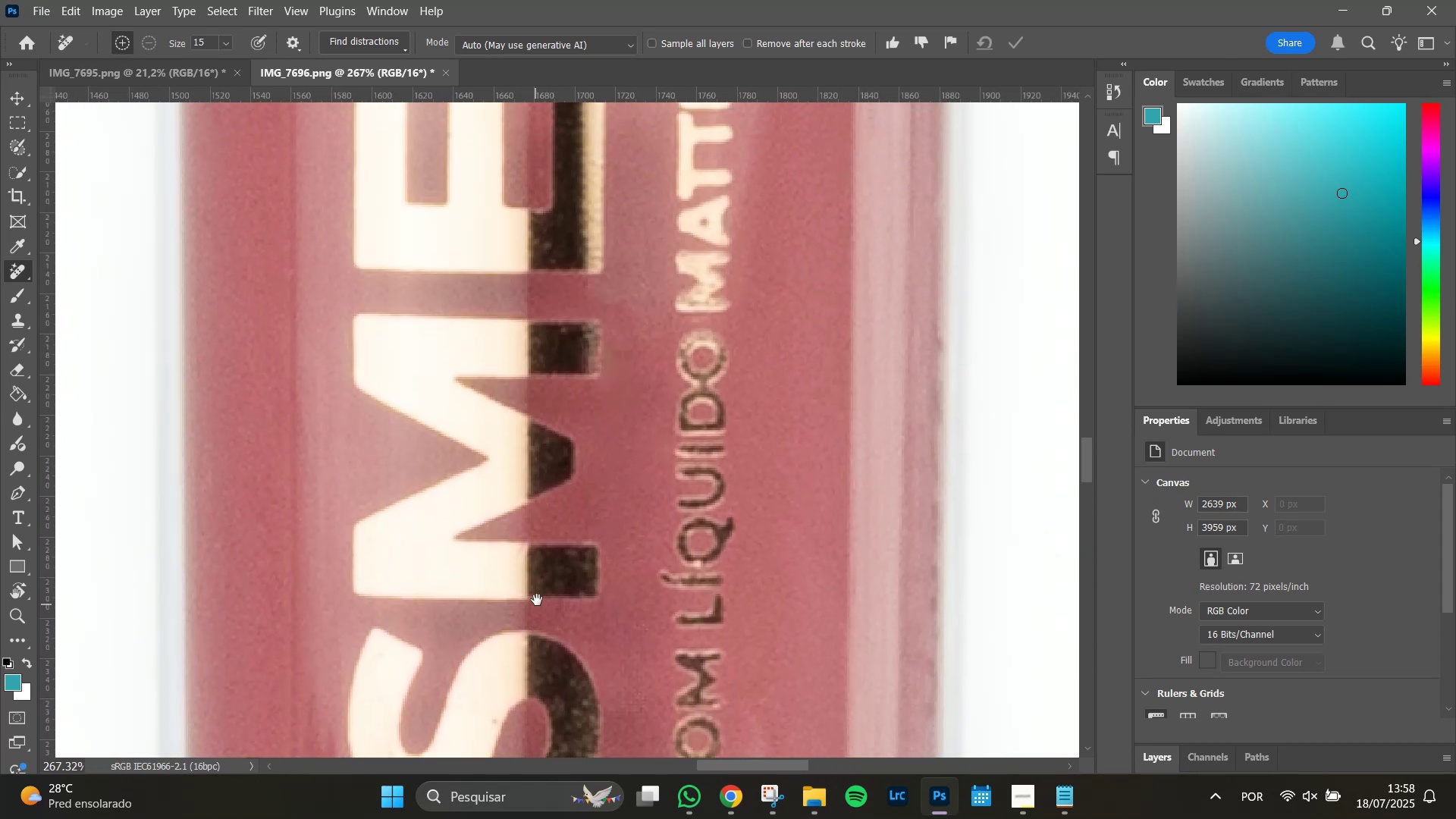 
left_click_drag(start_coordinate=[559, 296], to_coordinate=[558, 519])
 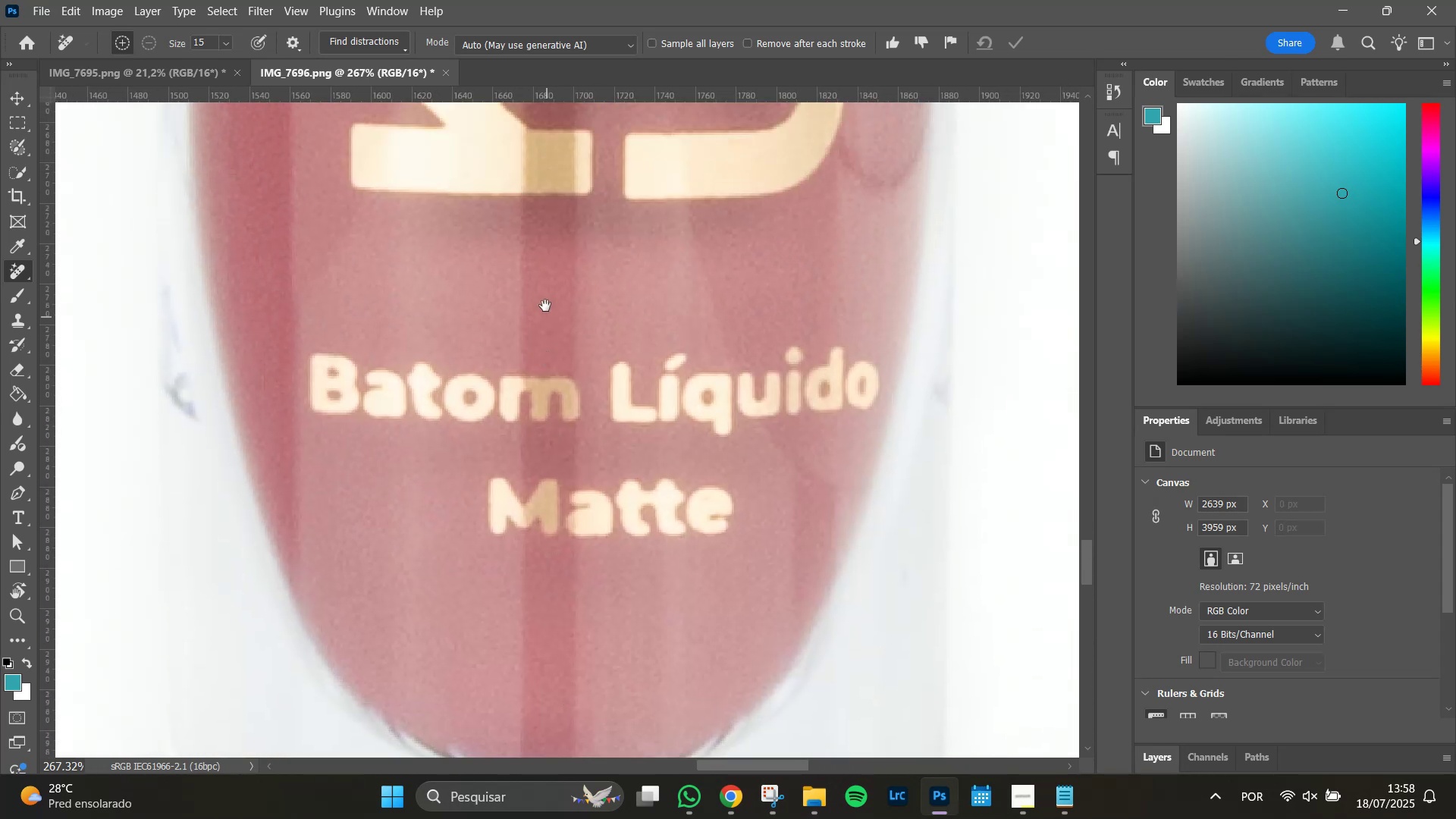 
left_click_drag(start_coordinate=[545, 306], to_coordinate=[545, 564])
 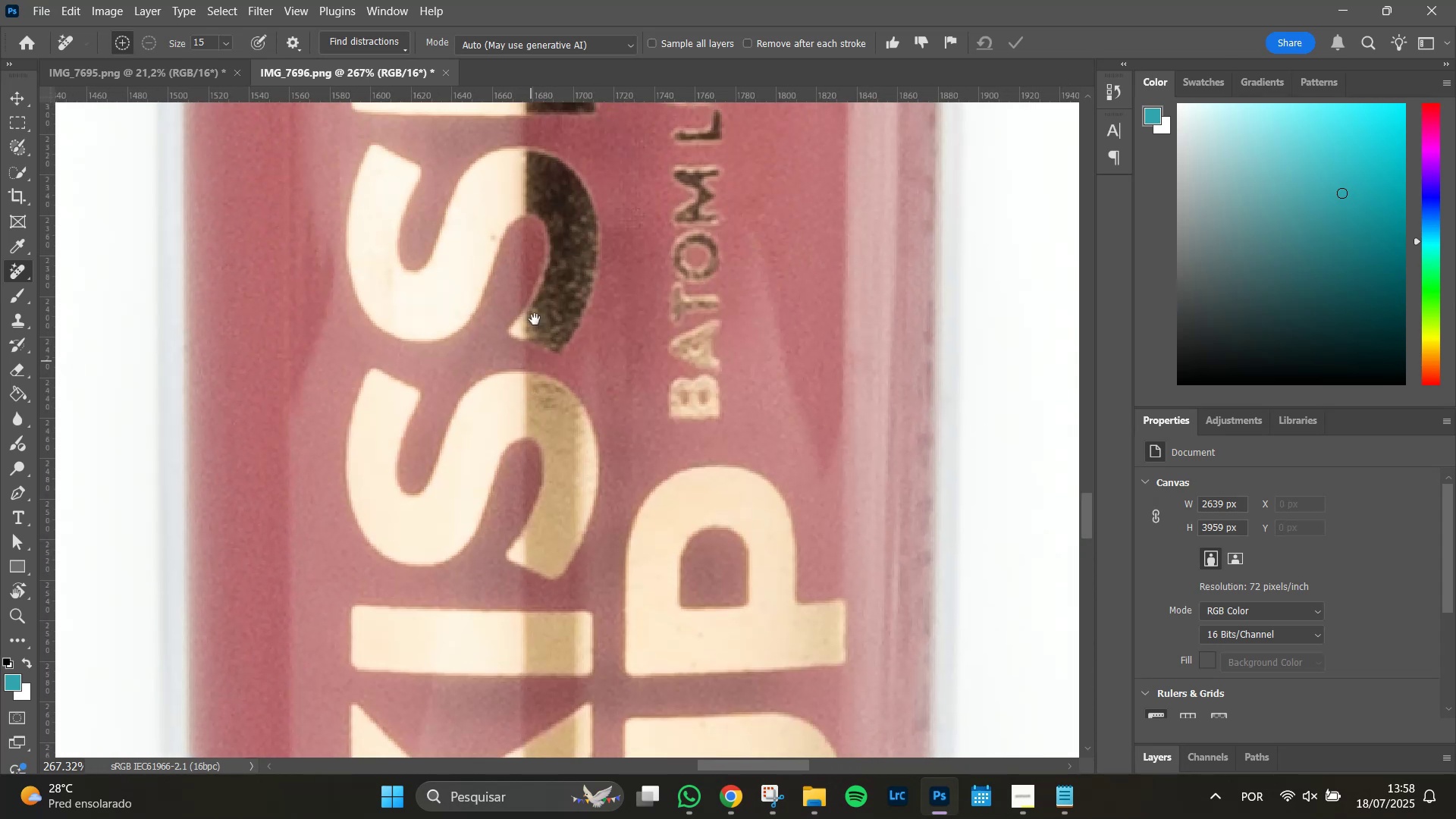 
left_click_drag(start_coordinate=[535, 315], to_coordinate=[536, 604])
 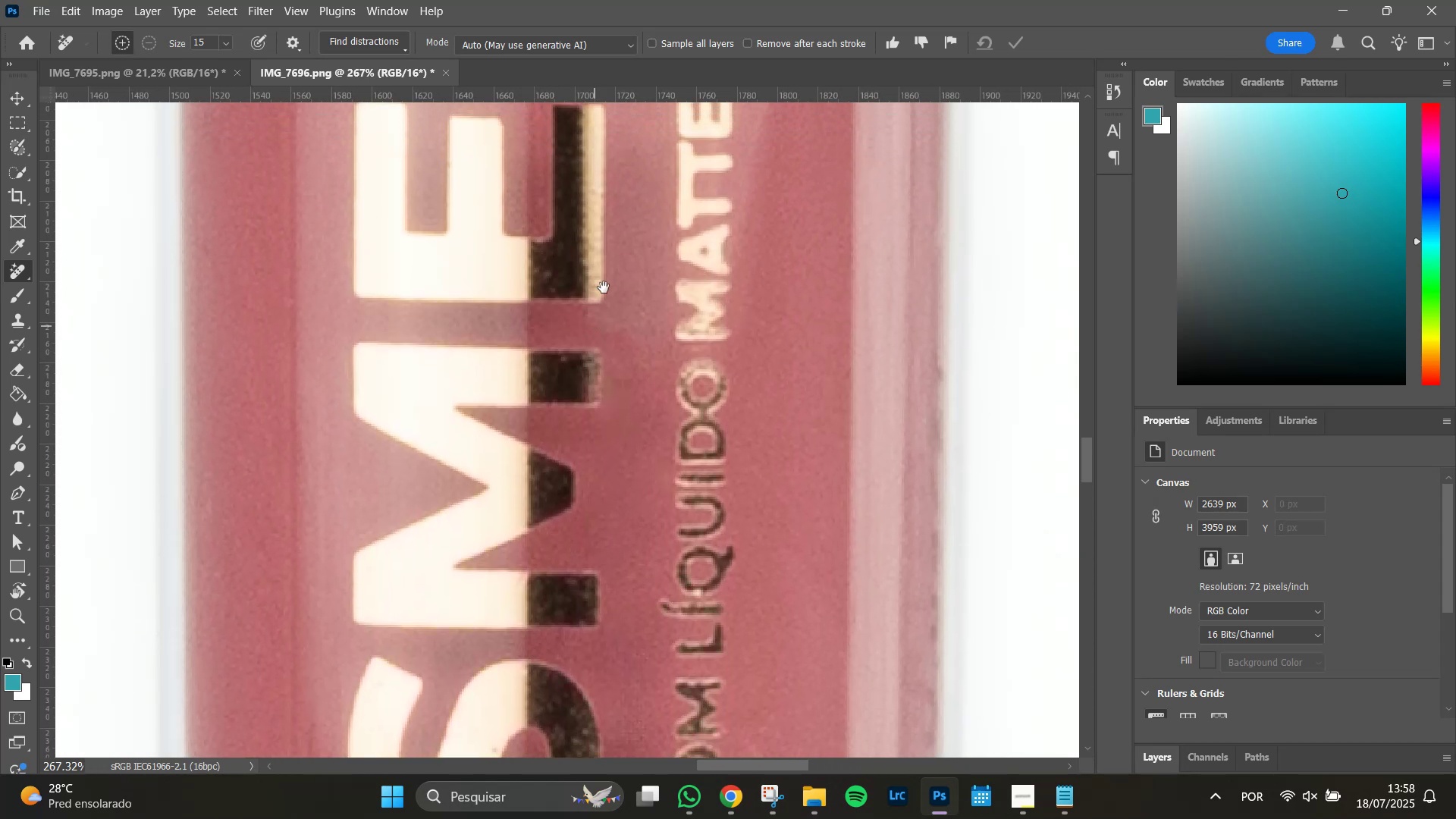 
hold_key(key=Space, duration=1.51)
 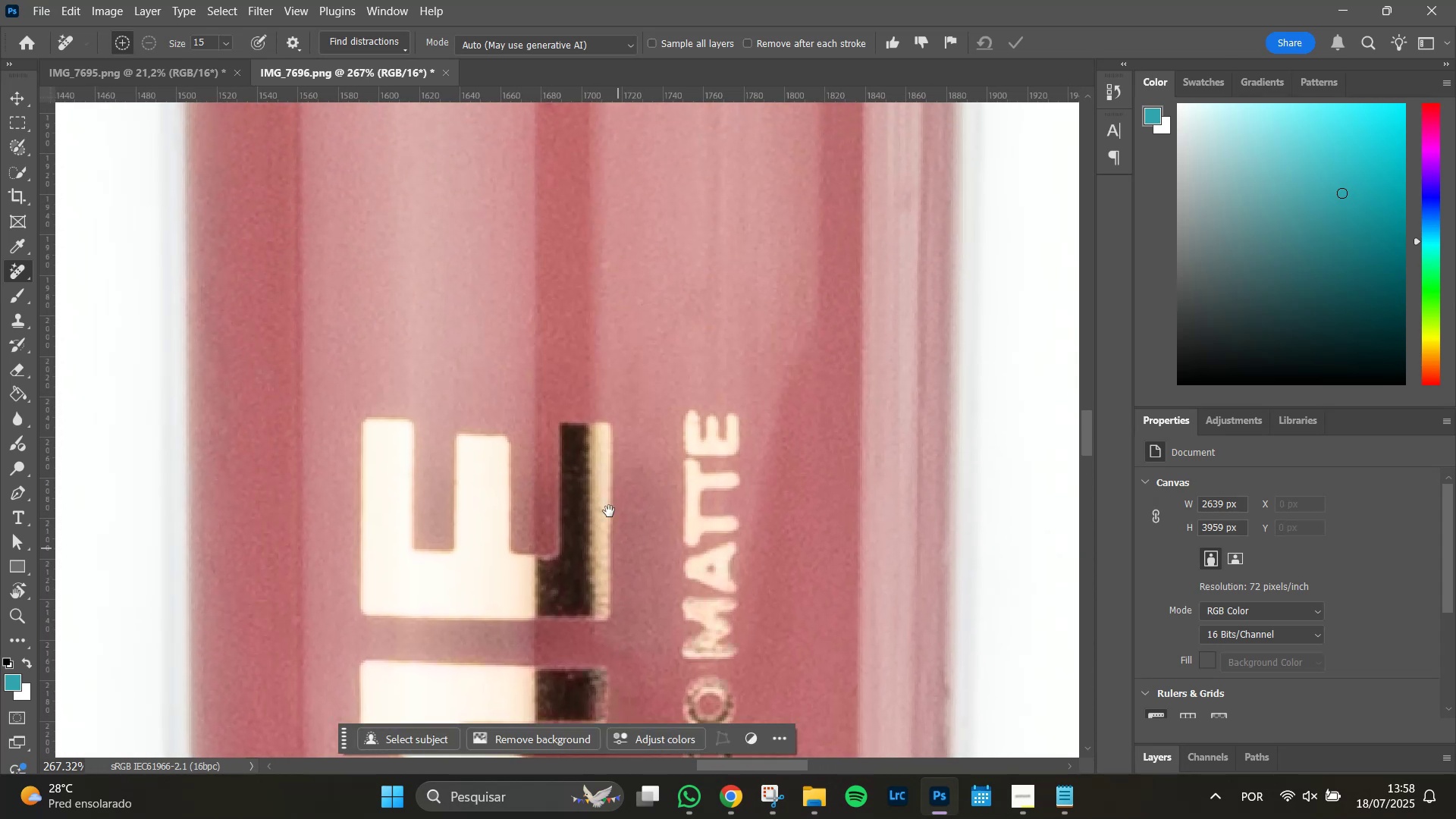 
left_click_drag(start_coordinate=[617, 262], to_coordinate=[624, 579])
 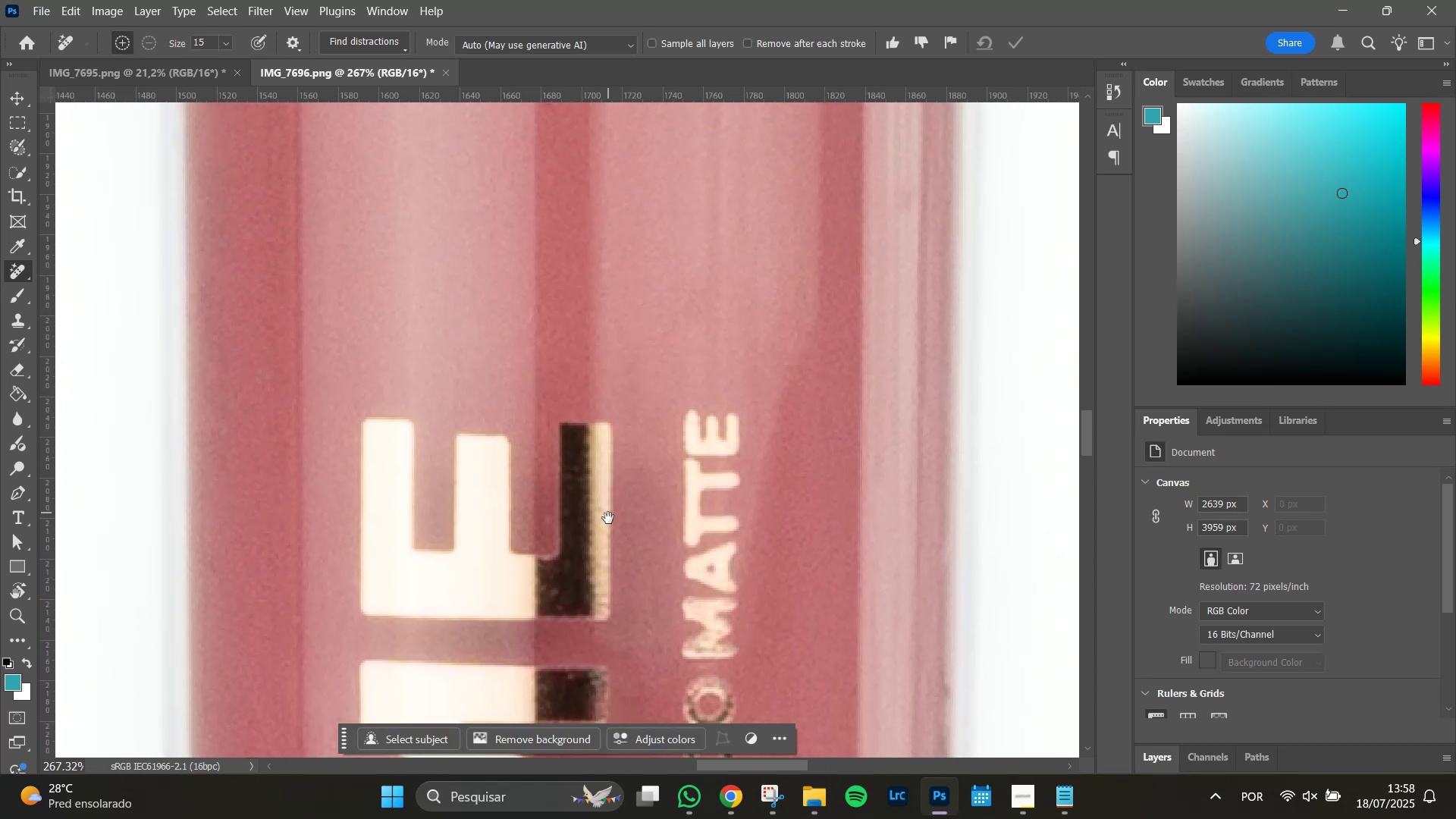 
hold_key(key=Space, duration=1.51)
 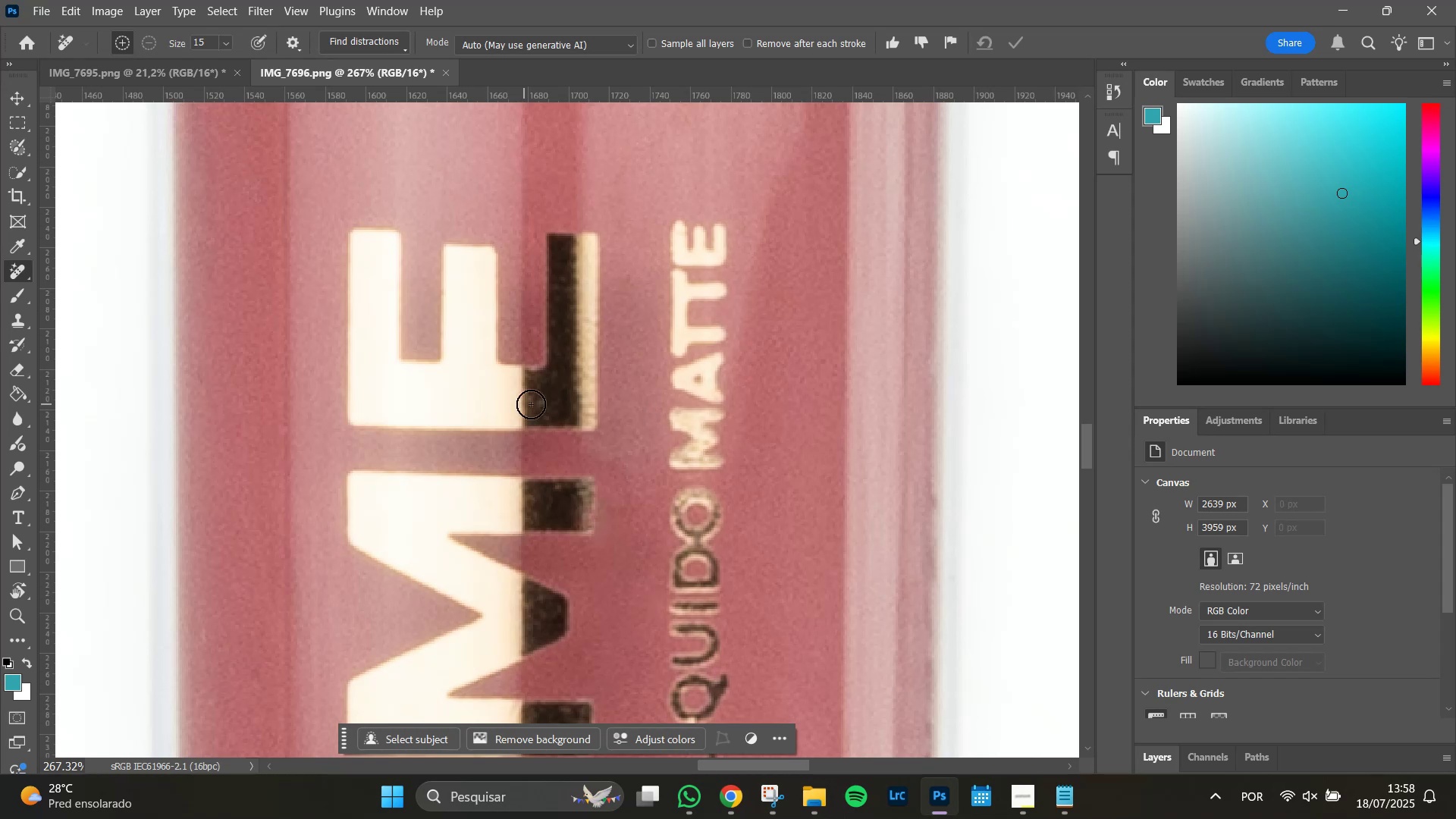 
left_click_drag(start_coordinate=[663, 601], to_coordinate=[650, 411])
 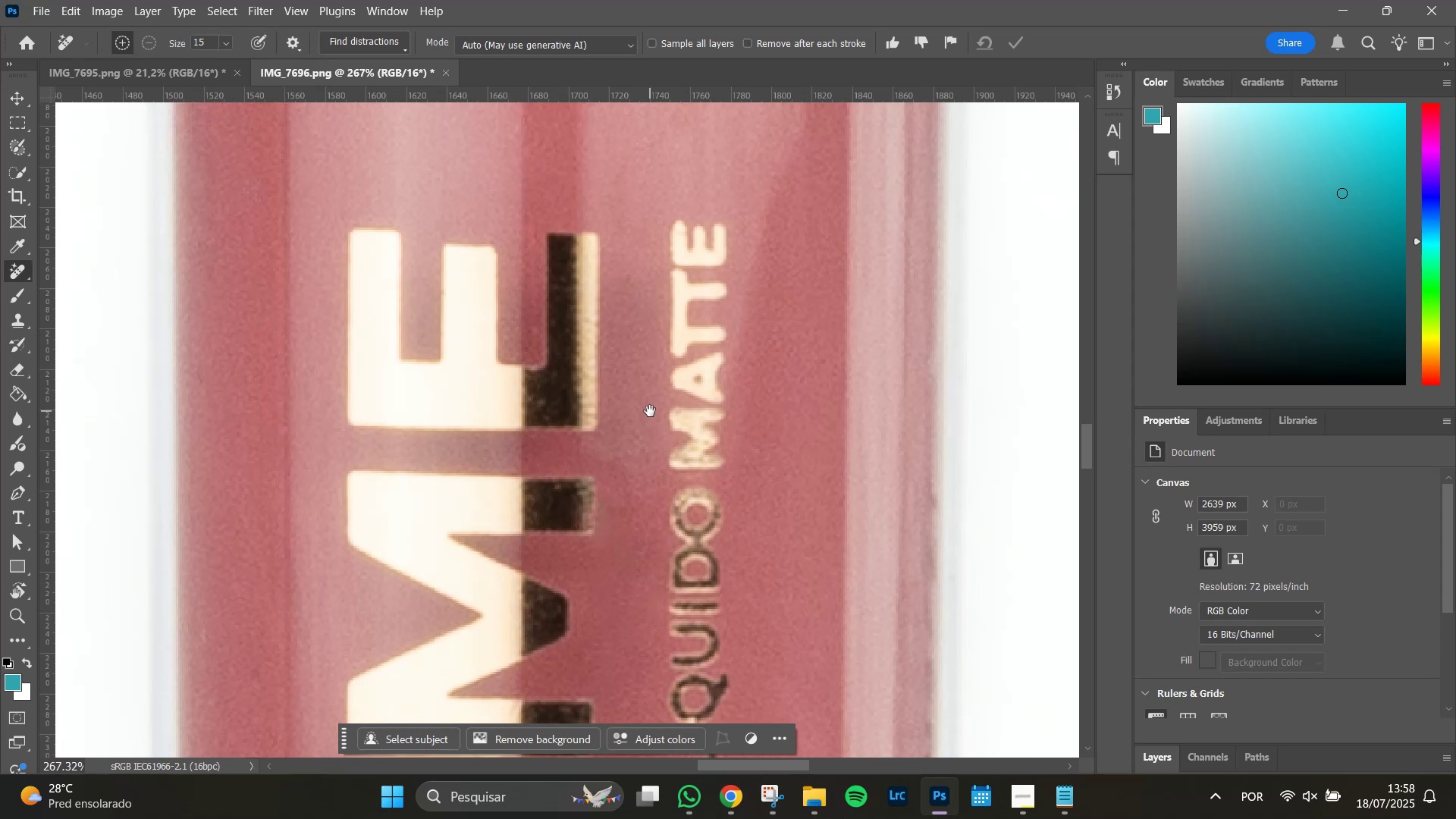 
hold_key(key=Space, duration=0.47)
 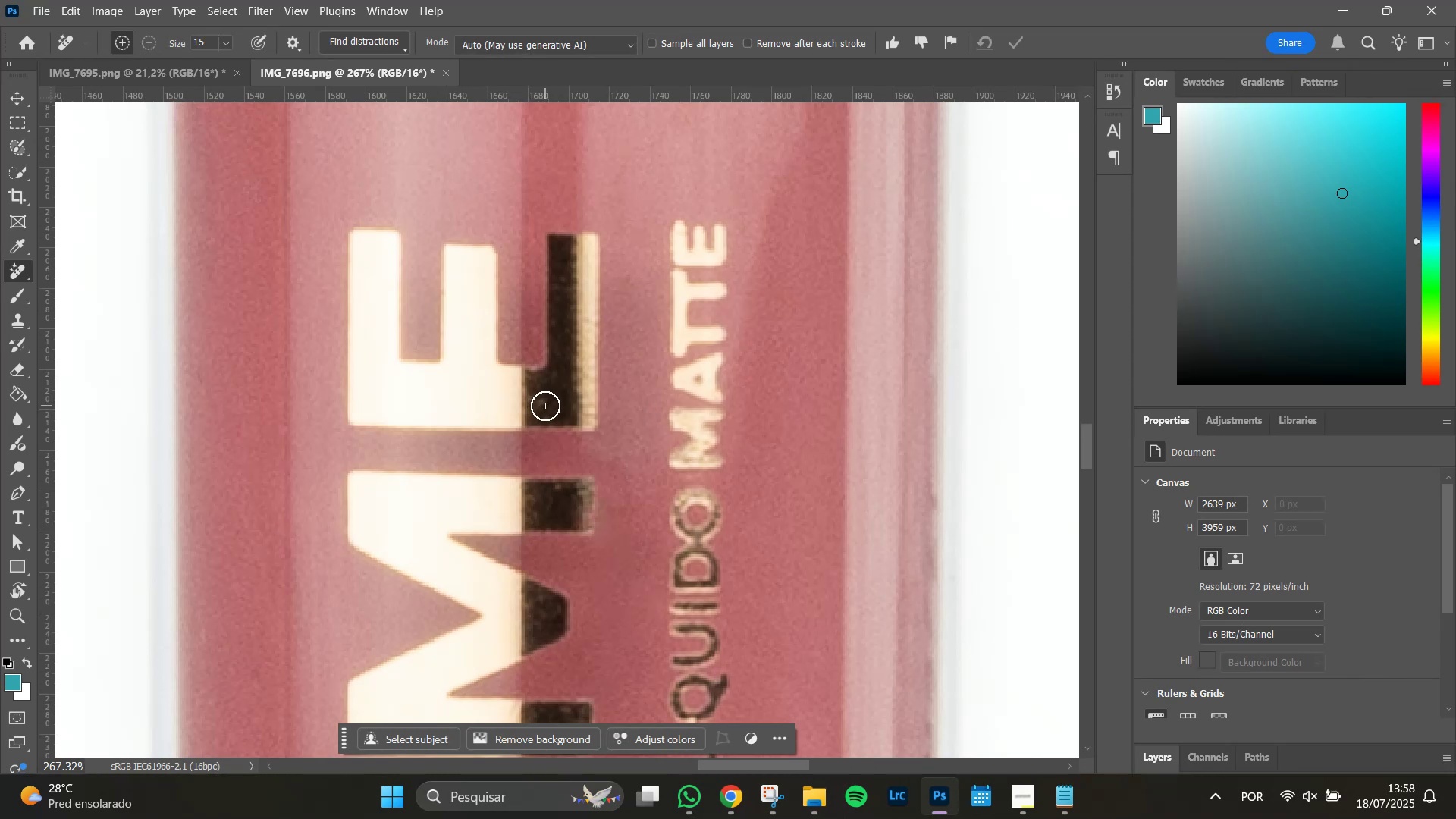 
left_click([545, 406])
 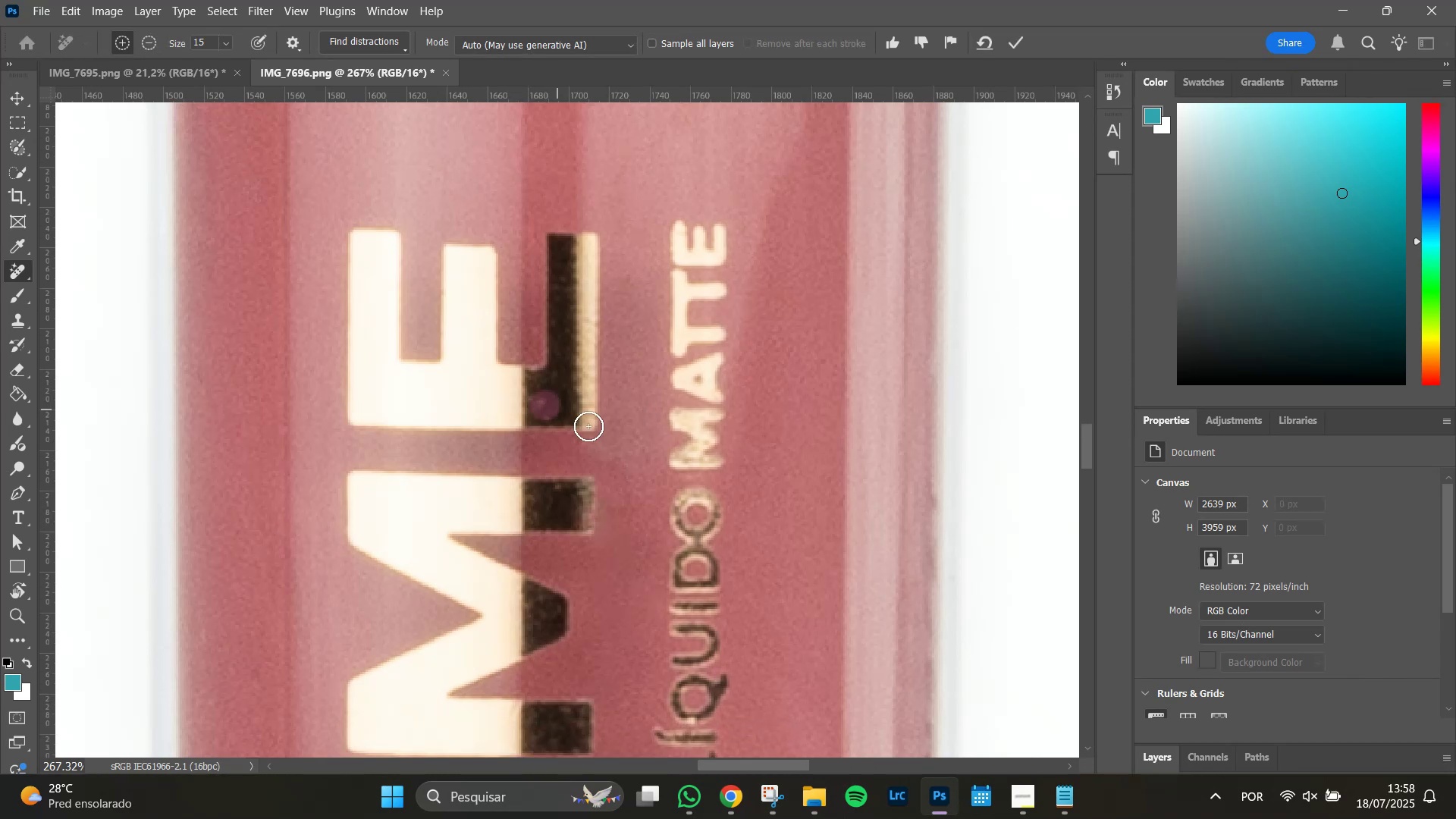 
hold_key(key=Enter, duration=0.36)
 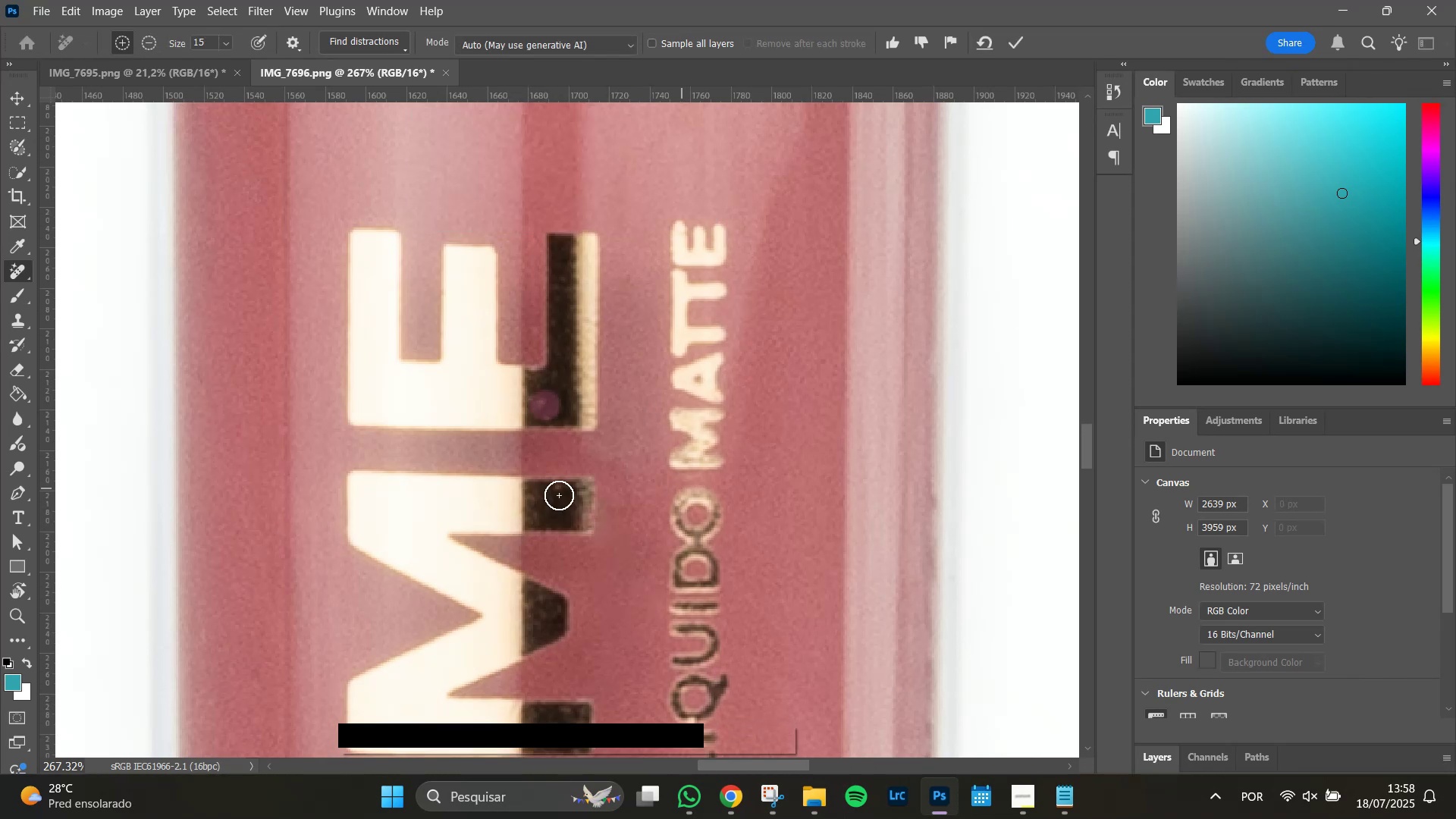 
left_click([559, 495])
 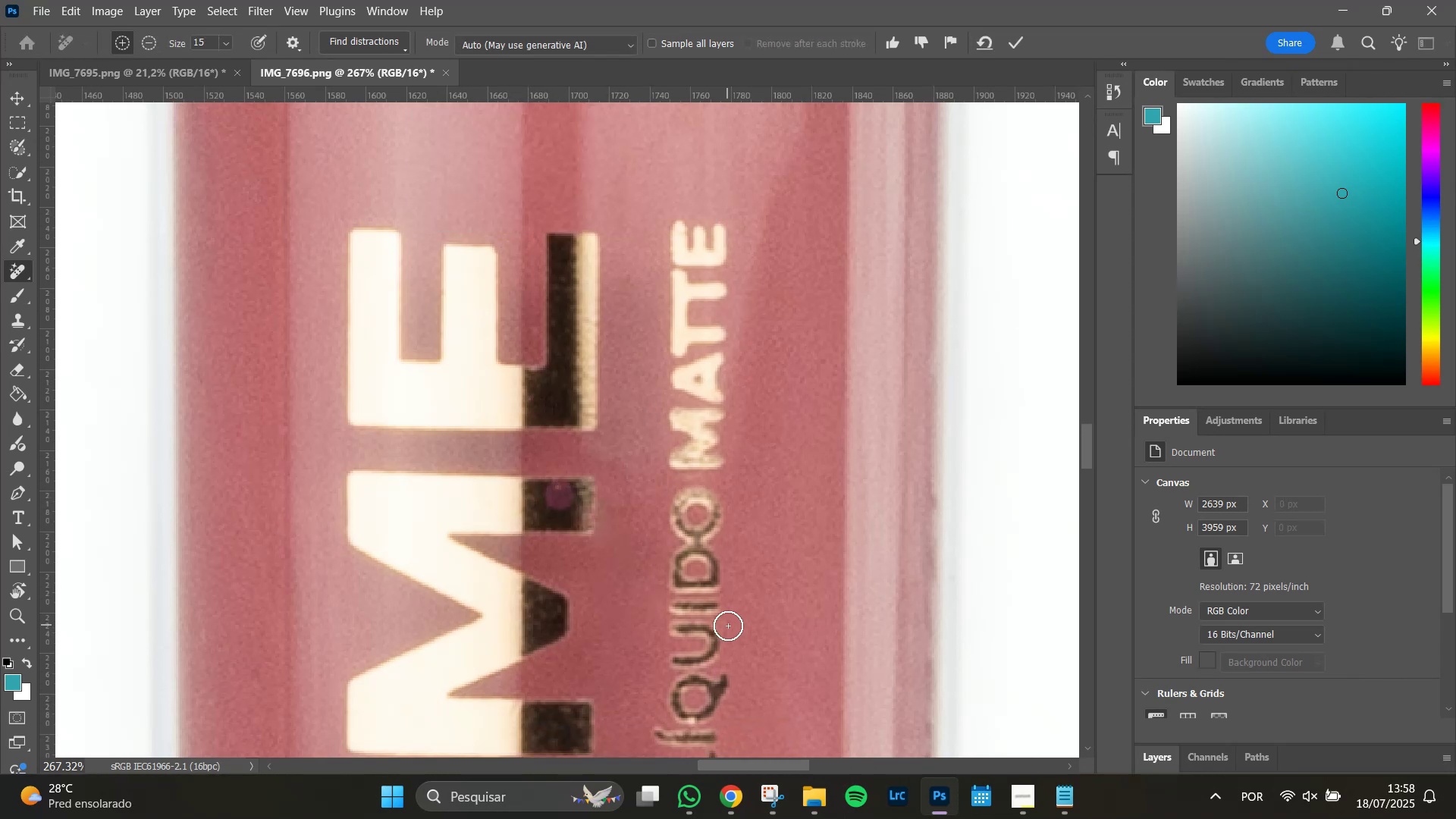 
key(Enter)
 